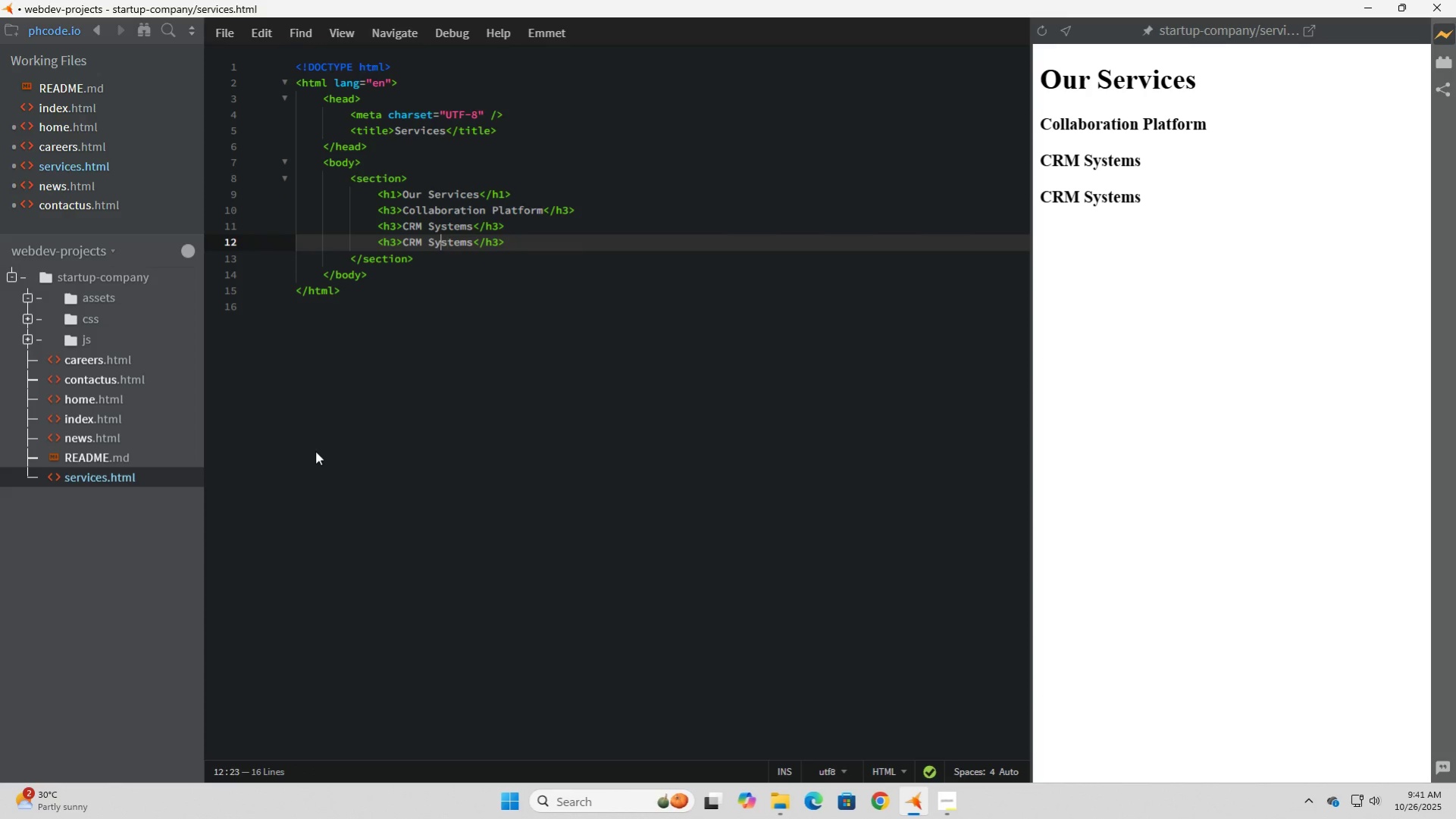 
key(ArrowLeft)
 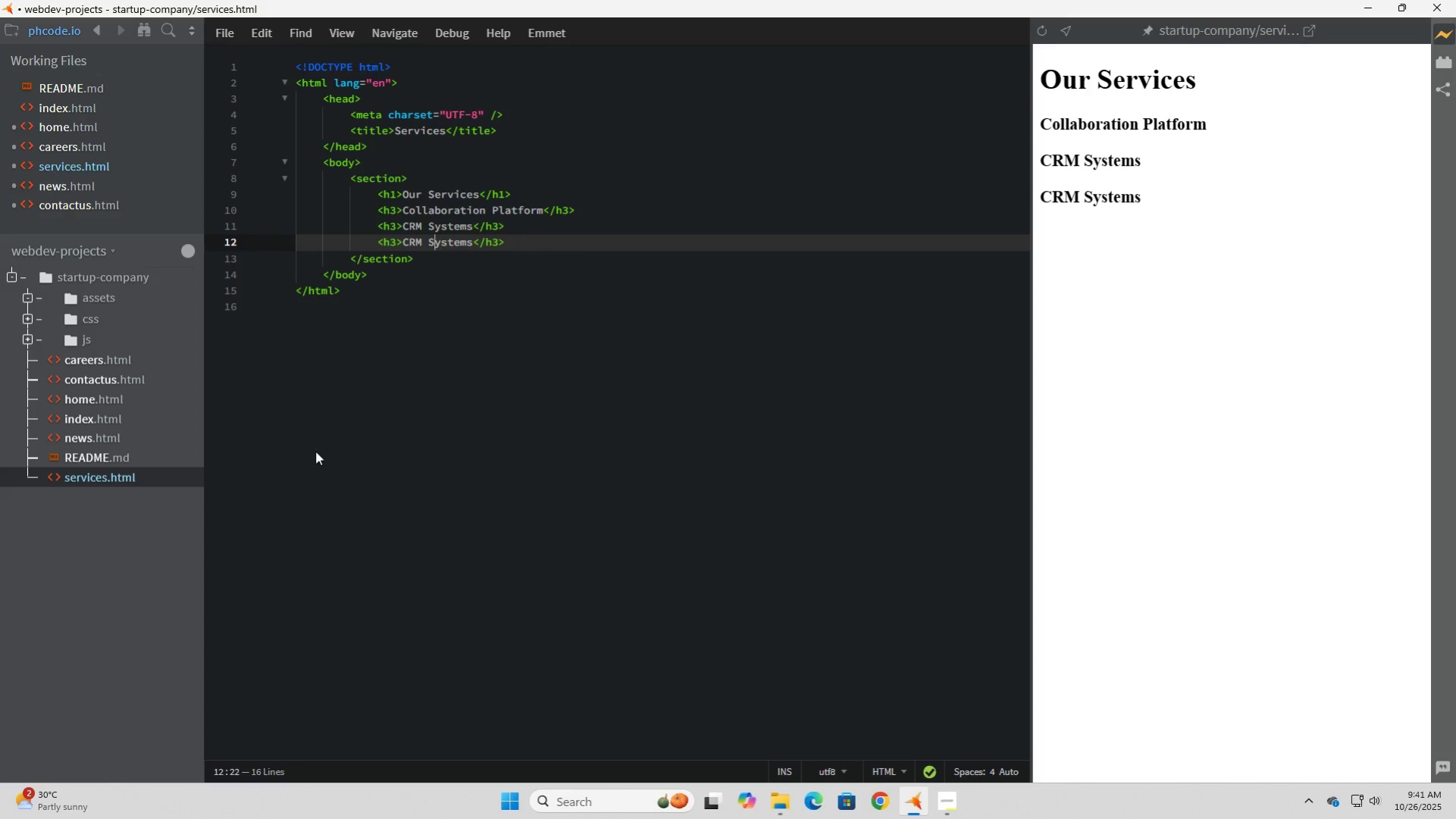 
key(ArrowLeft)
 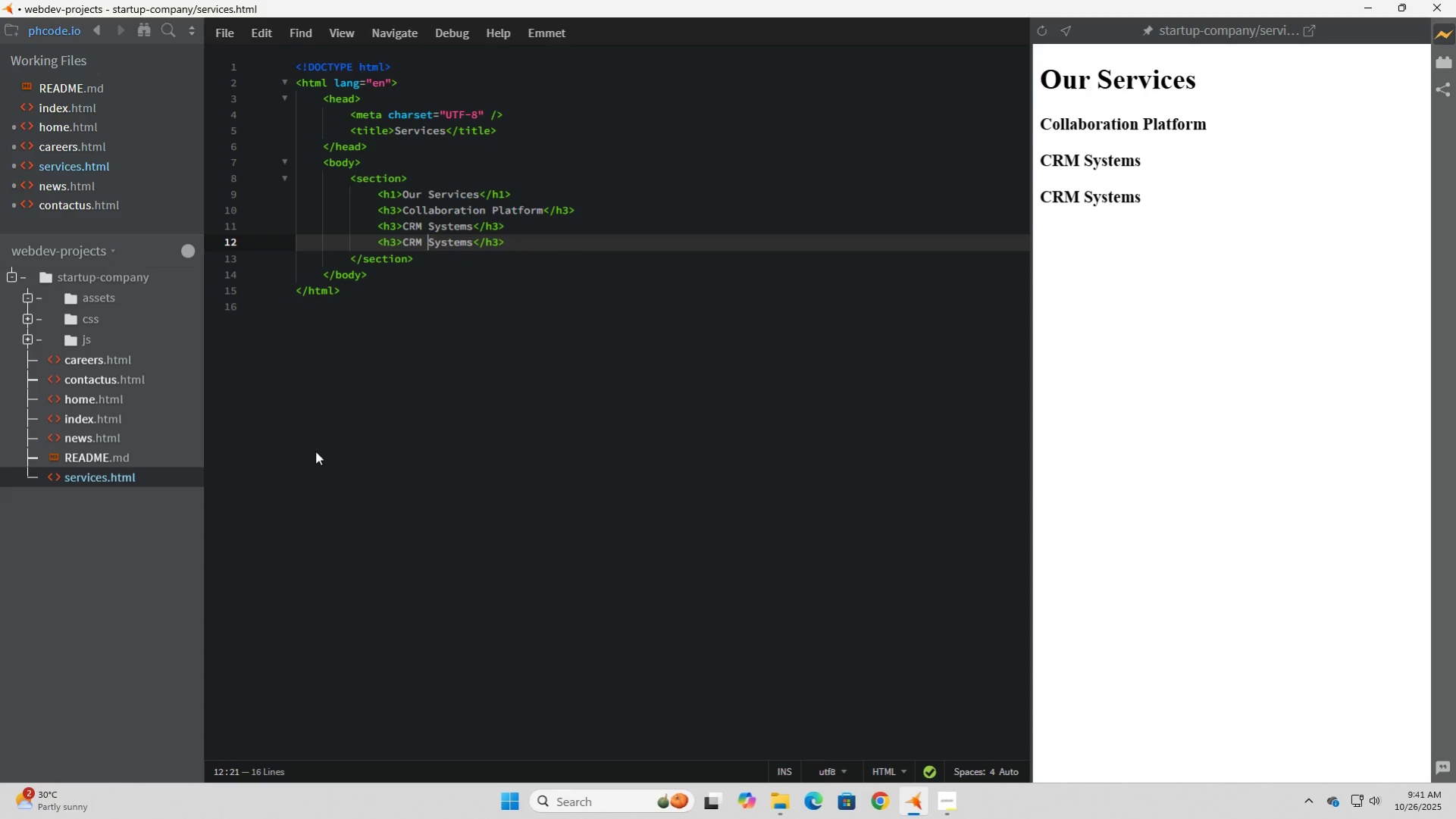 
key(ArrowLeft)
 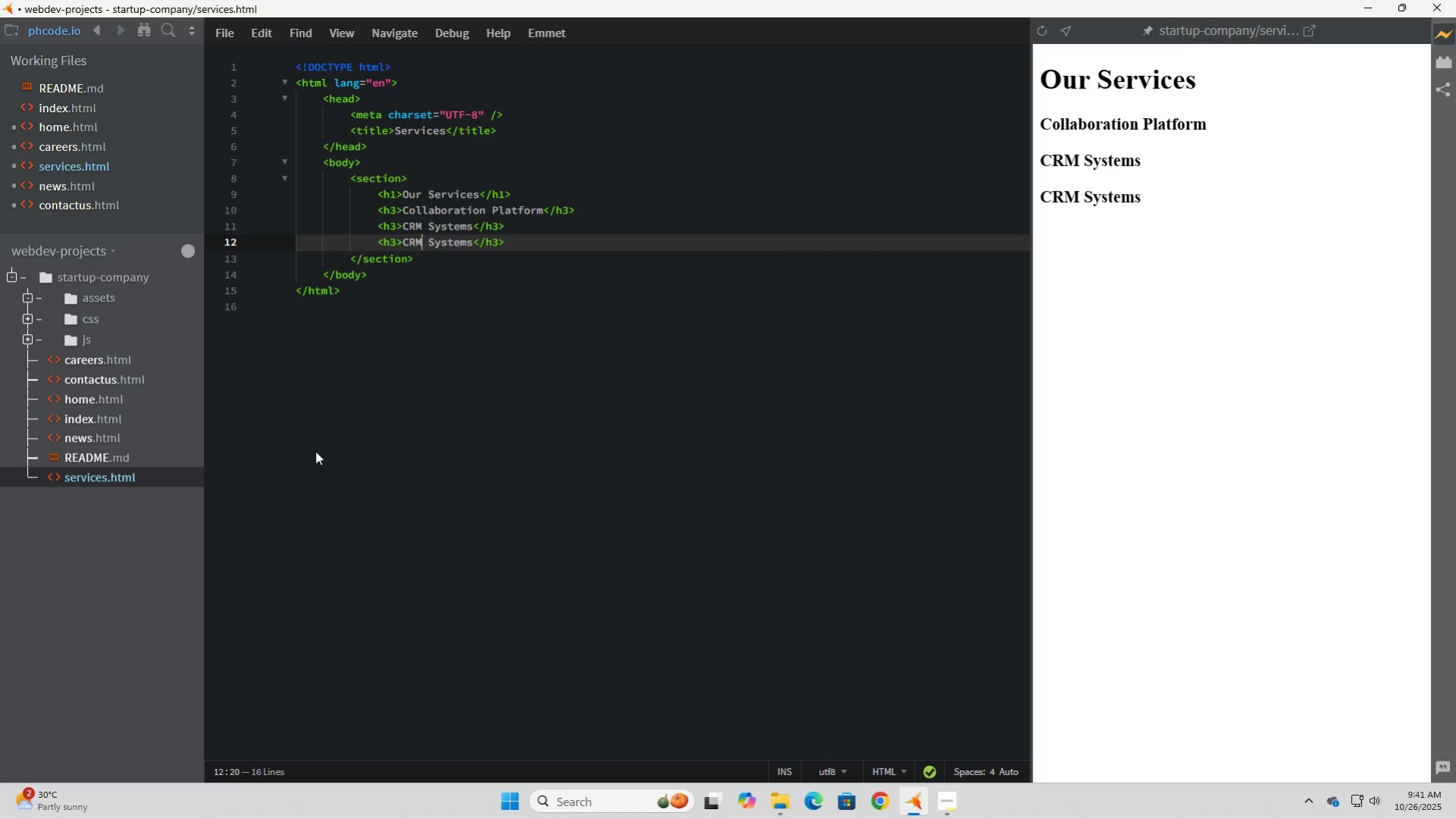 
key(ArrowLeft)
 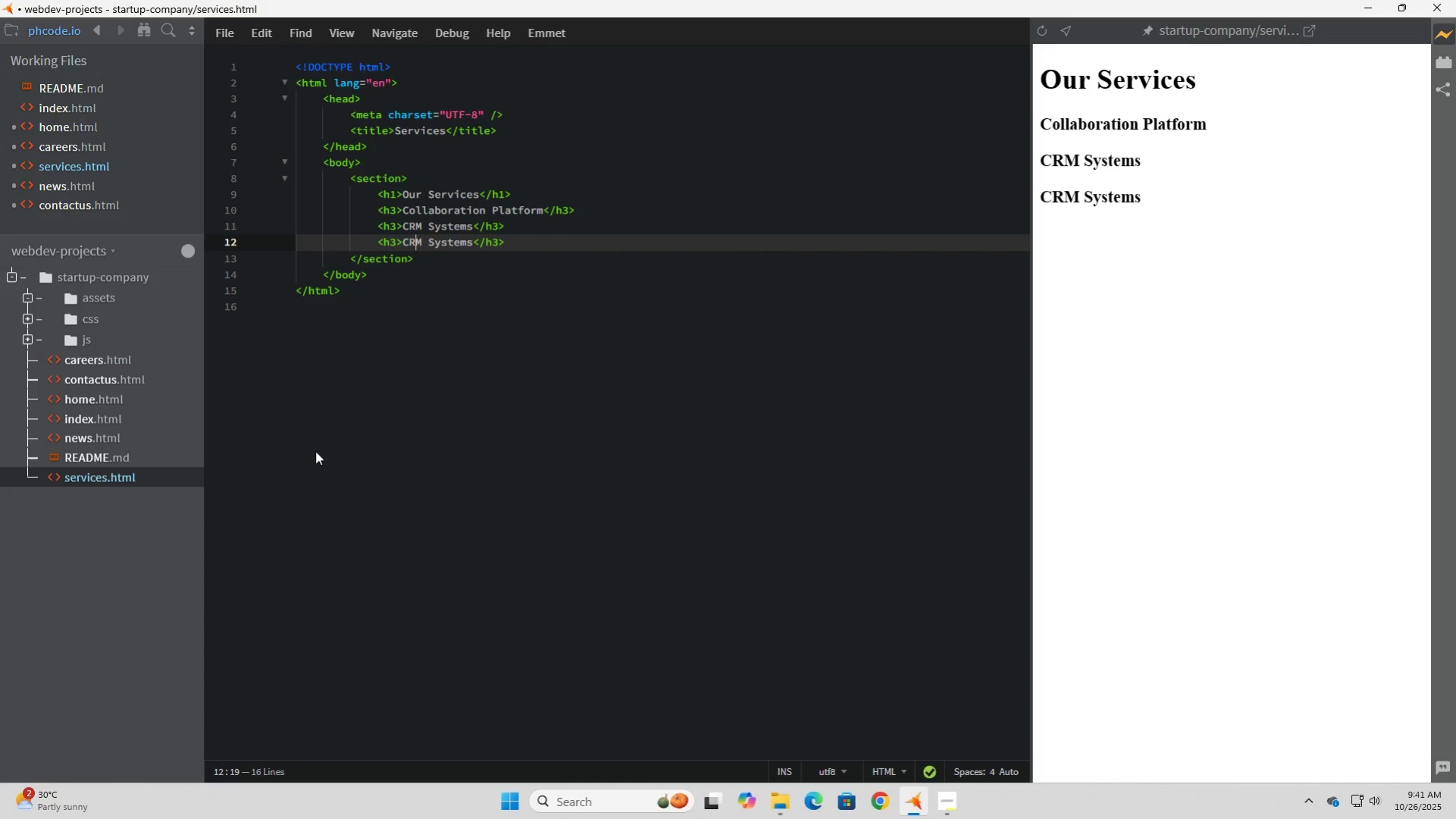 
key(ArrowLeft)
 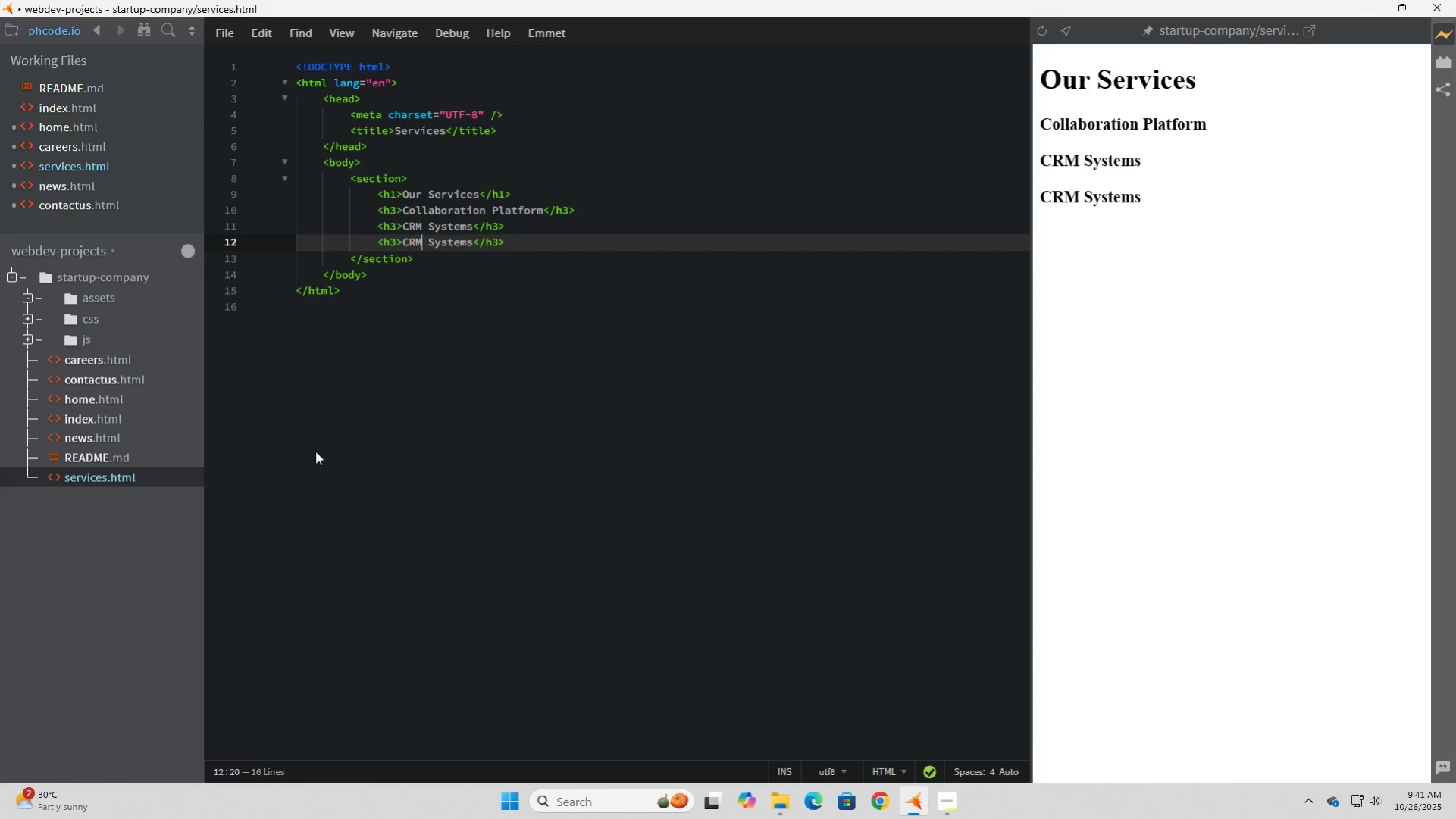 
key(ArrowRight)
 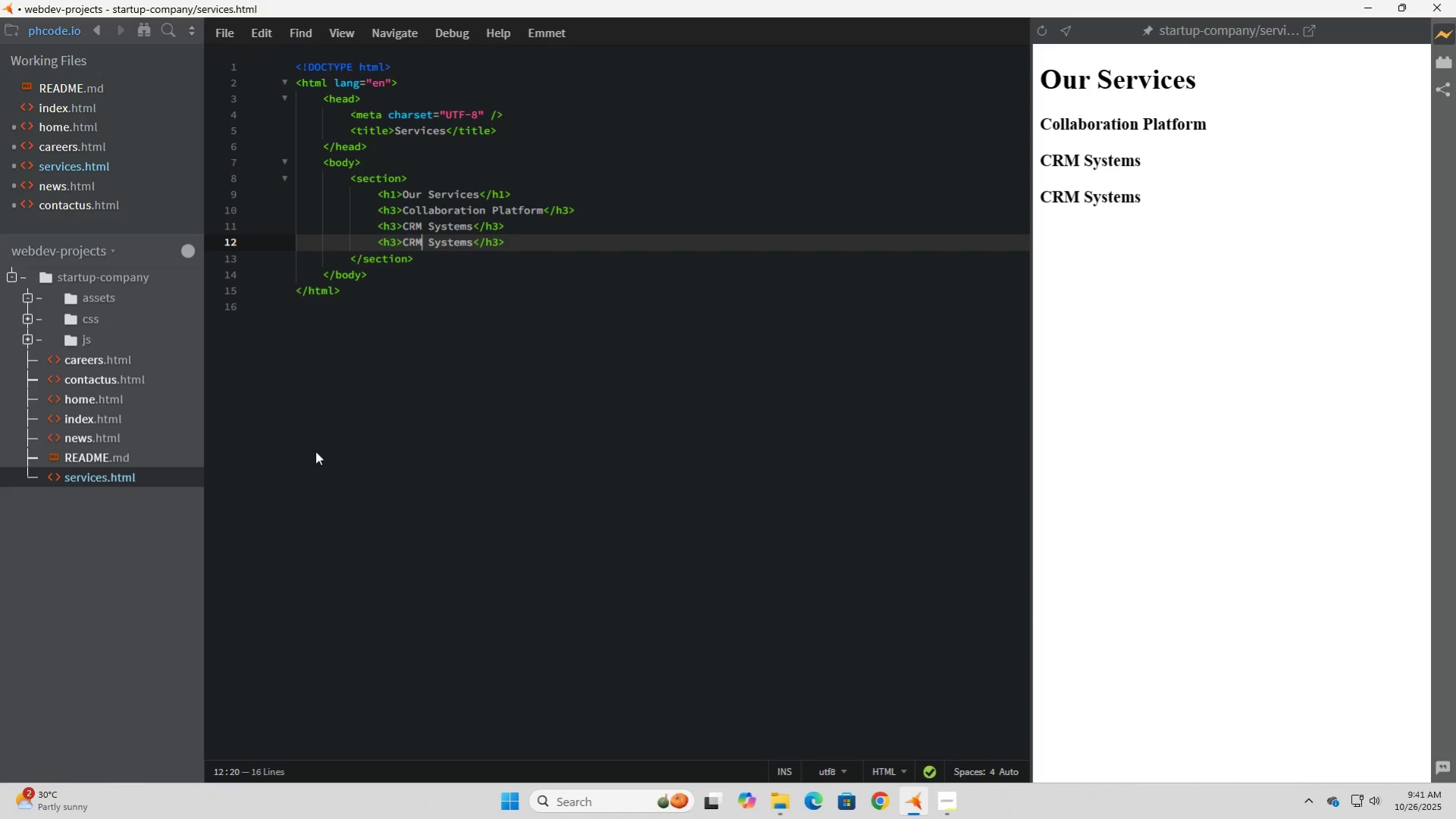 
key(Backspace)
 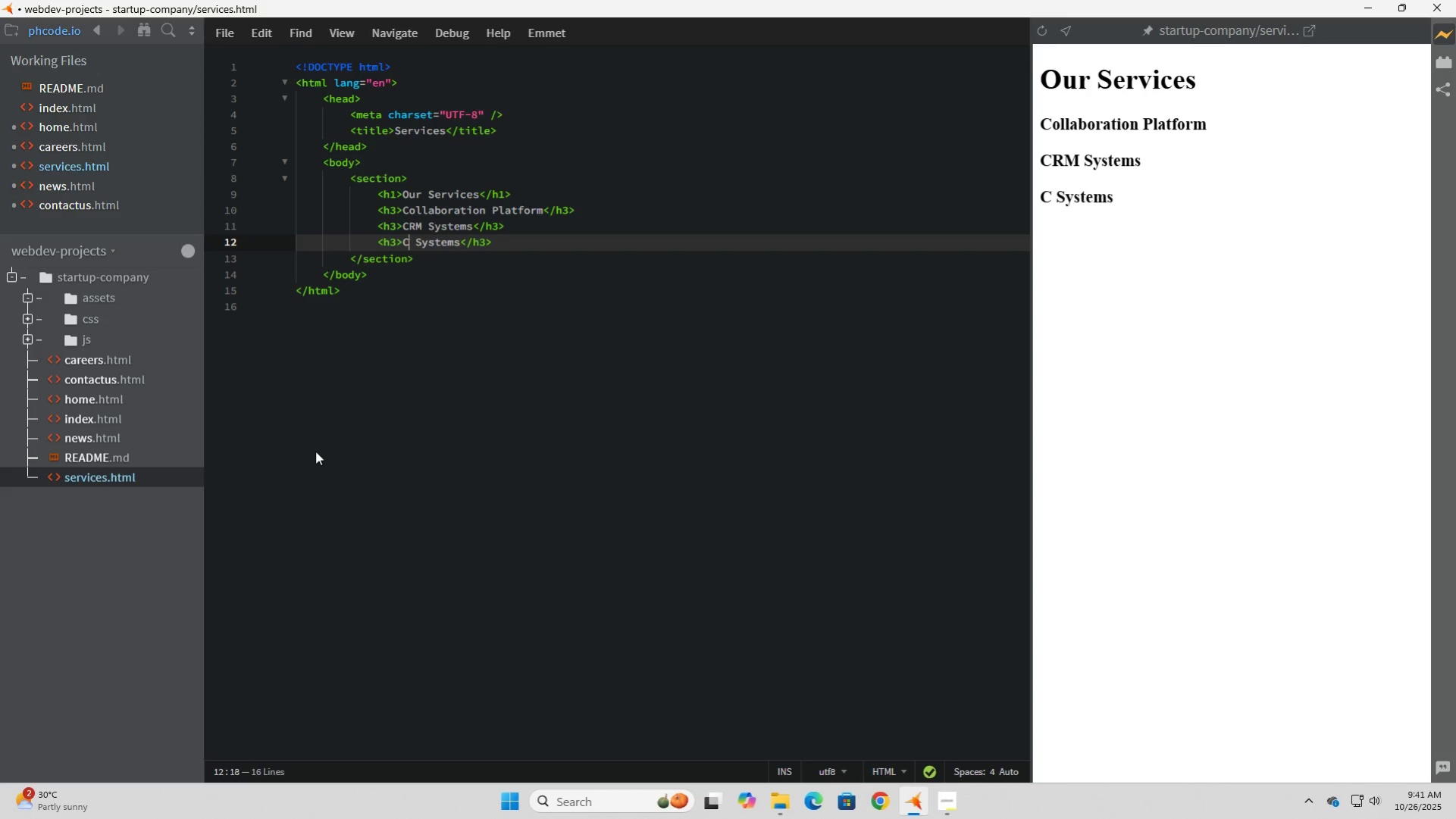 
key(Backspace)
 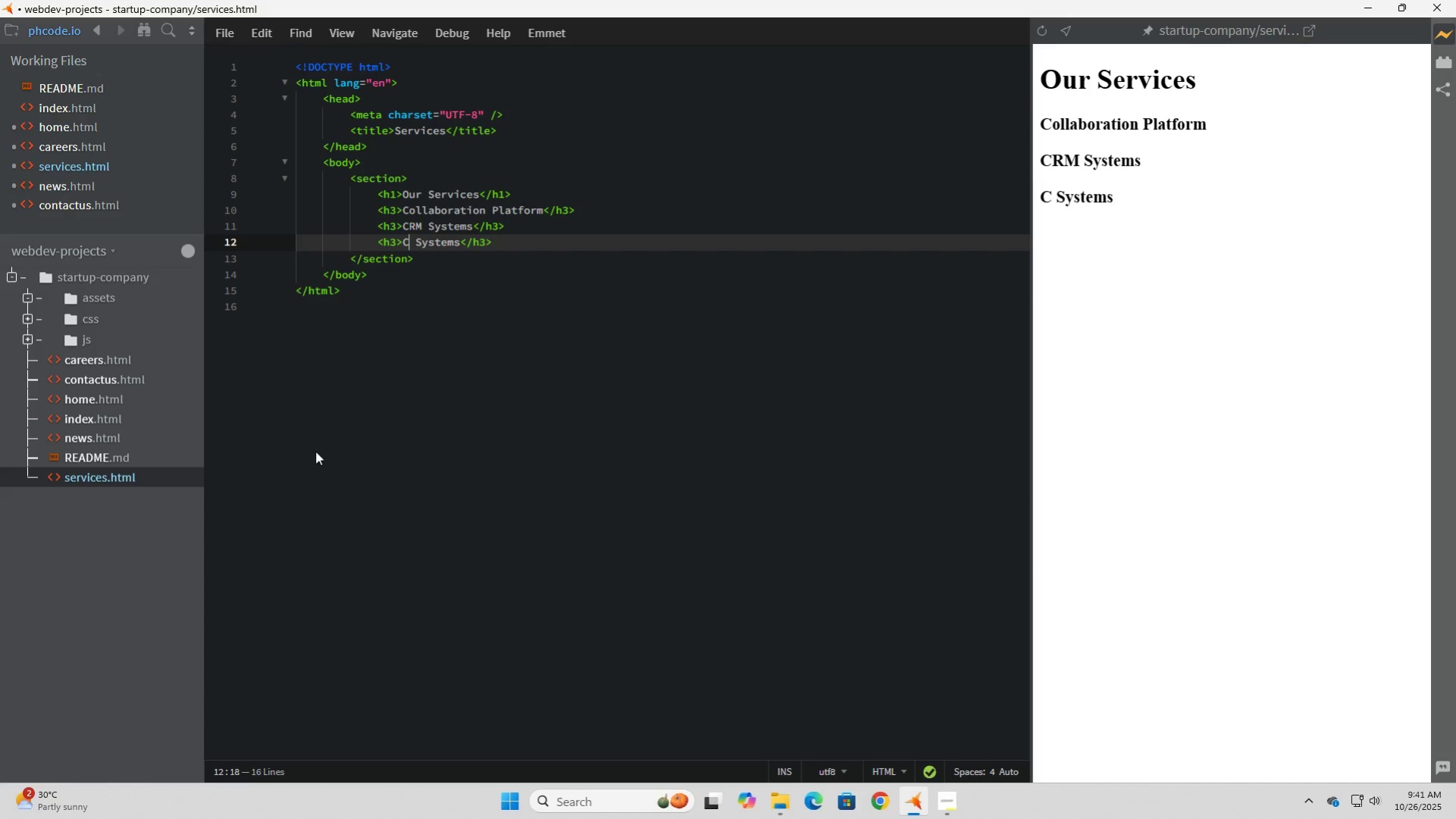 
key(Backspace)
 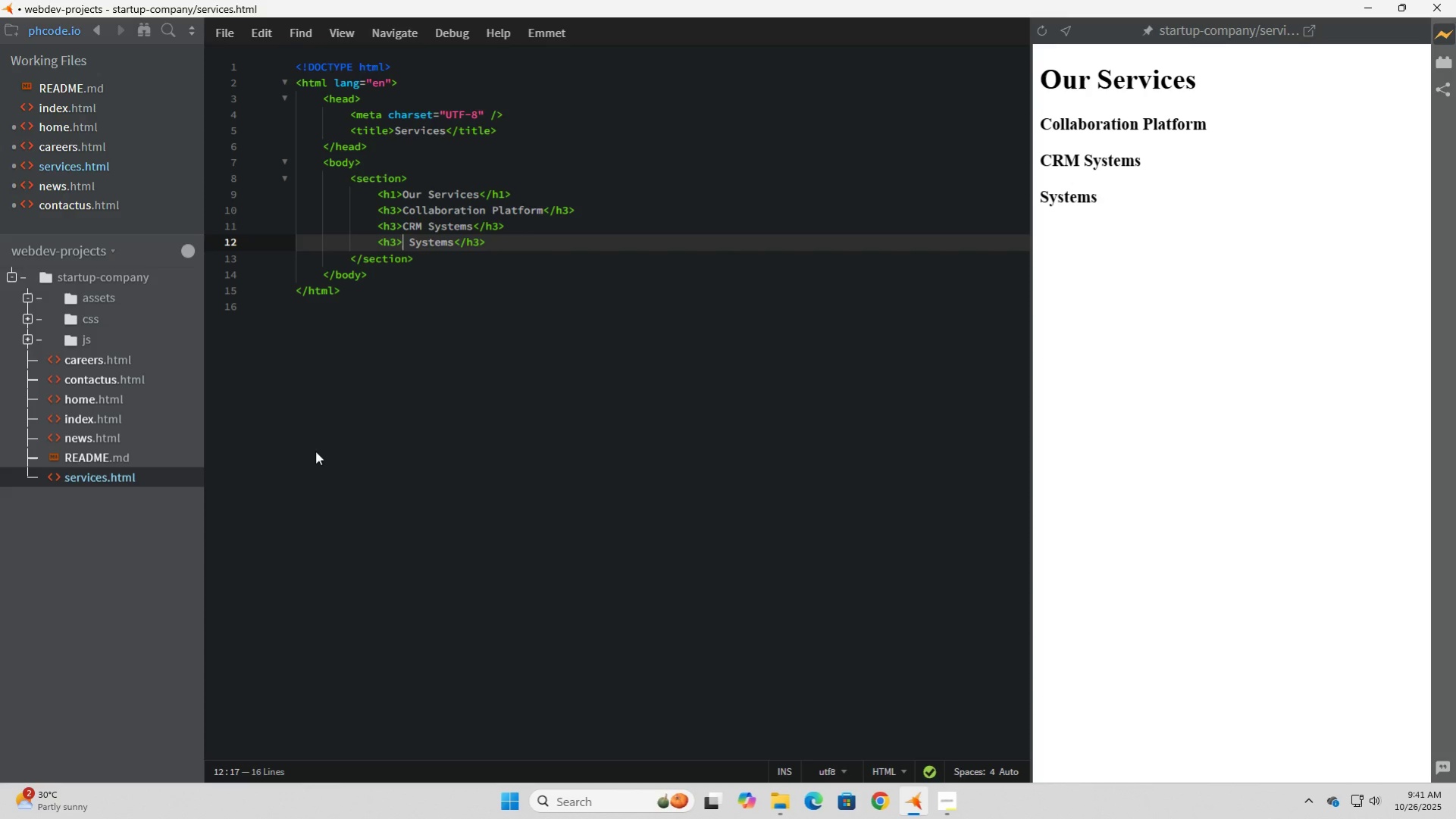 
wait(9.93)
 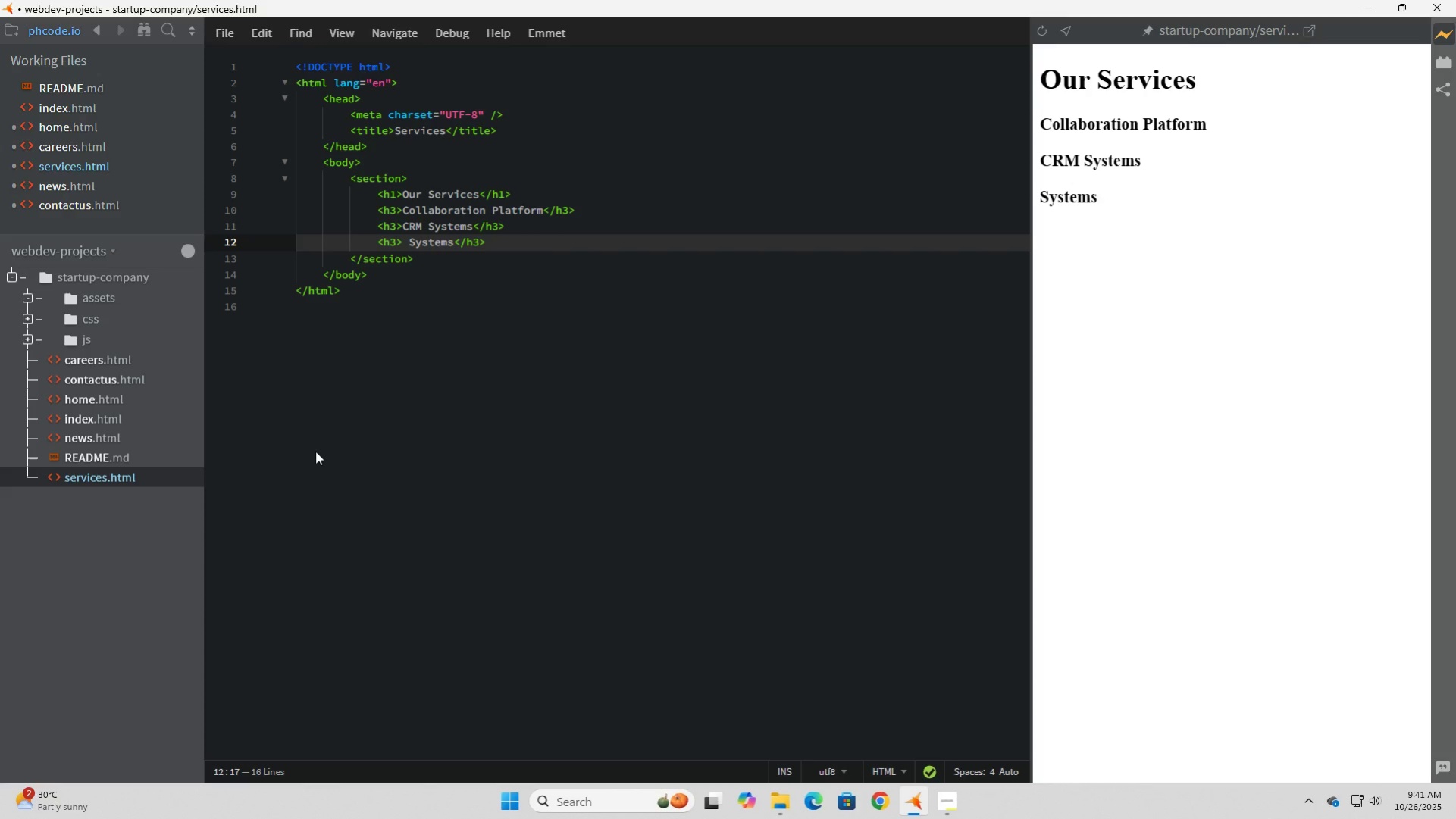 
type(Manpower Management)
 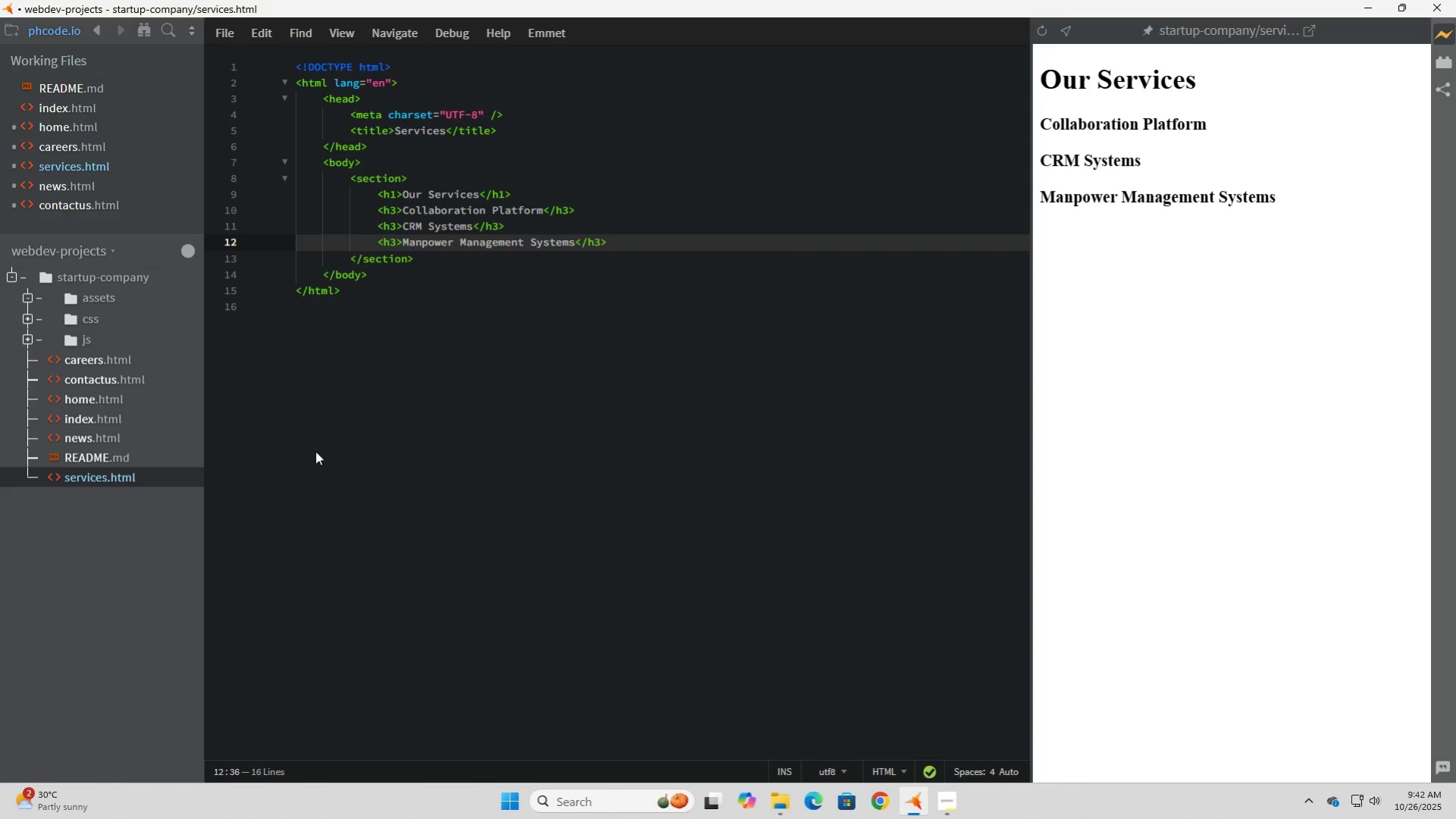 
key(ArrowDown)
 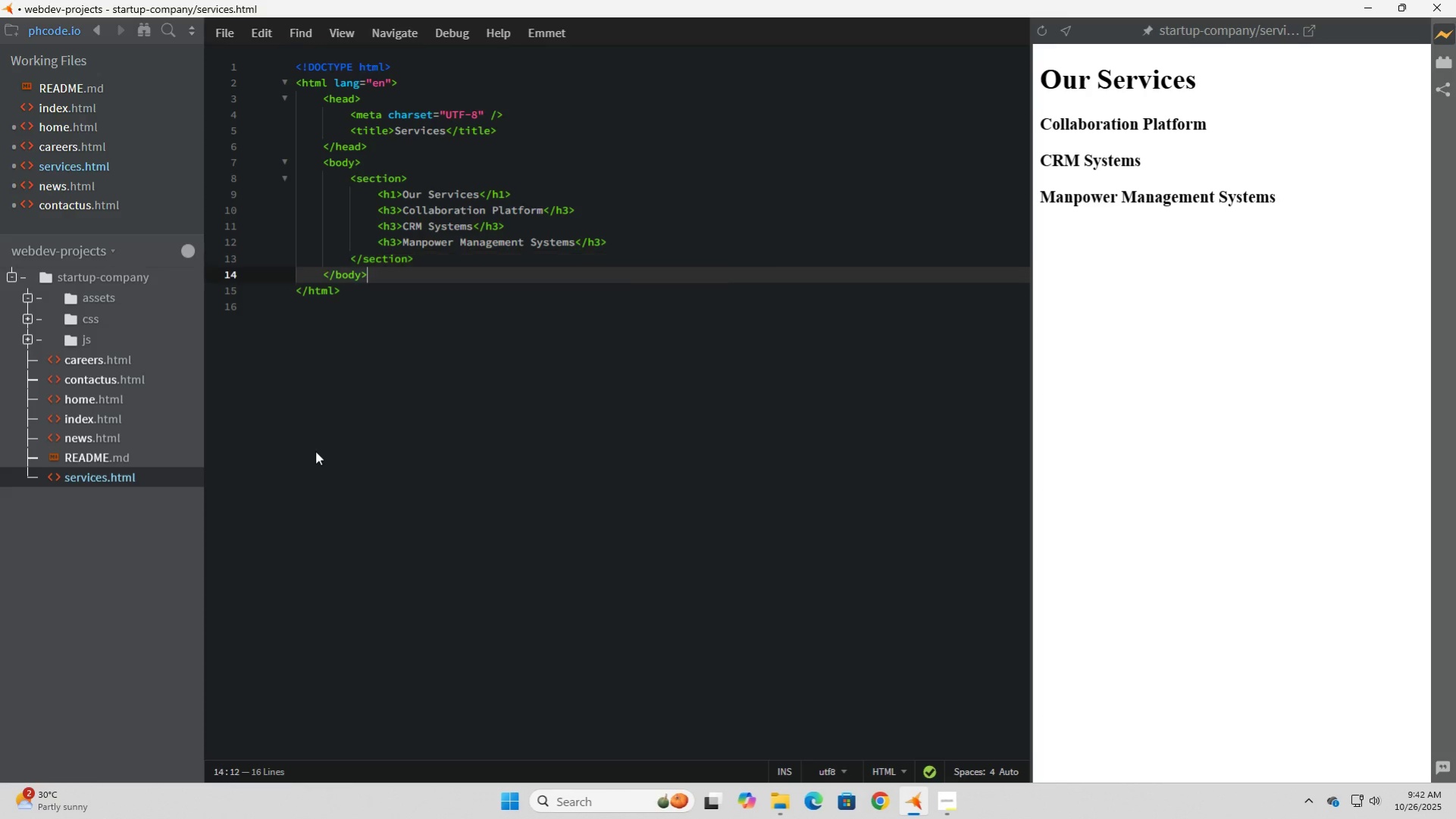 
key(ArrowDown)
 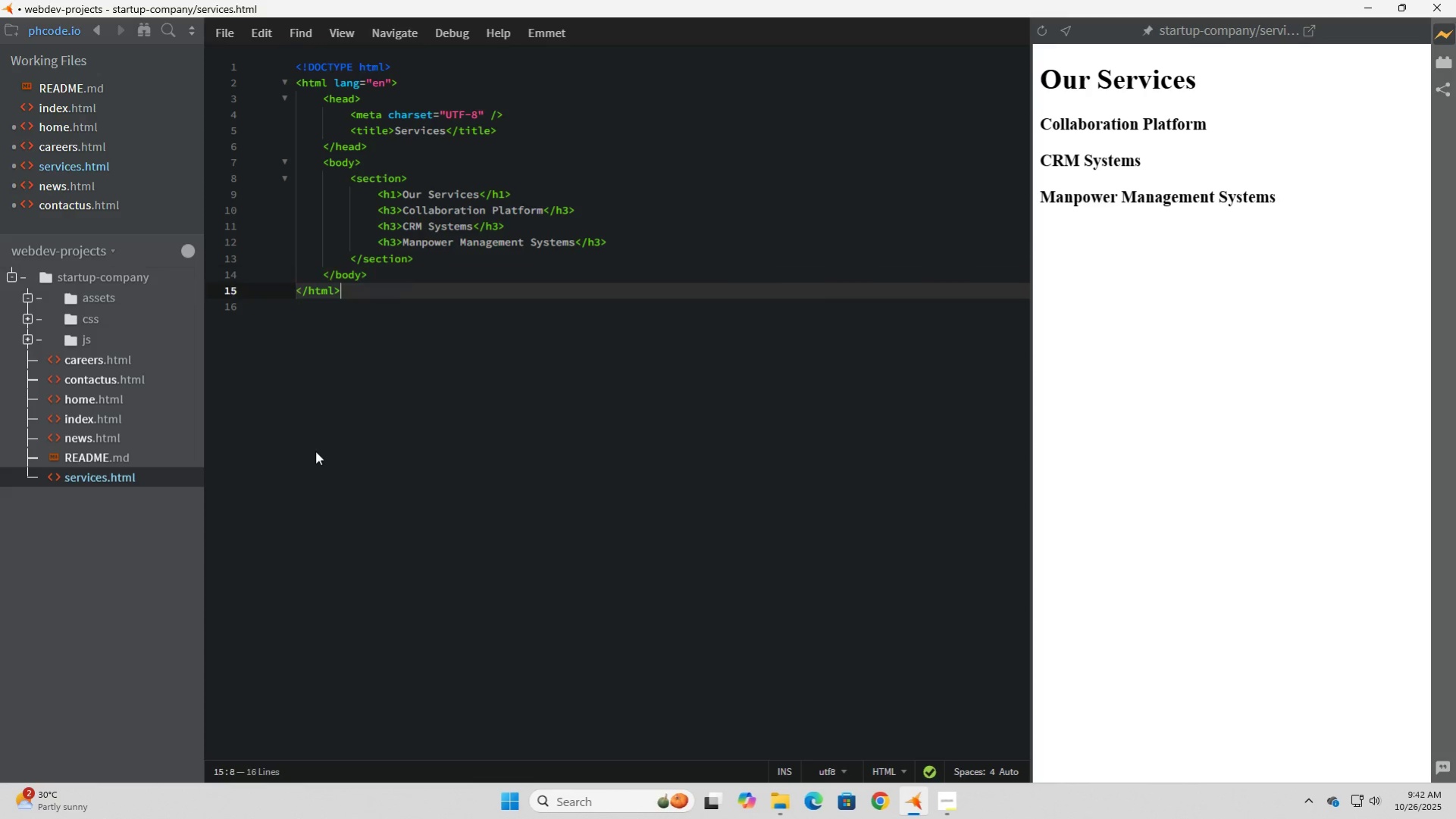 
key(ArrowDown)
 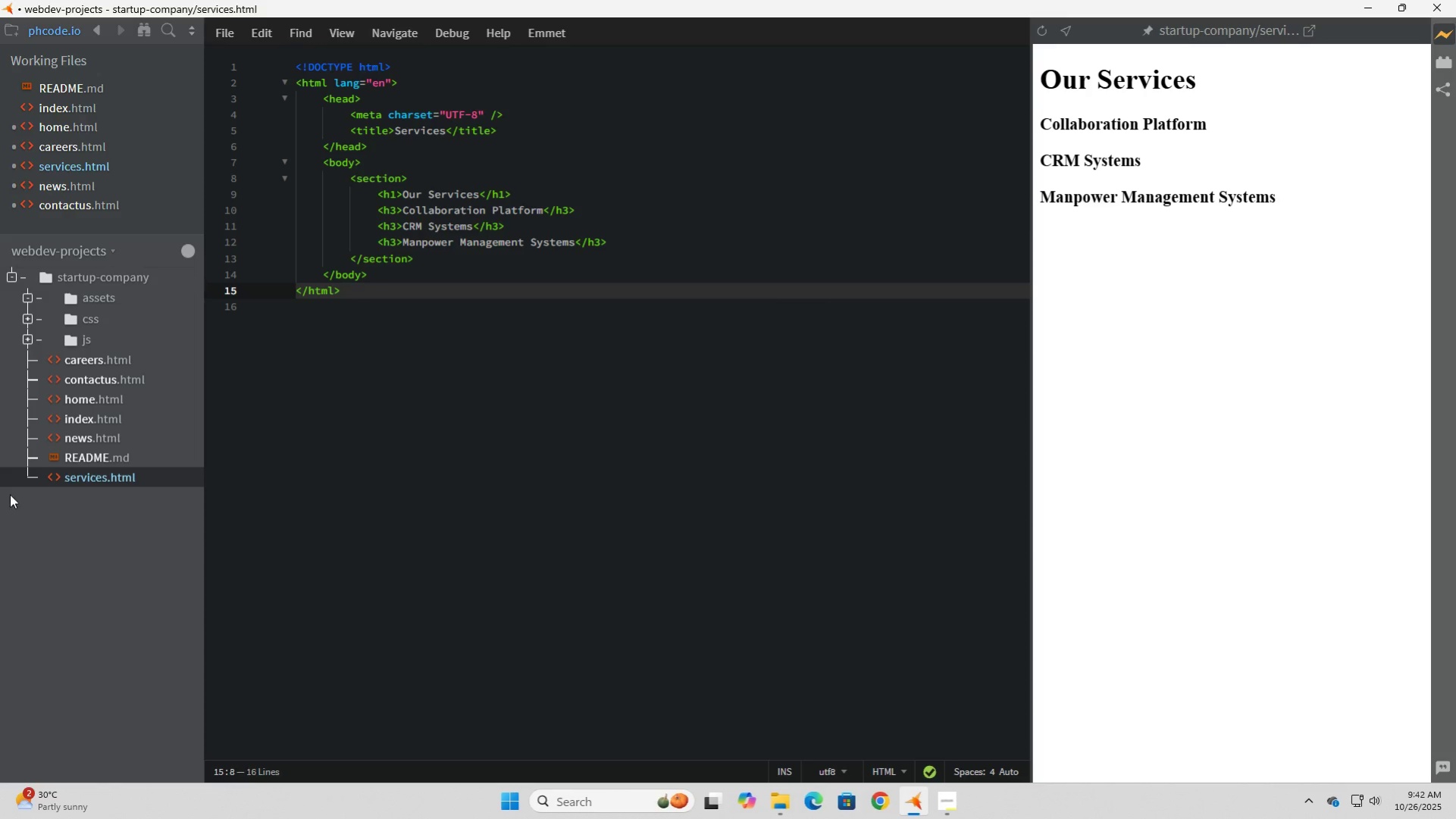 
left_click([102, 464])
 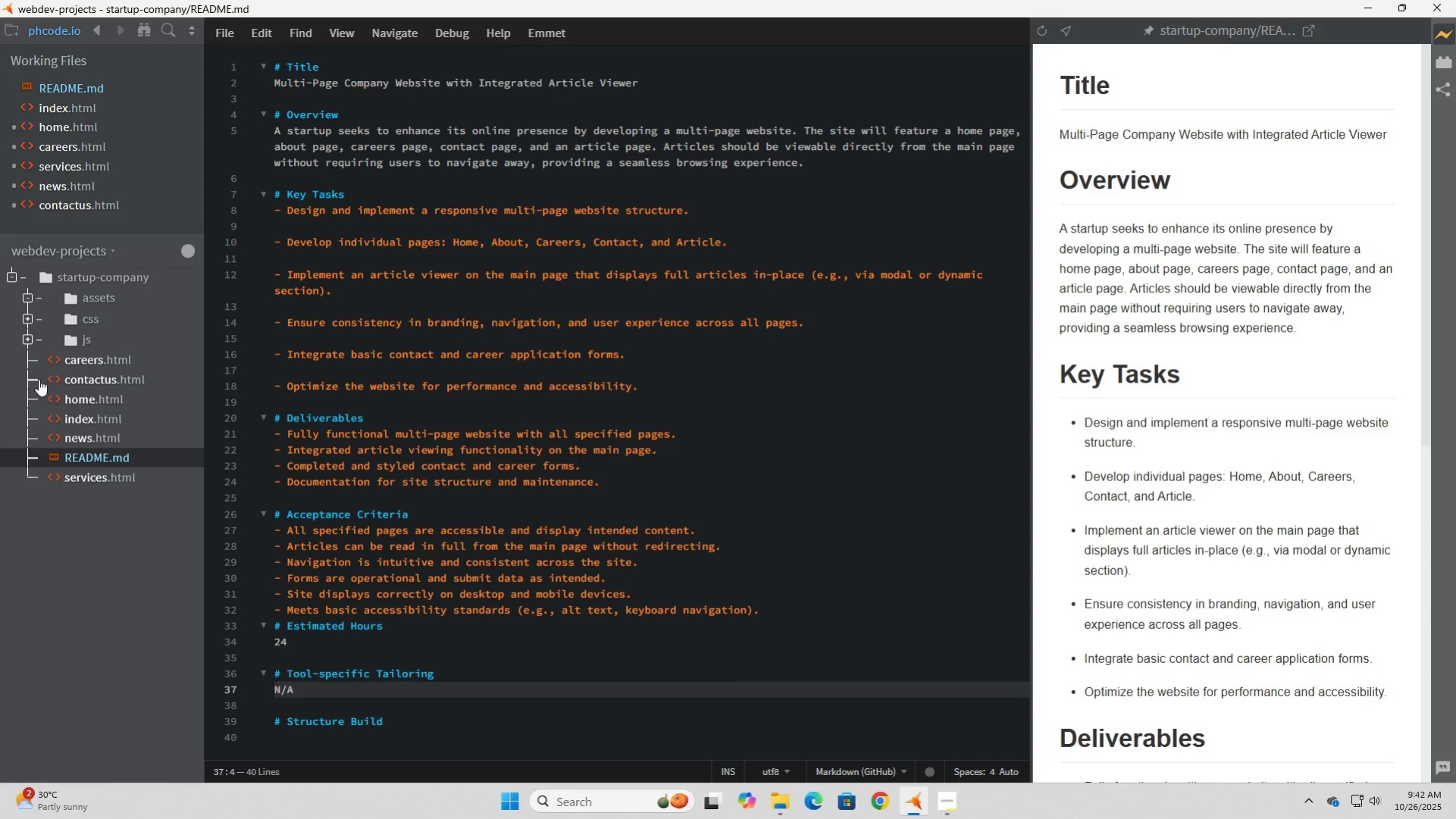 
wait(7.14)
 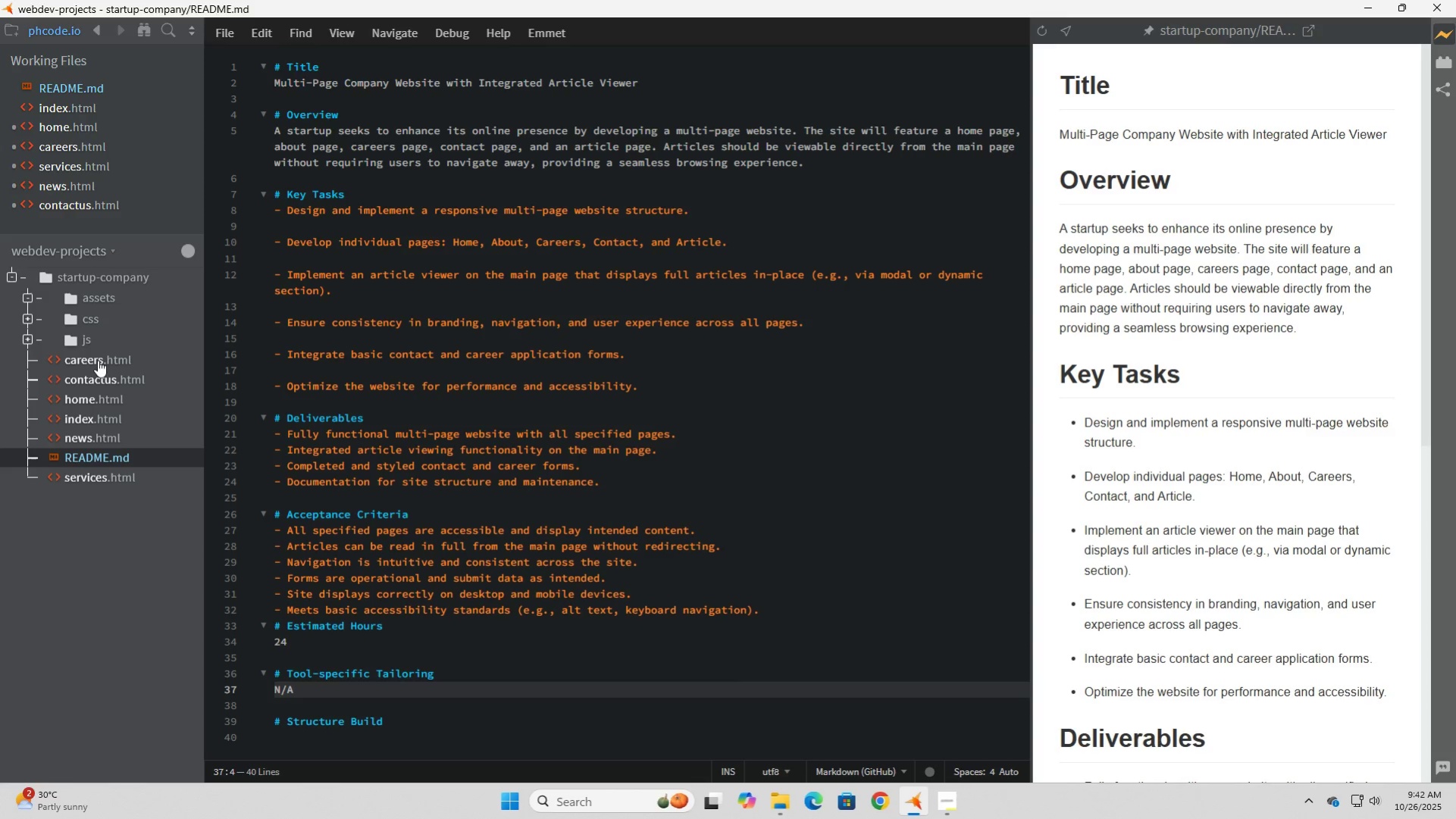 
left_click([26, 299])
 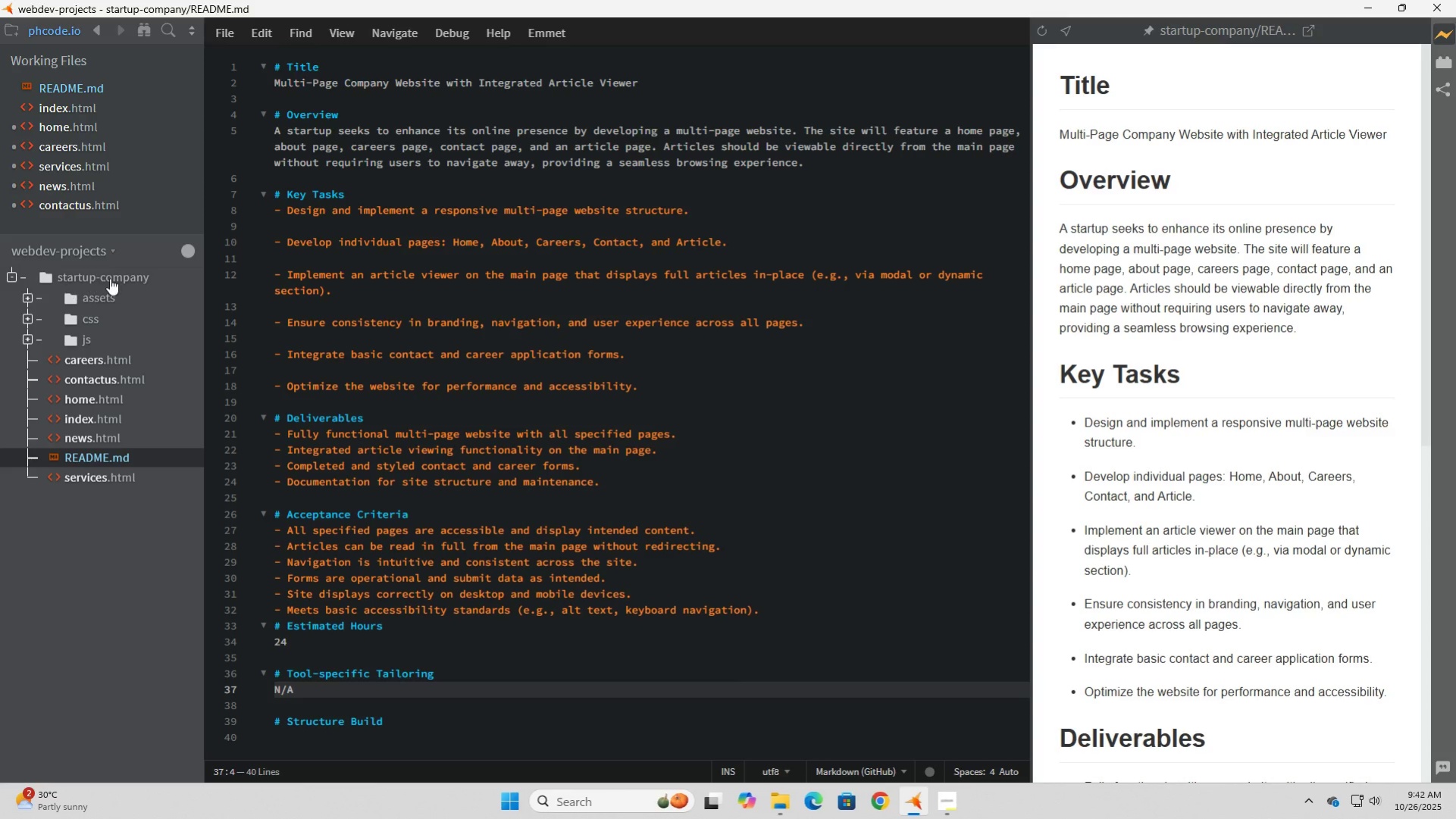 
left_click([110, 278])
 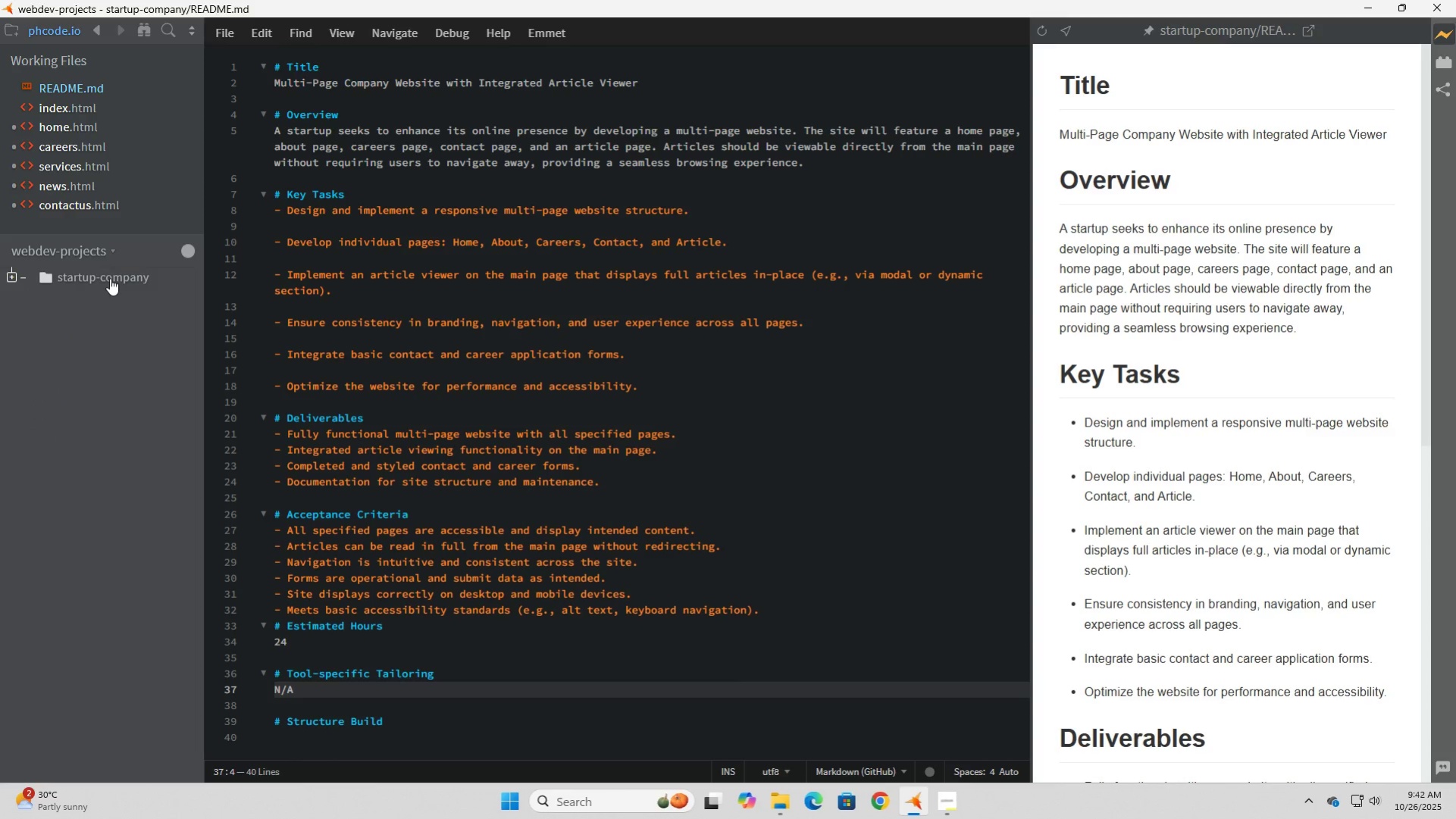 
left_click([110, 278])
 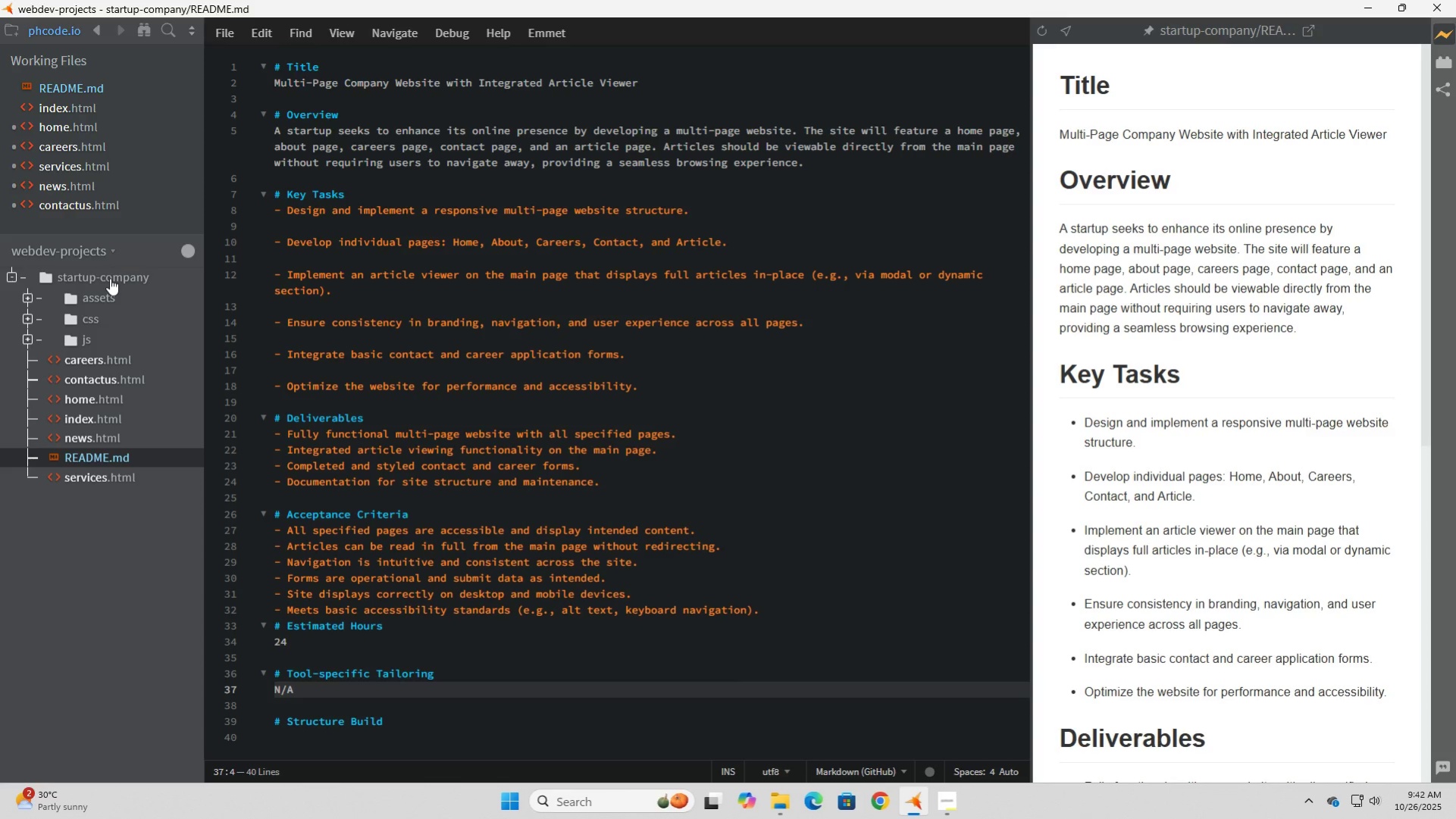 
right_click([110, 278])
 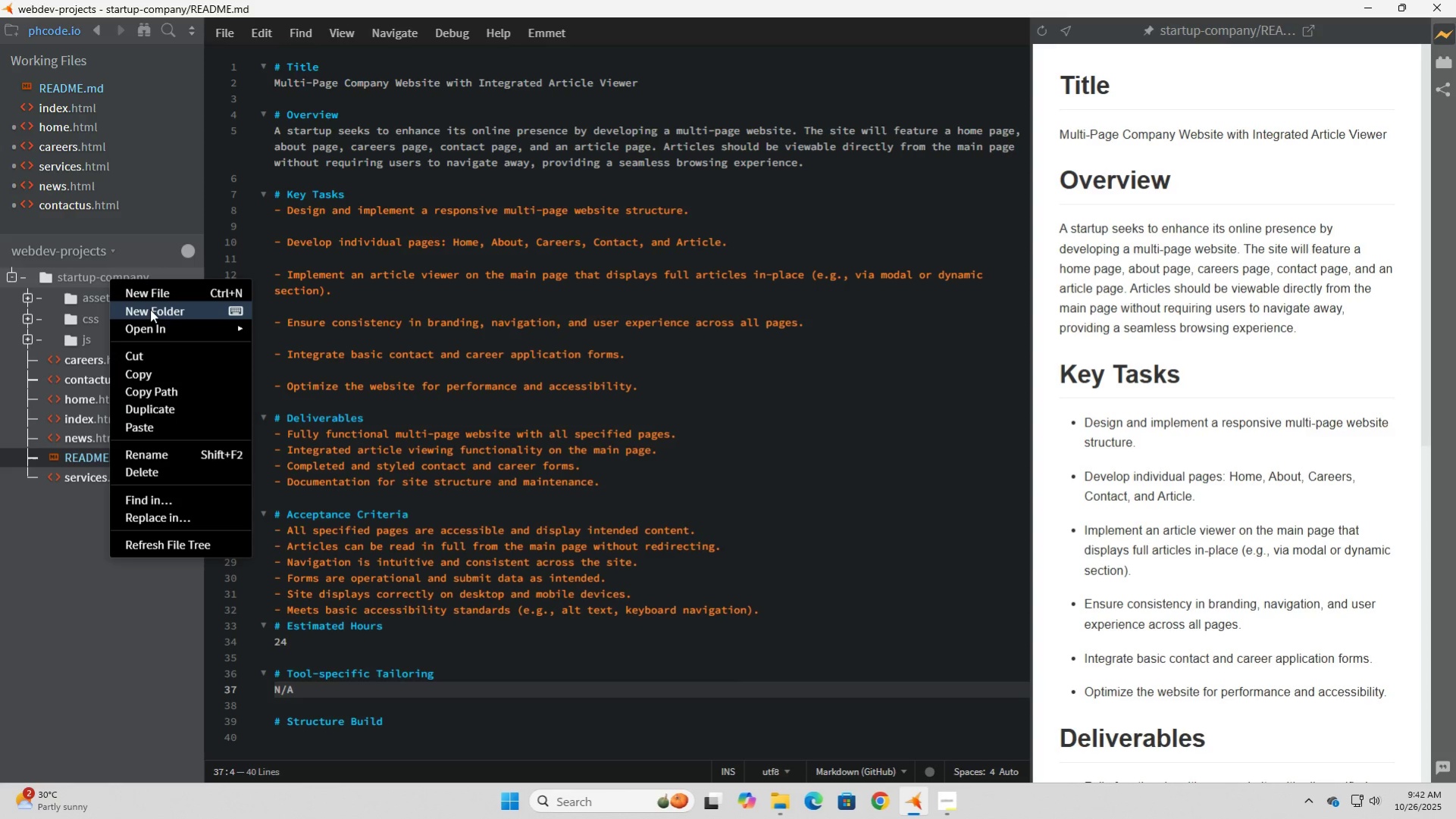 
left_click([157, 316])
 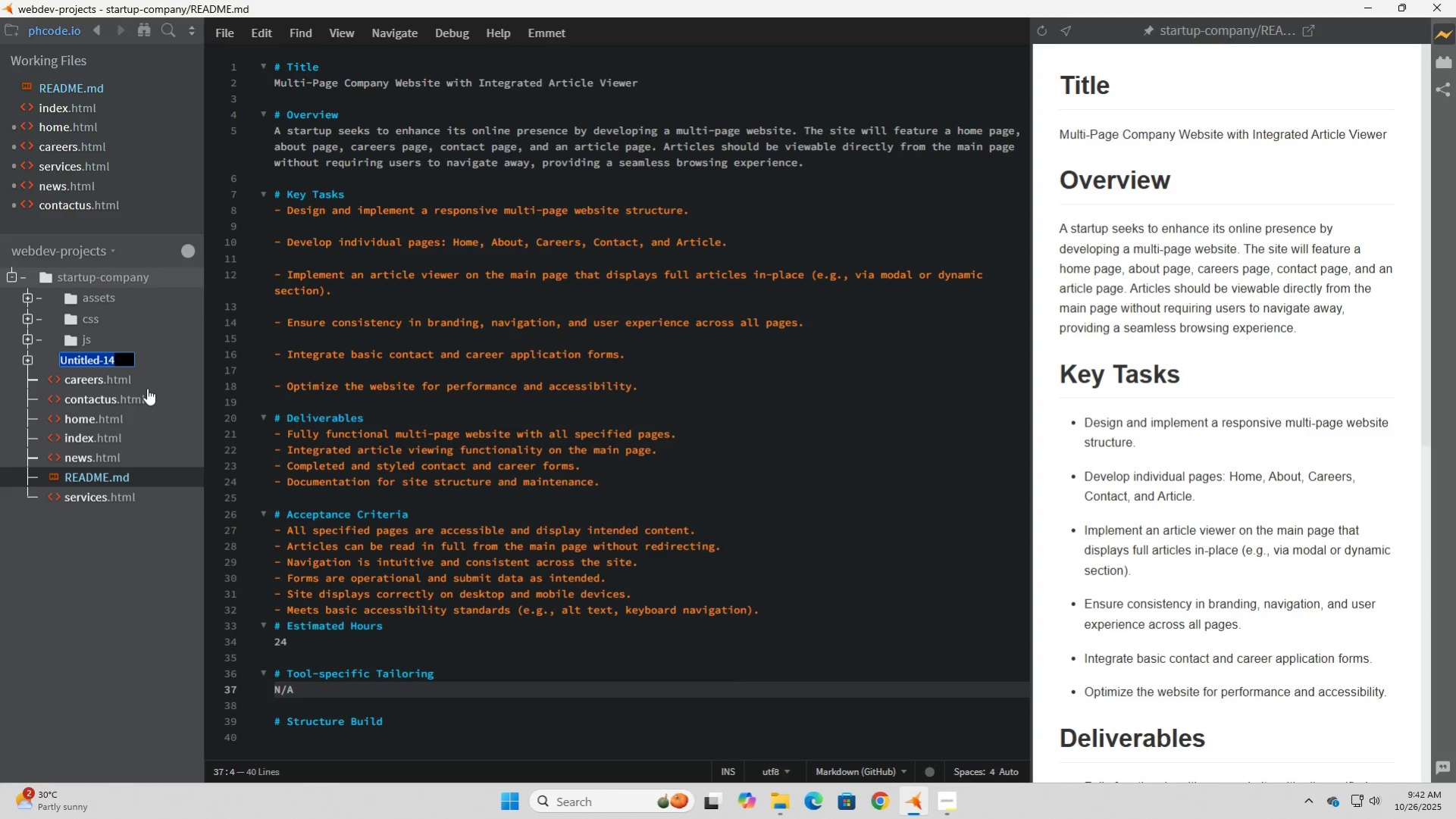 
type(news)
 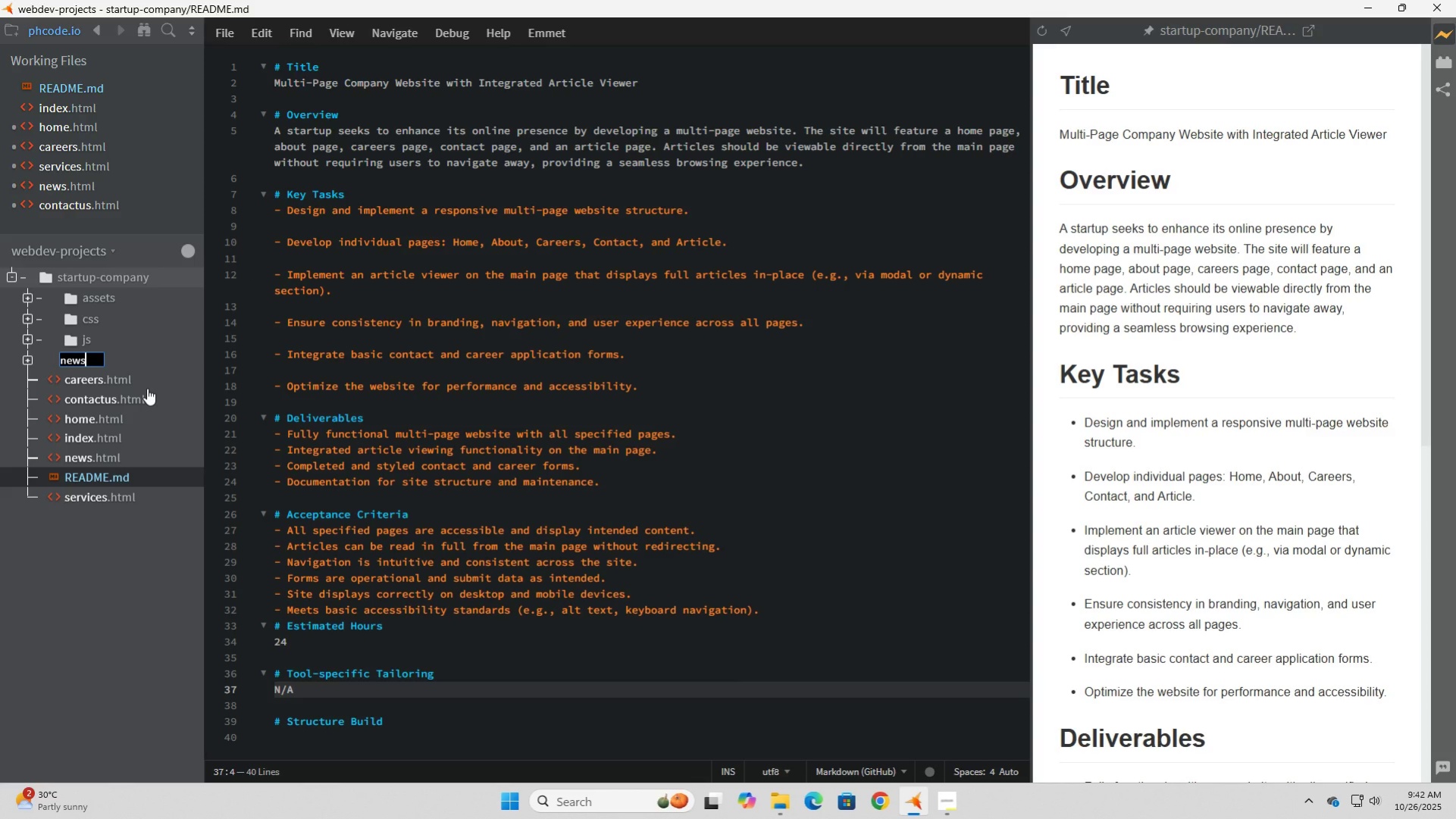 
key(Enter)
 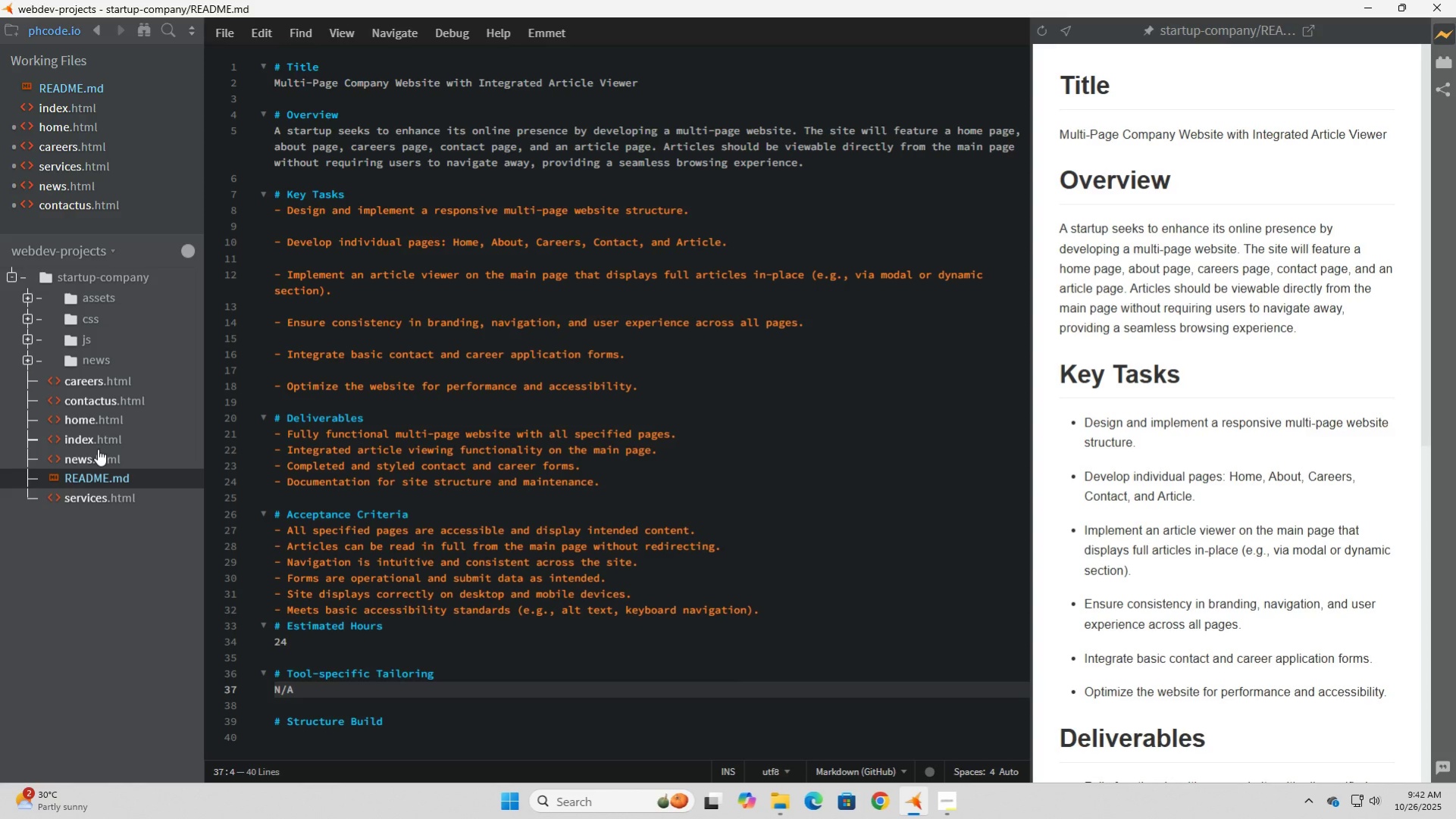 
left_click([93, 450])
 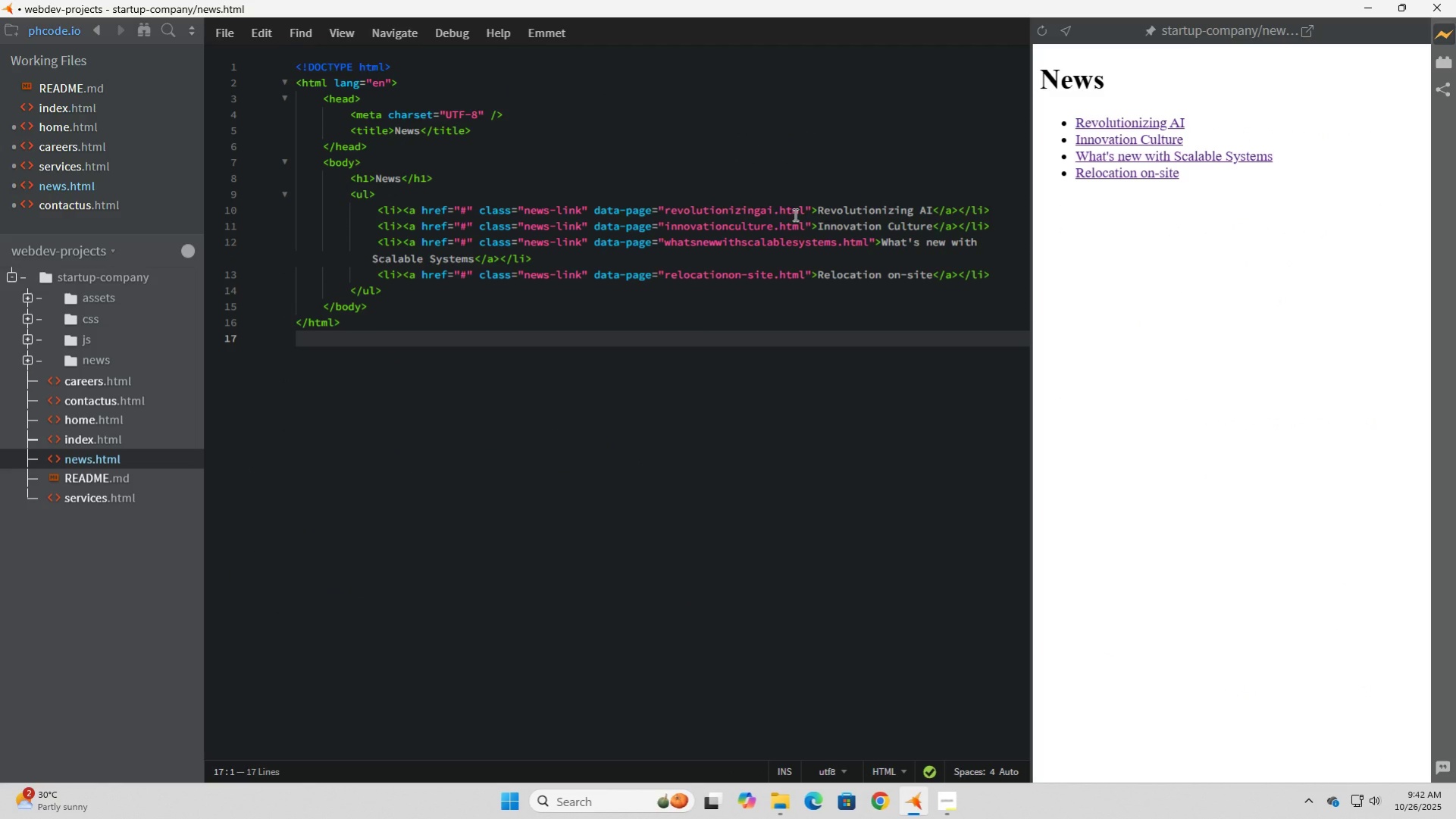 
left_click_drag(start_coordinate=[803, 208], to_coordinate=[662, 214])
 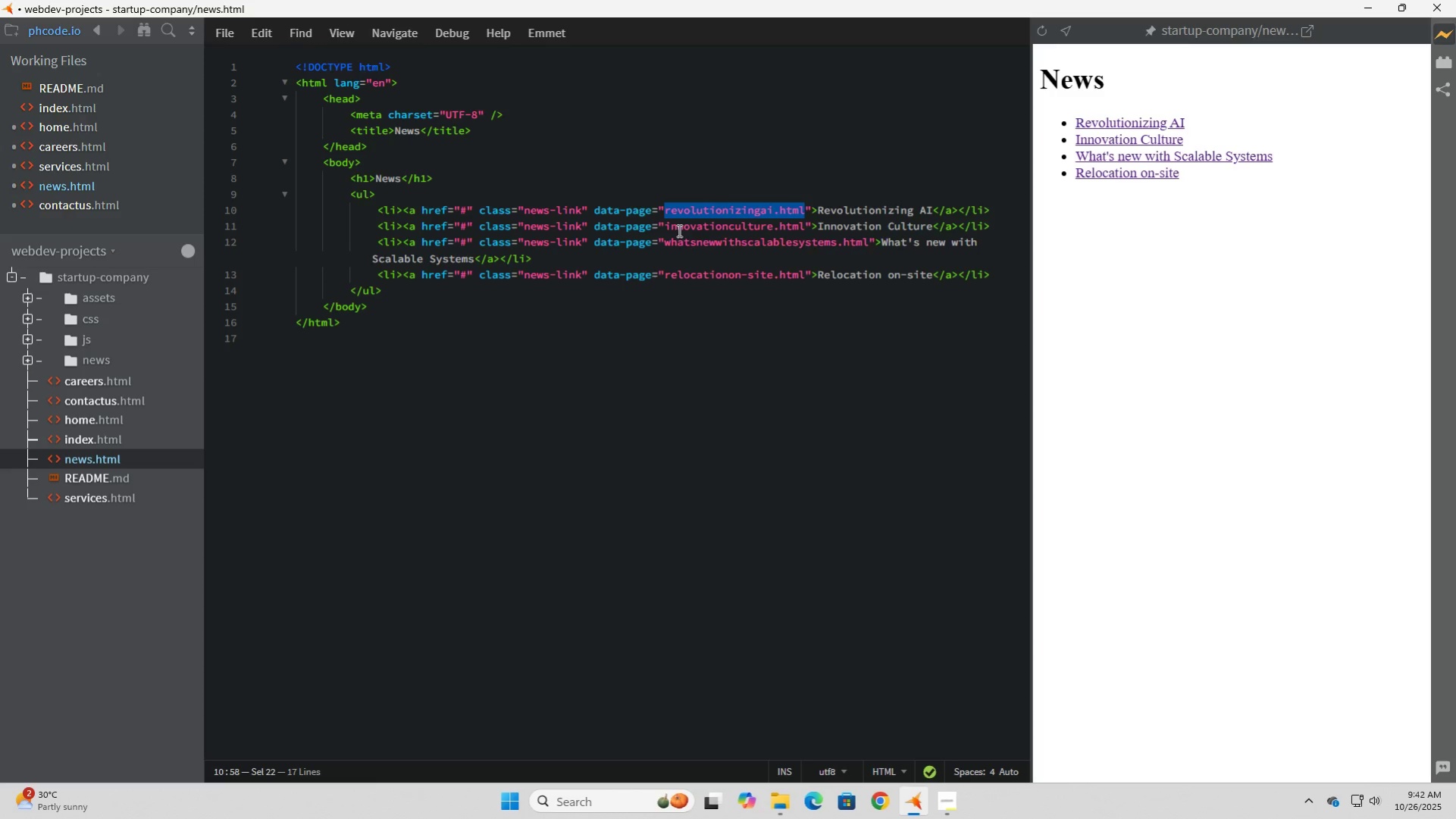 
key(Control+C)
 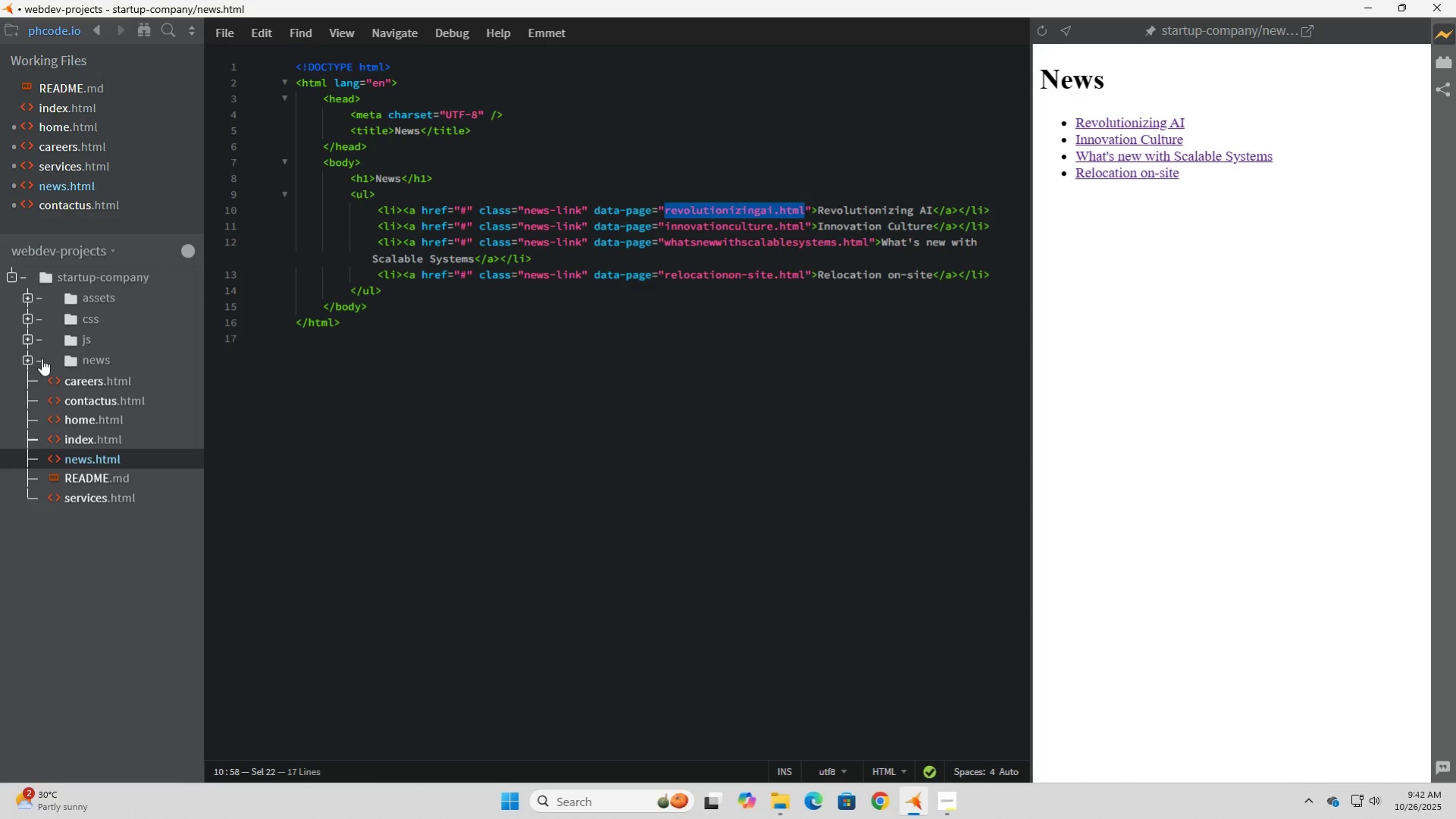 
left_click([24, 358])
 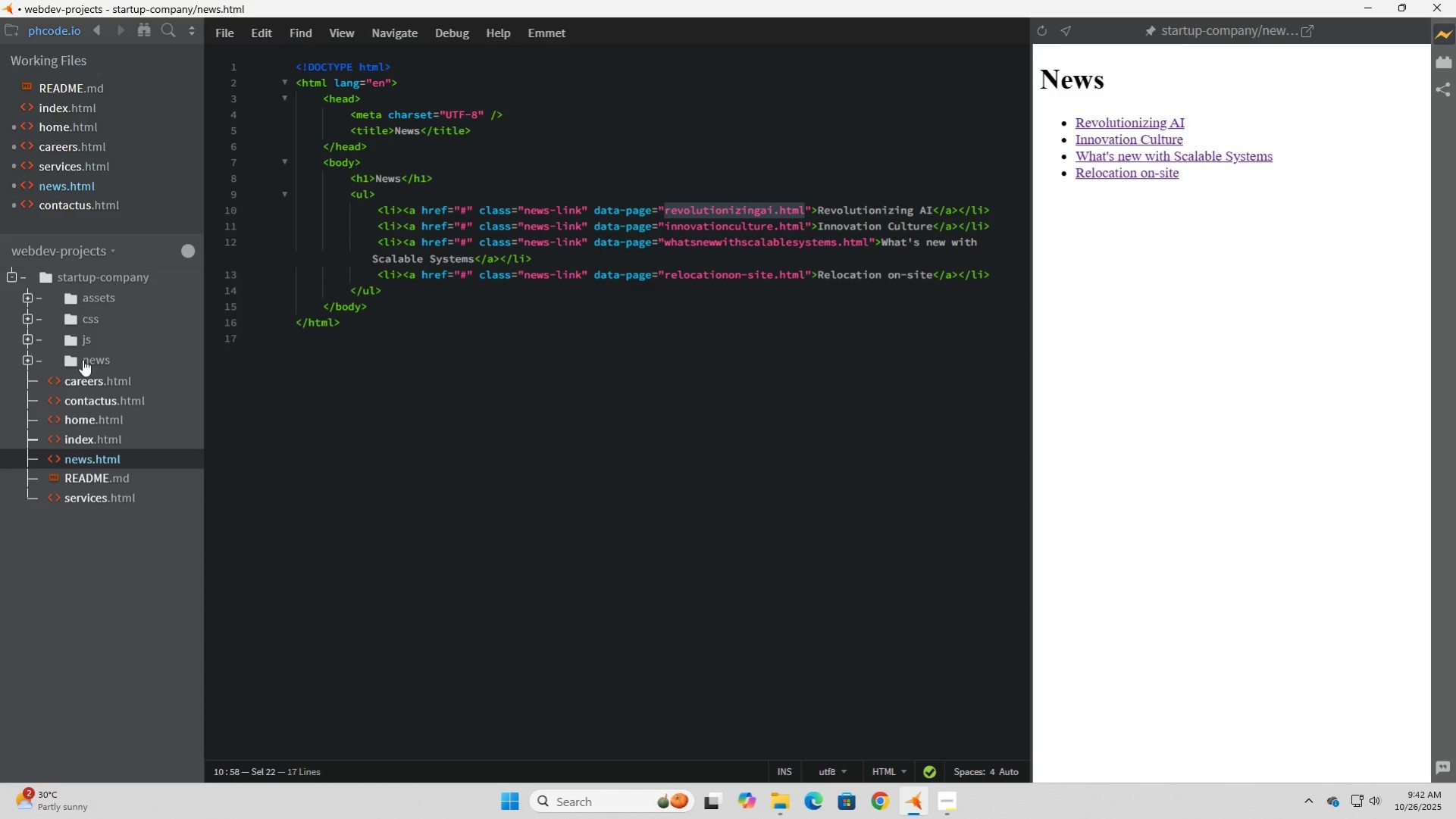 
right_click([83, 359])
 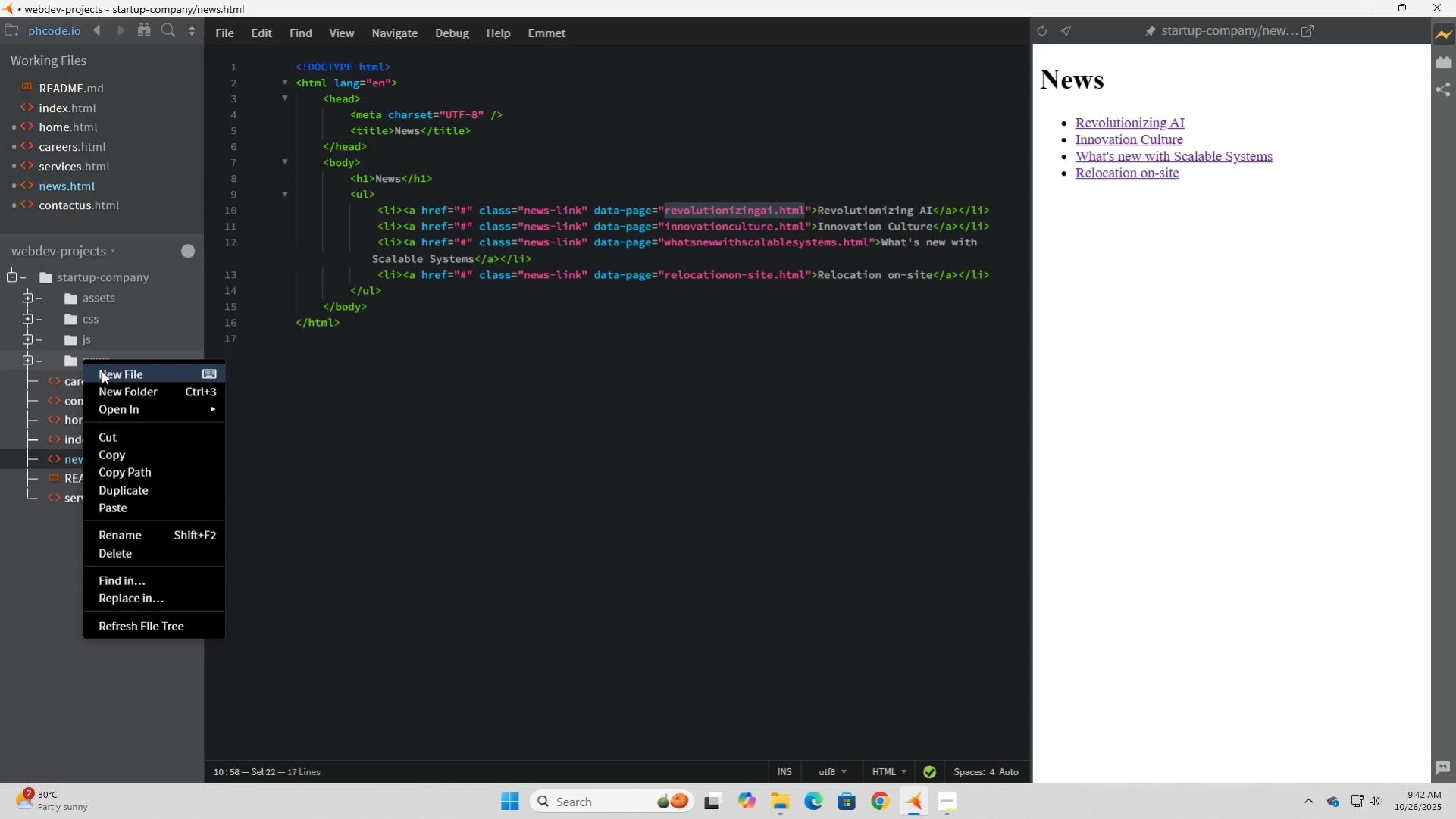 
left_click([102, 370])
 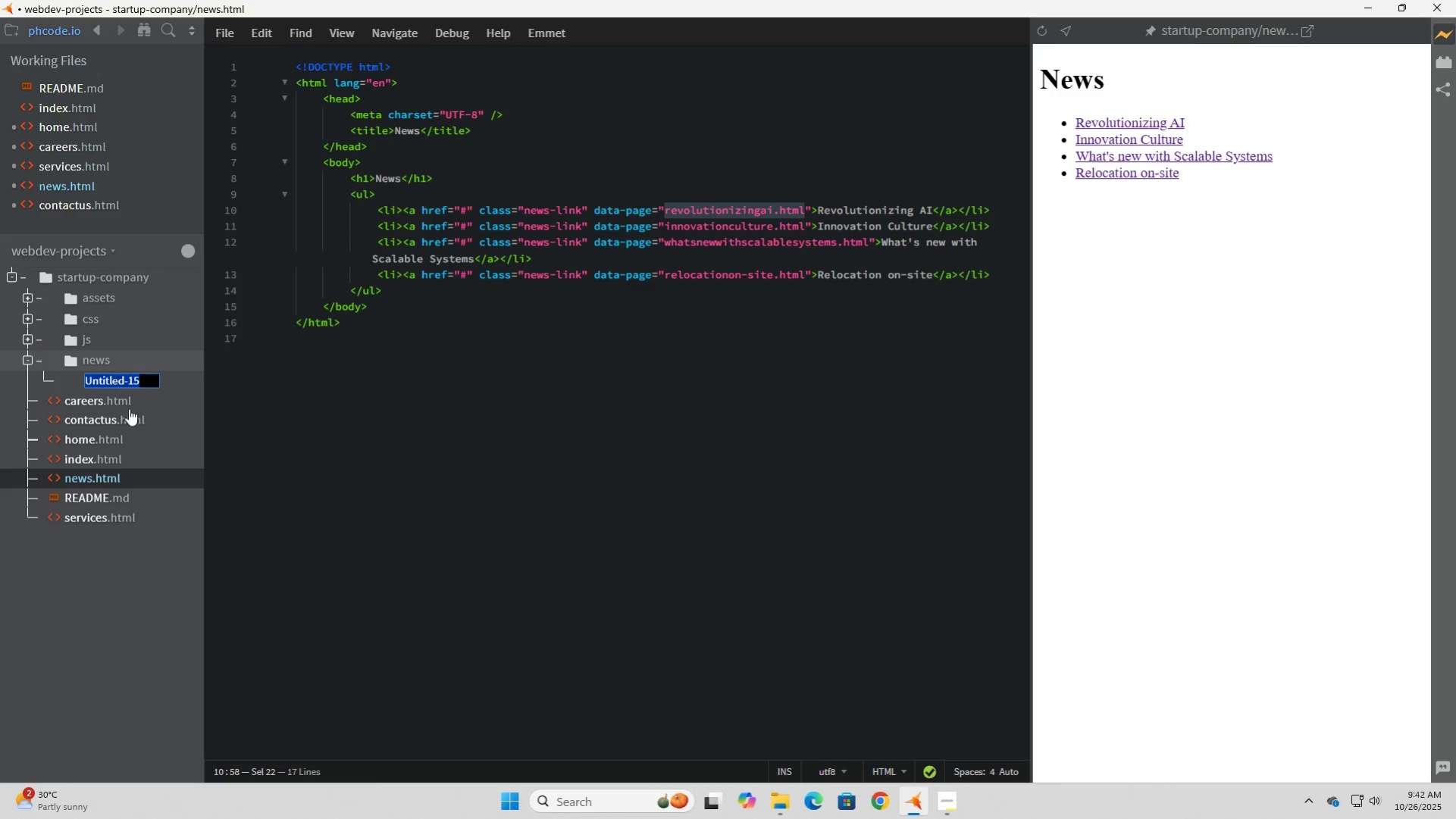 
key(Control+V)
 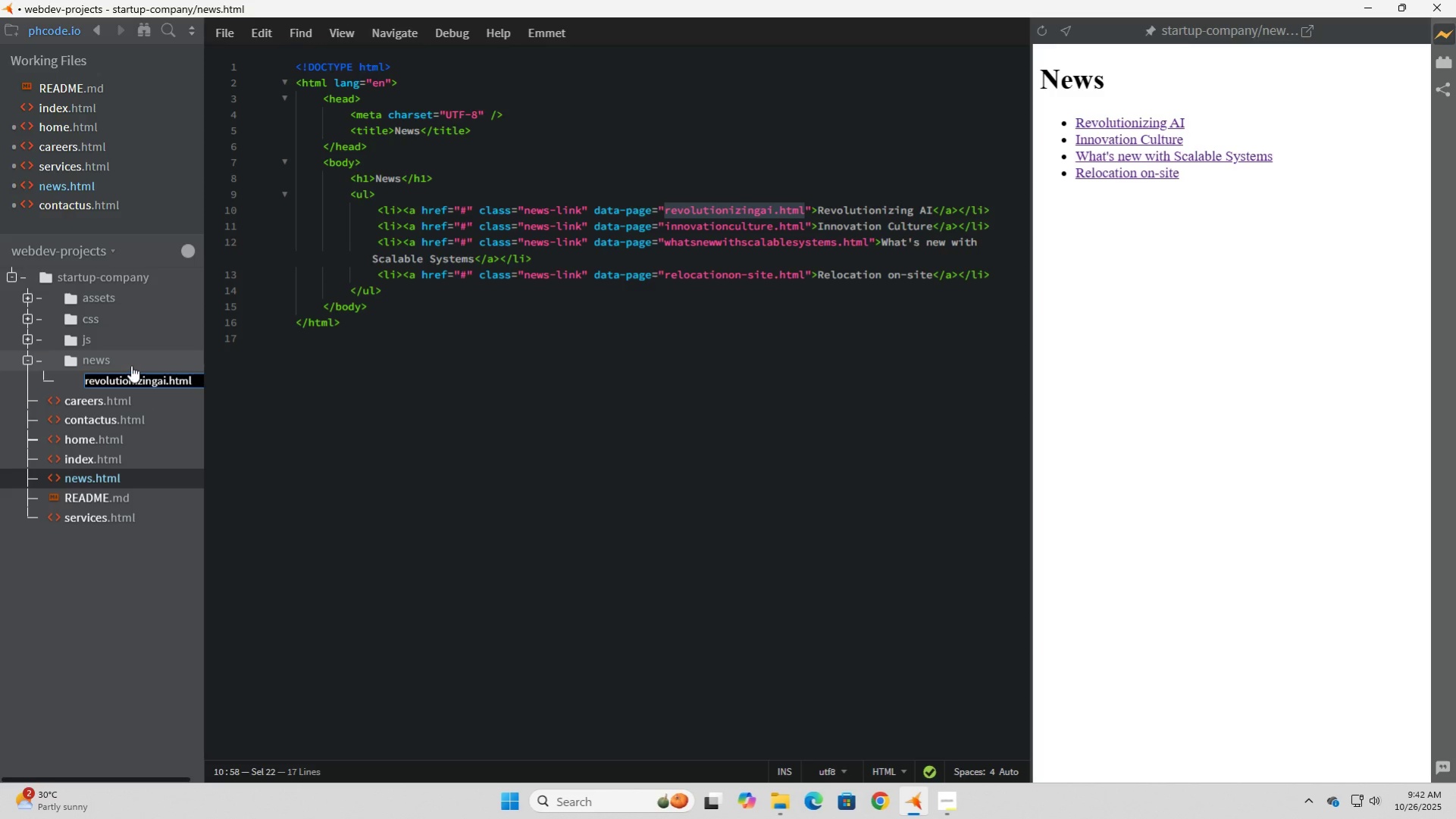 
key(Enter)
 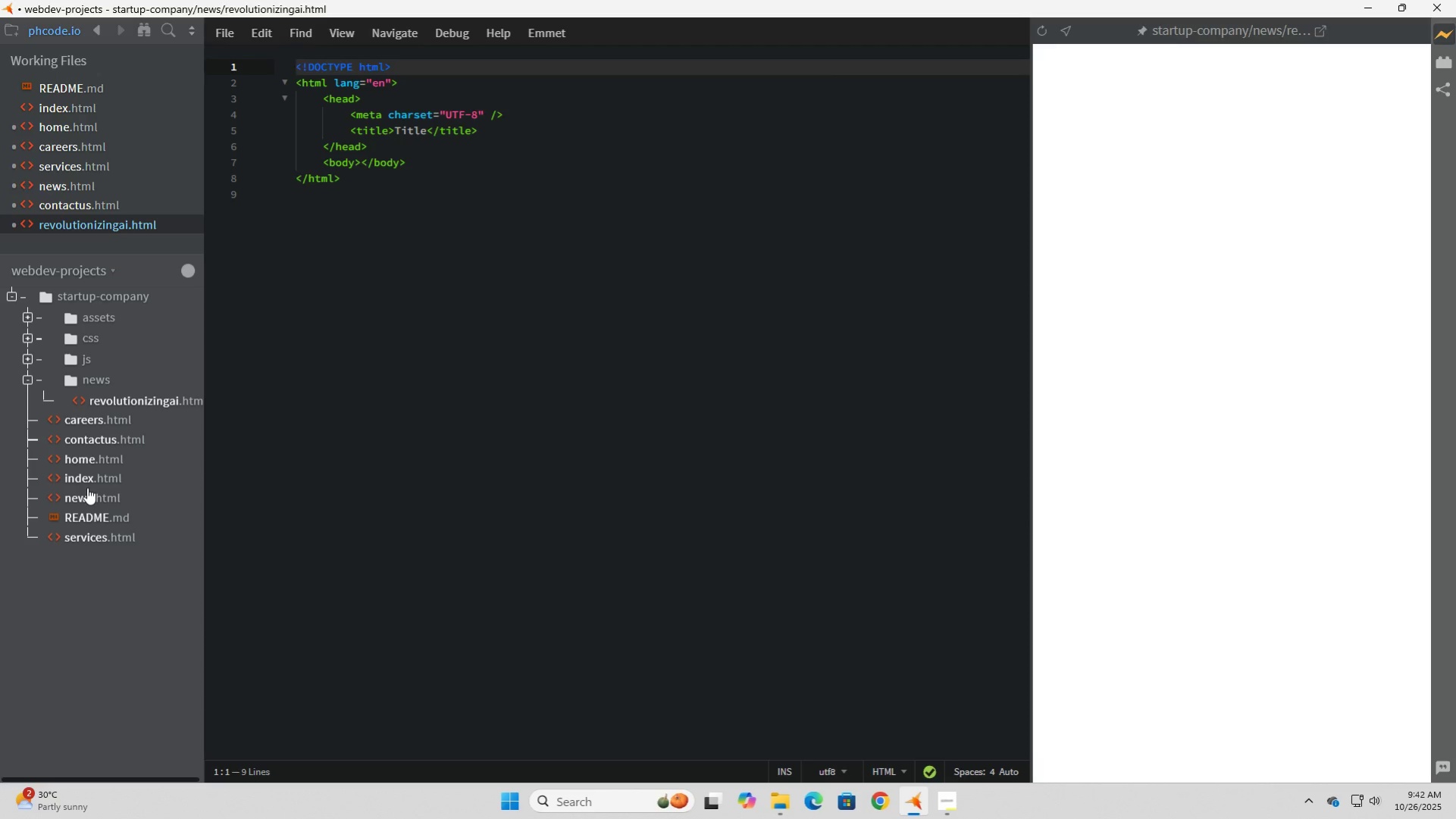 
wait(7.64)
 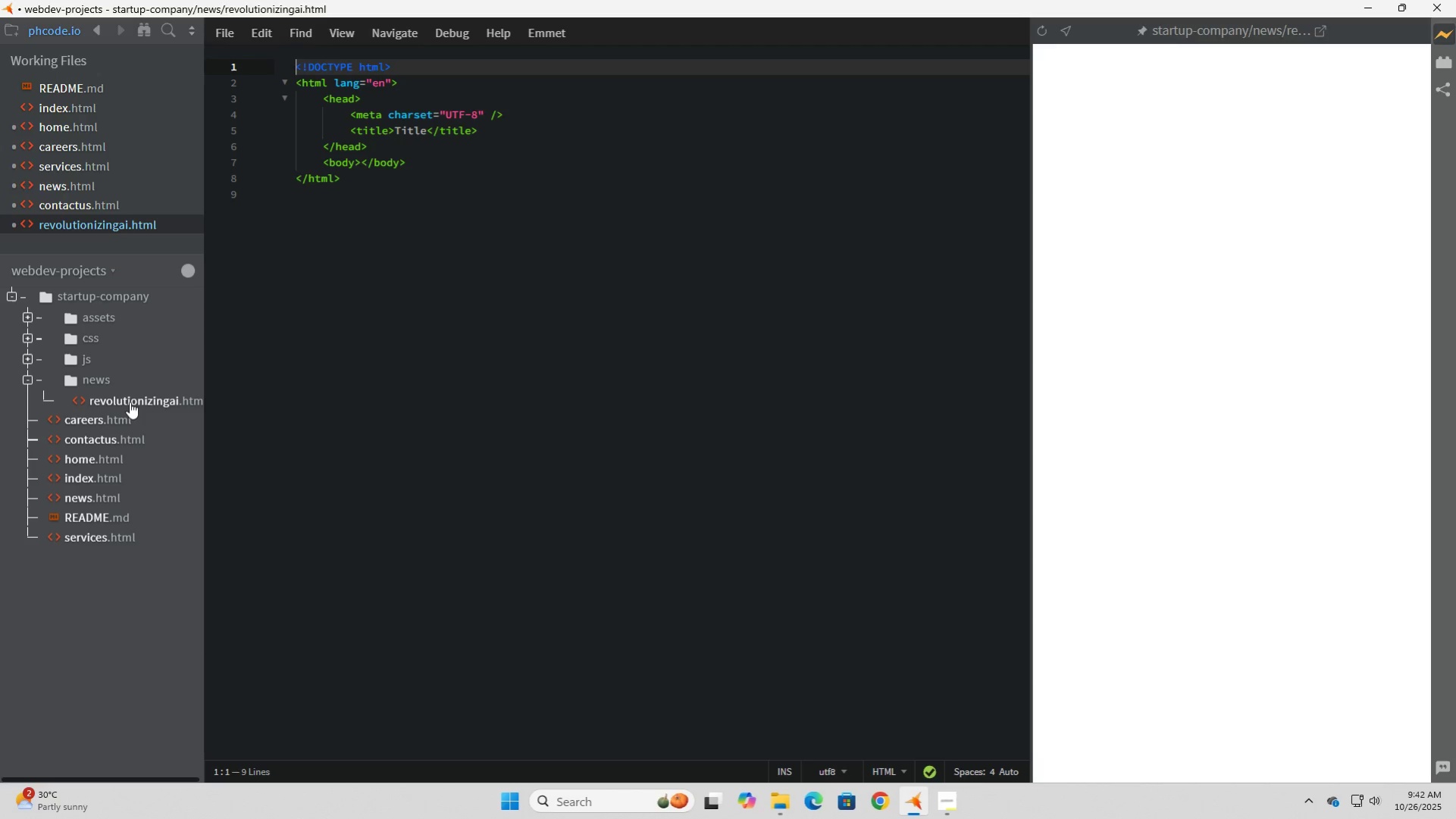 
left_click([82, 497])
 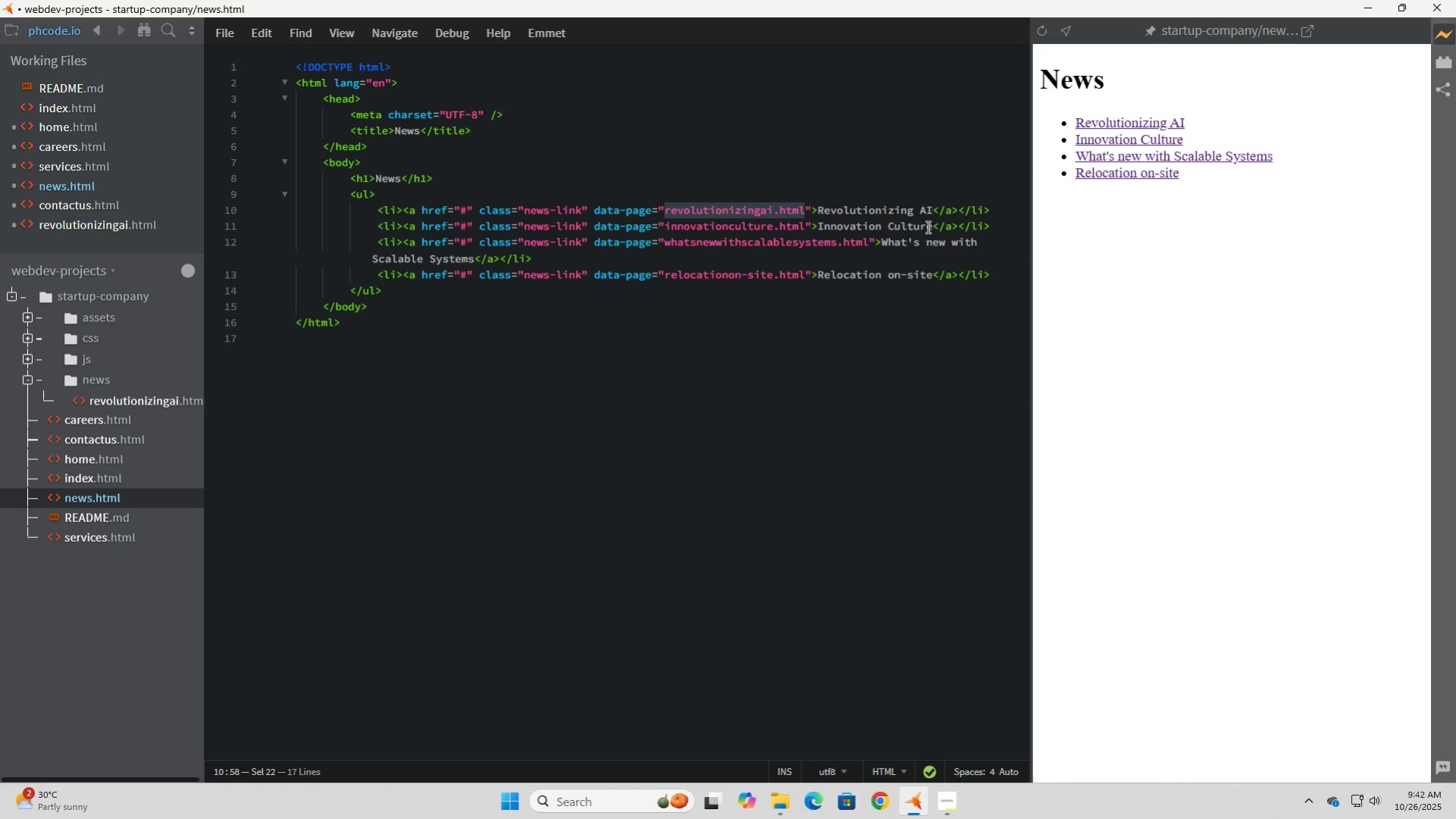 
left_click_drag(start_coordinate=[931, 206], to_coordinate=[816, 206])
 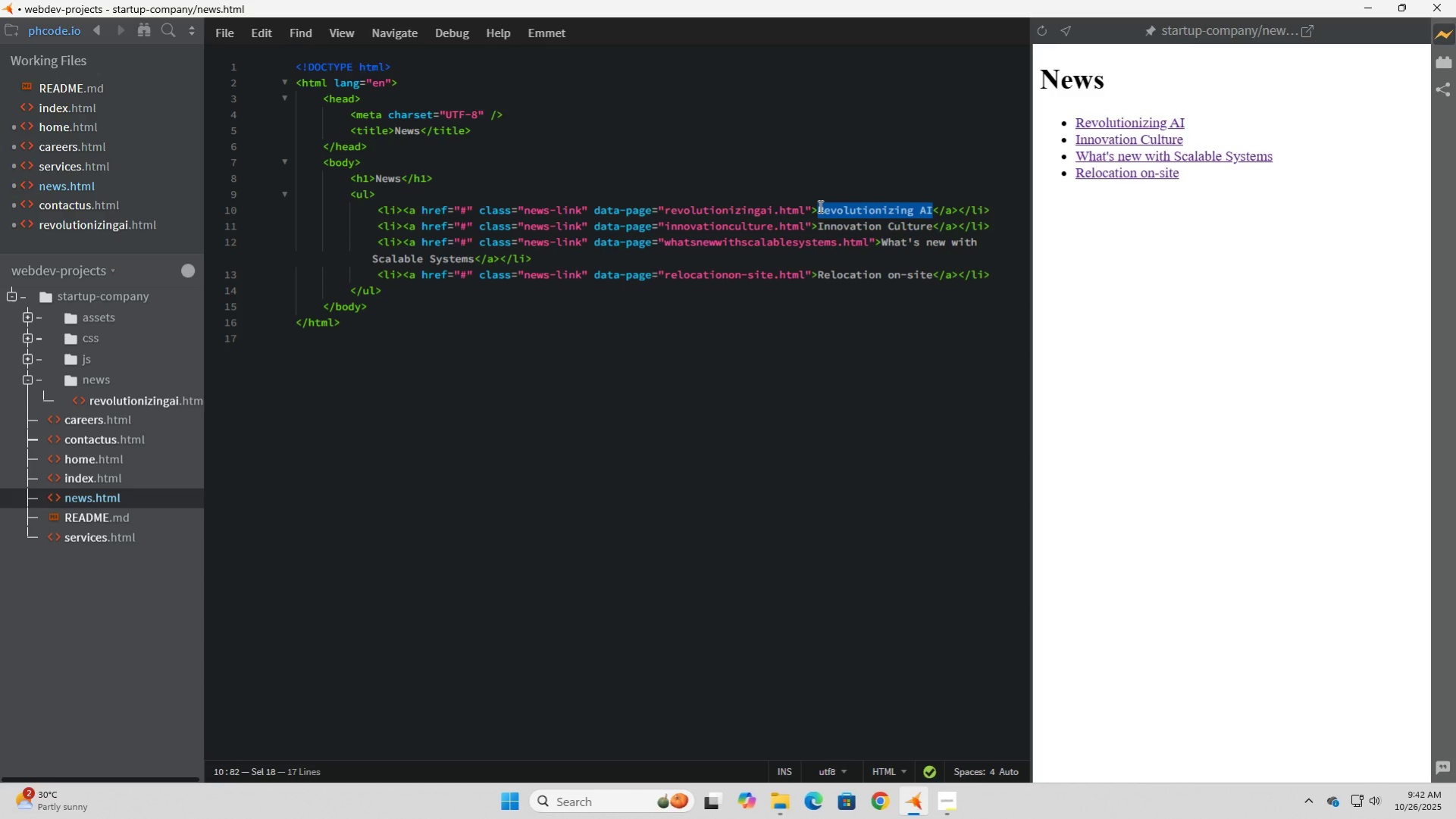 
key(Control+C)
 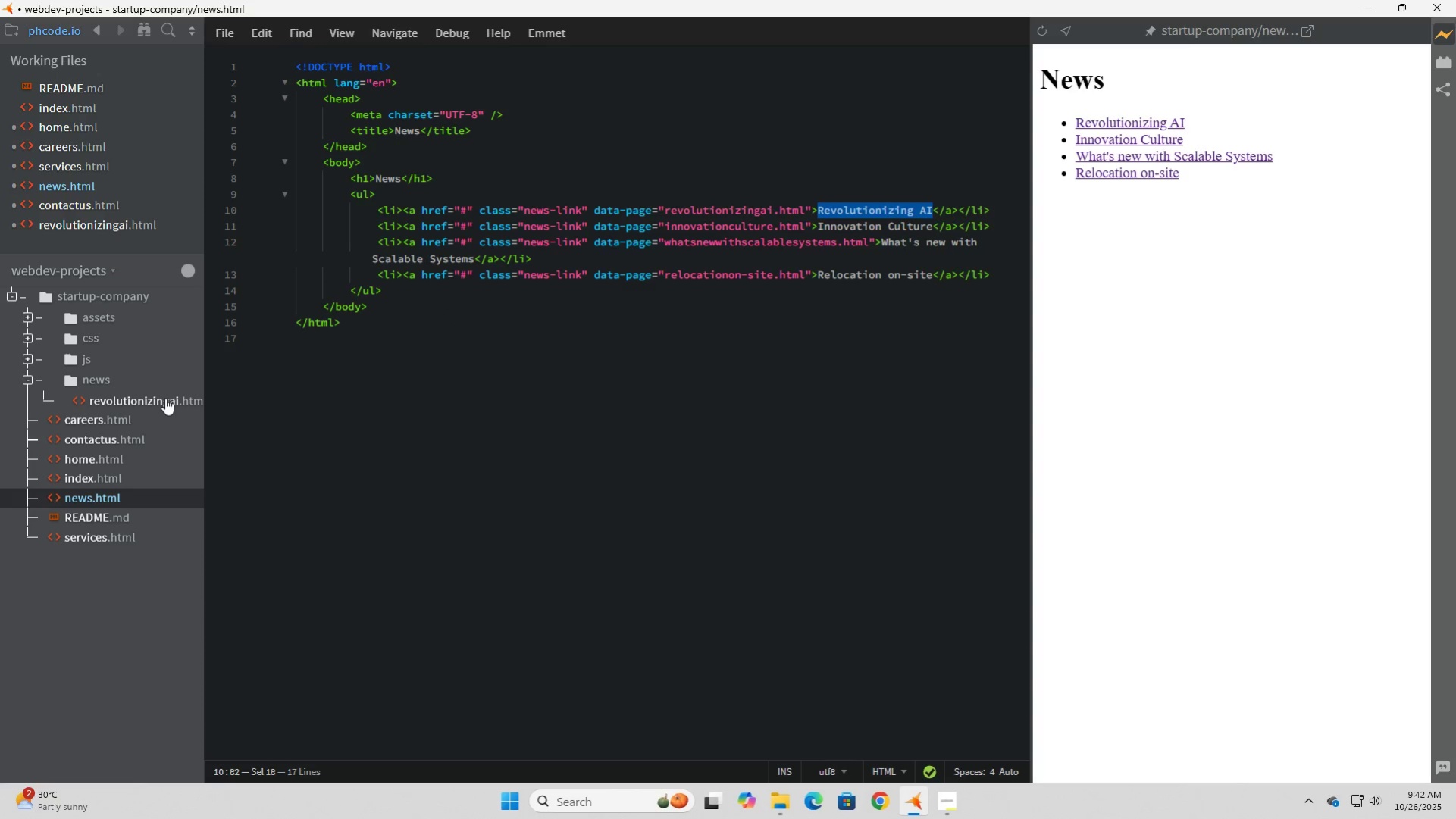 
left_click([164, 405])
 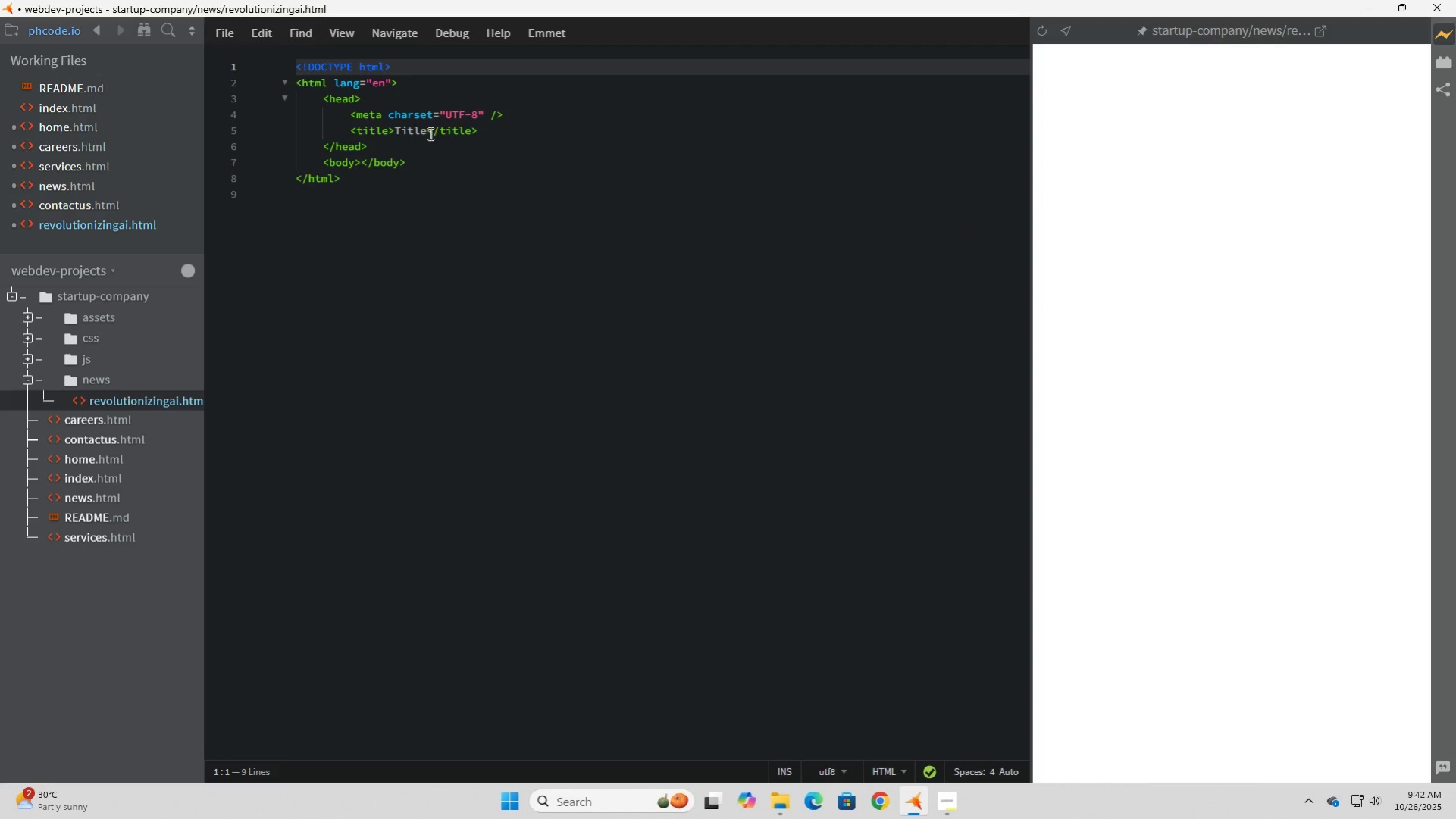 
left_click_drag(start_coordinate=[431, 133], to_coordinate=[398, 135])
 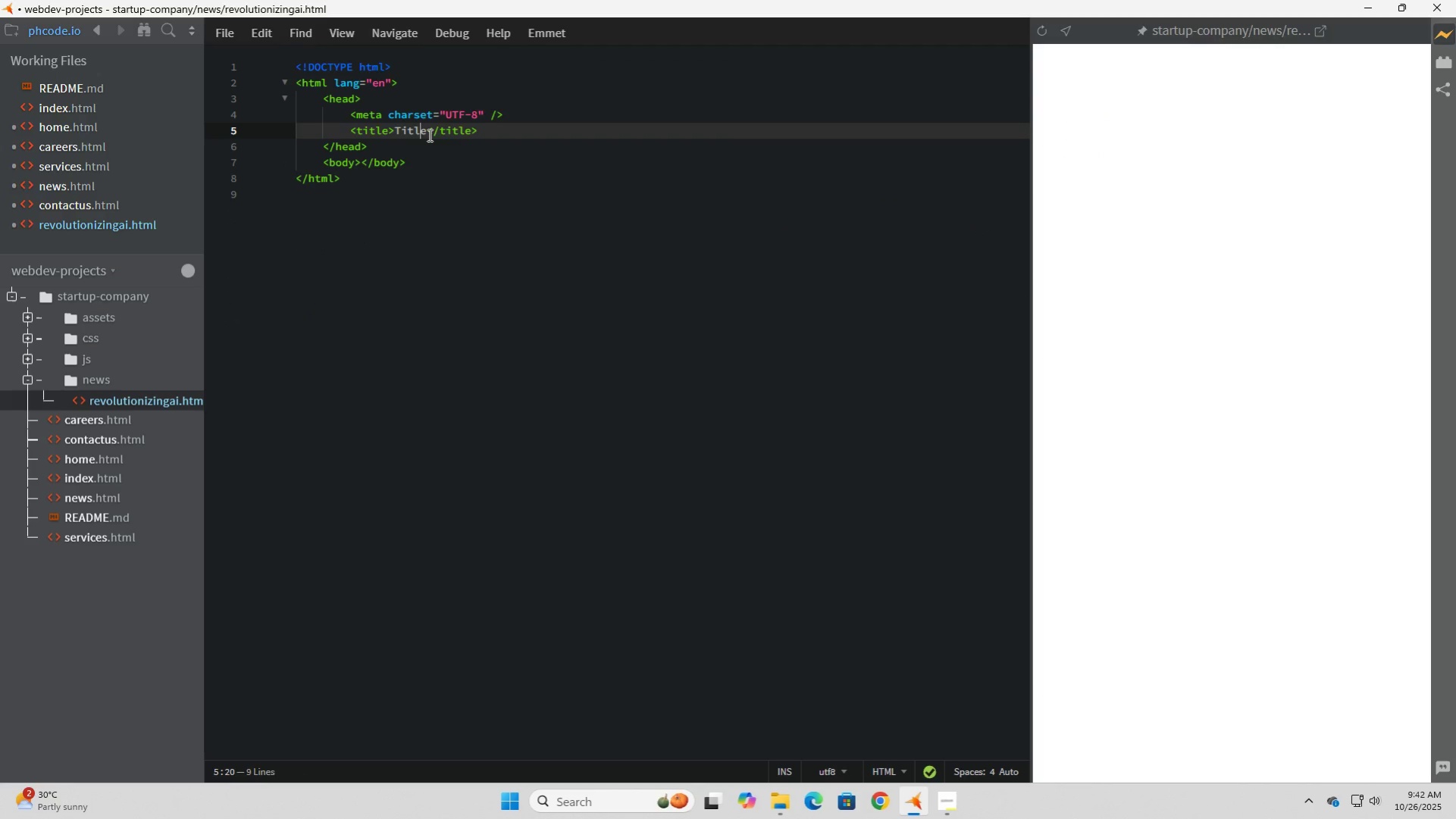 
left_click_drag(start_coordinate=[428, 135], to_coordinate=[393, 136])
 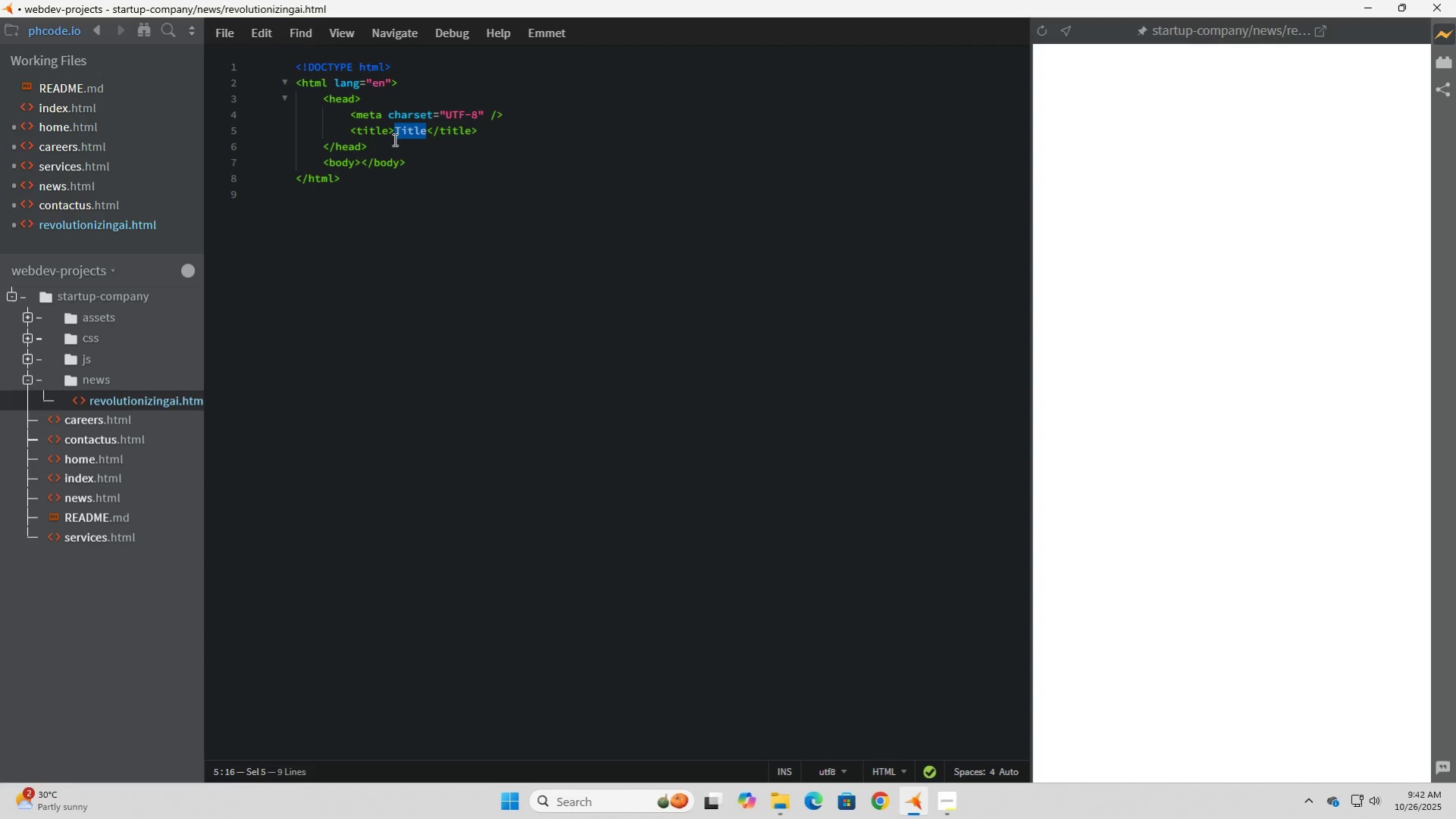 
key(Control+V)
 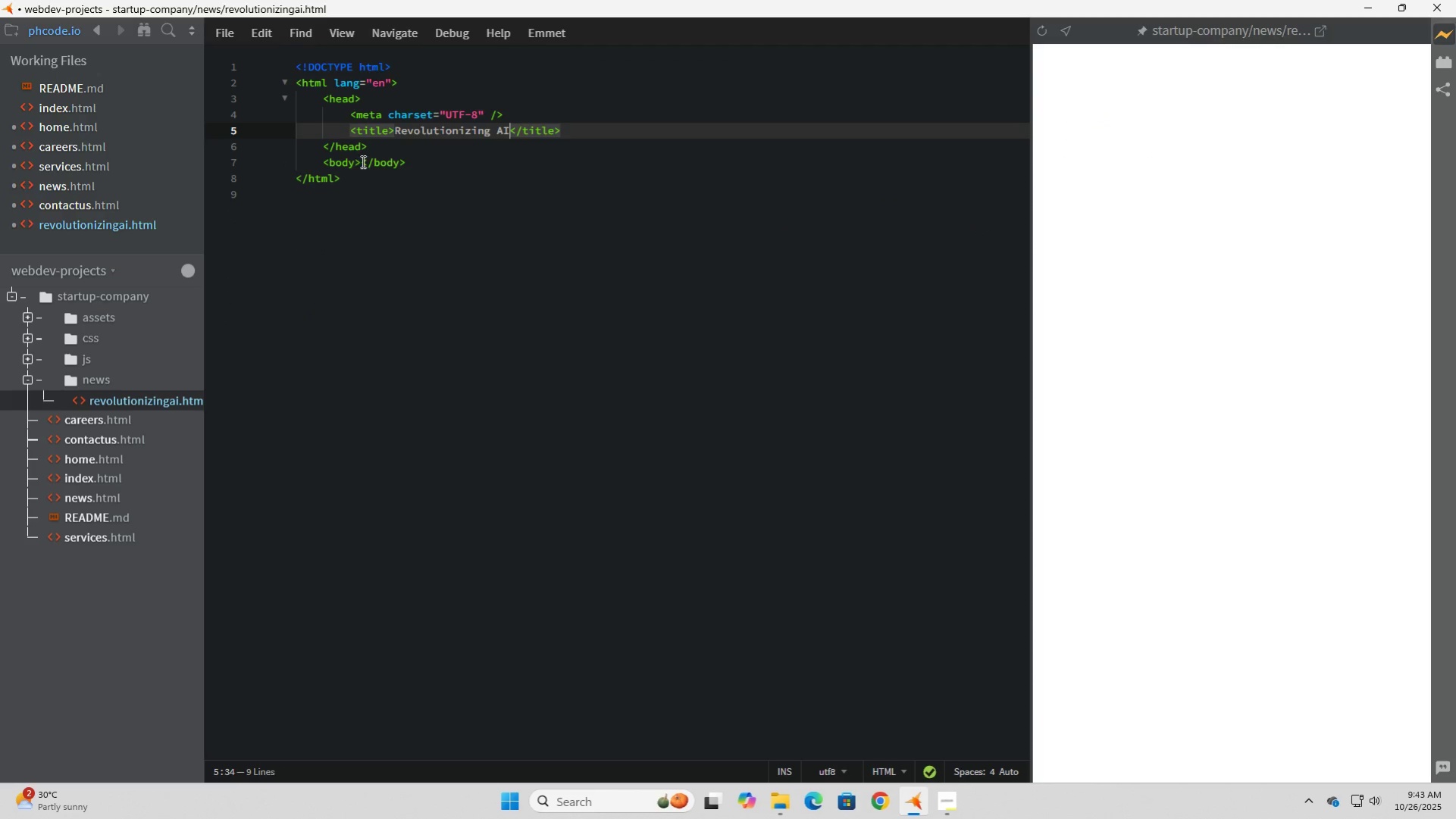 
left_click([363, 161])
 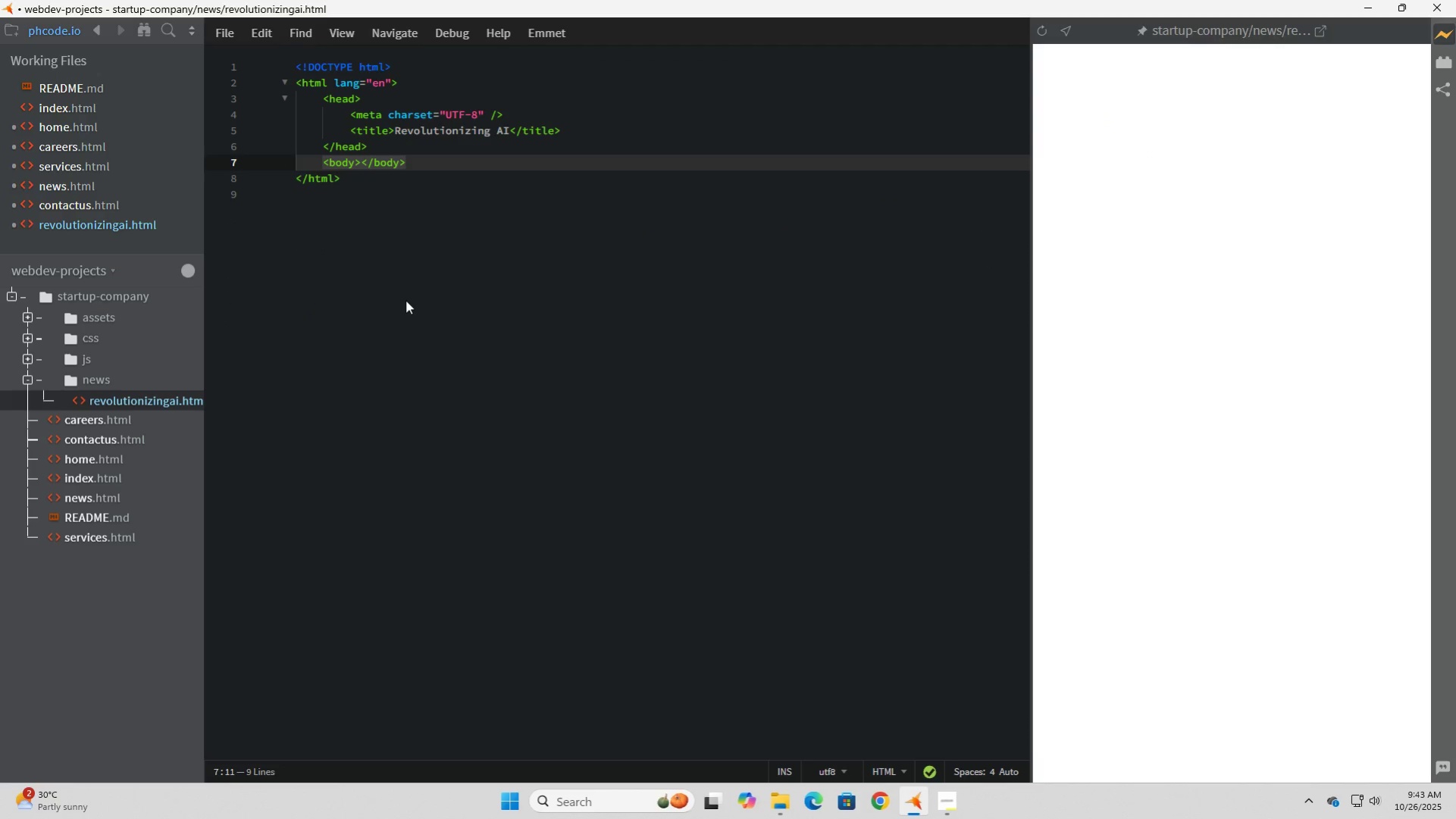 
key(Enter)
 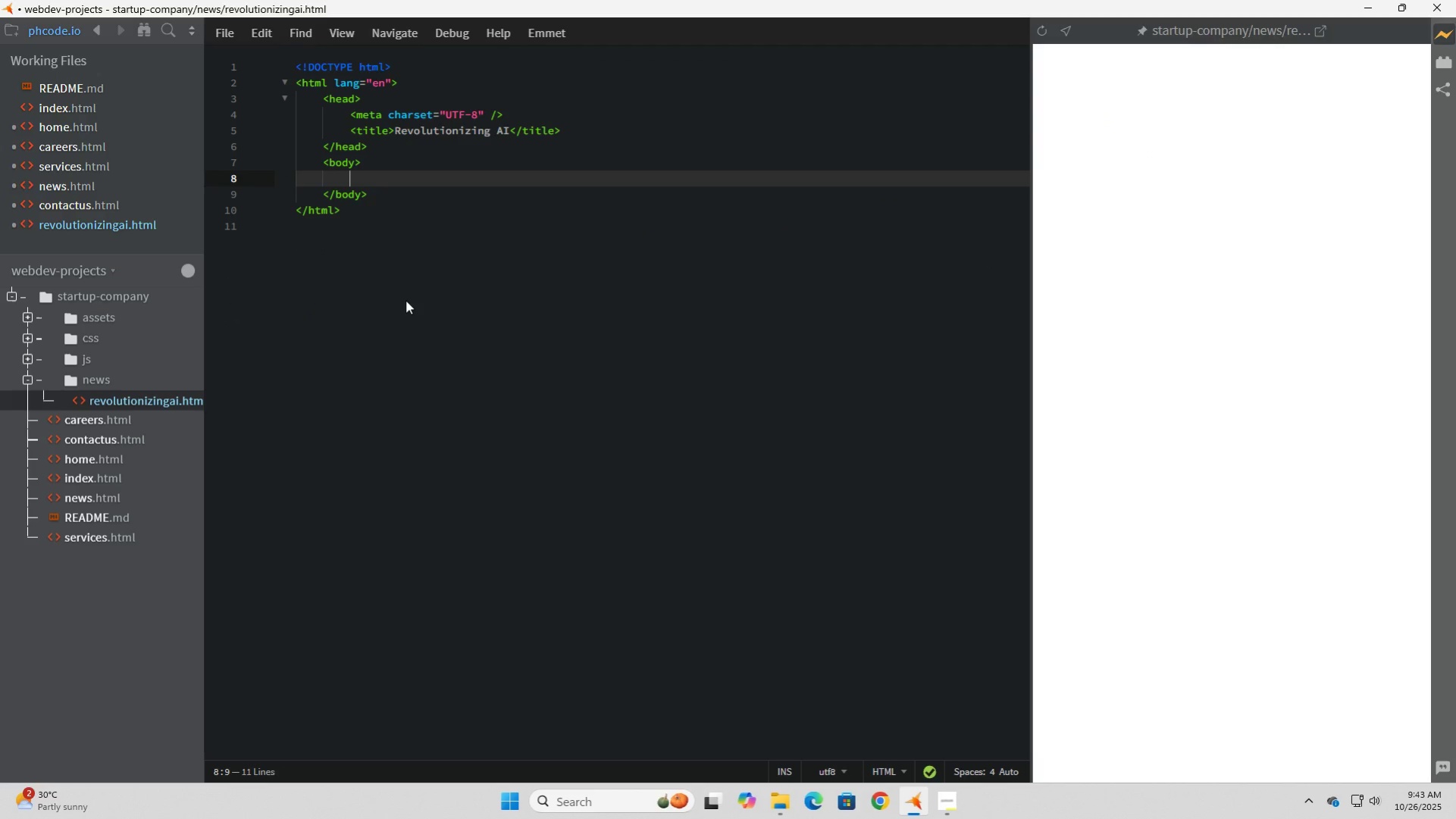 
key(Control+V)
 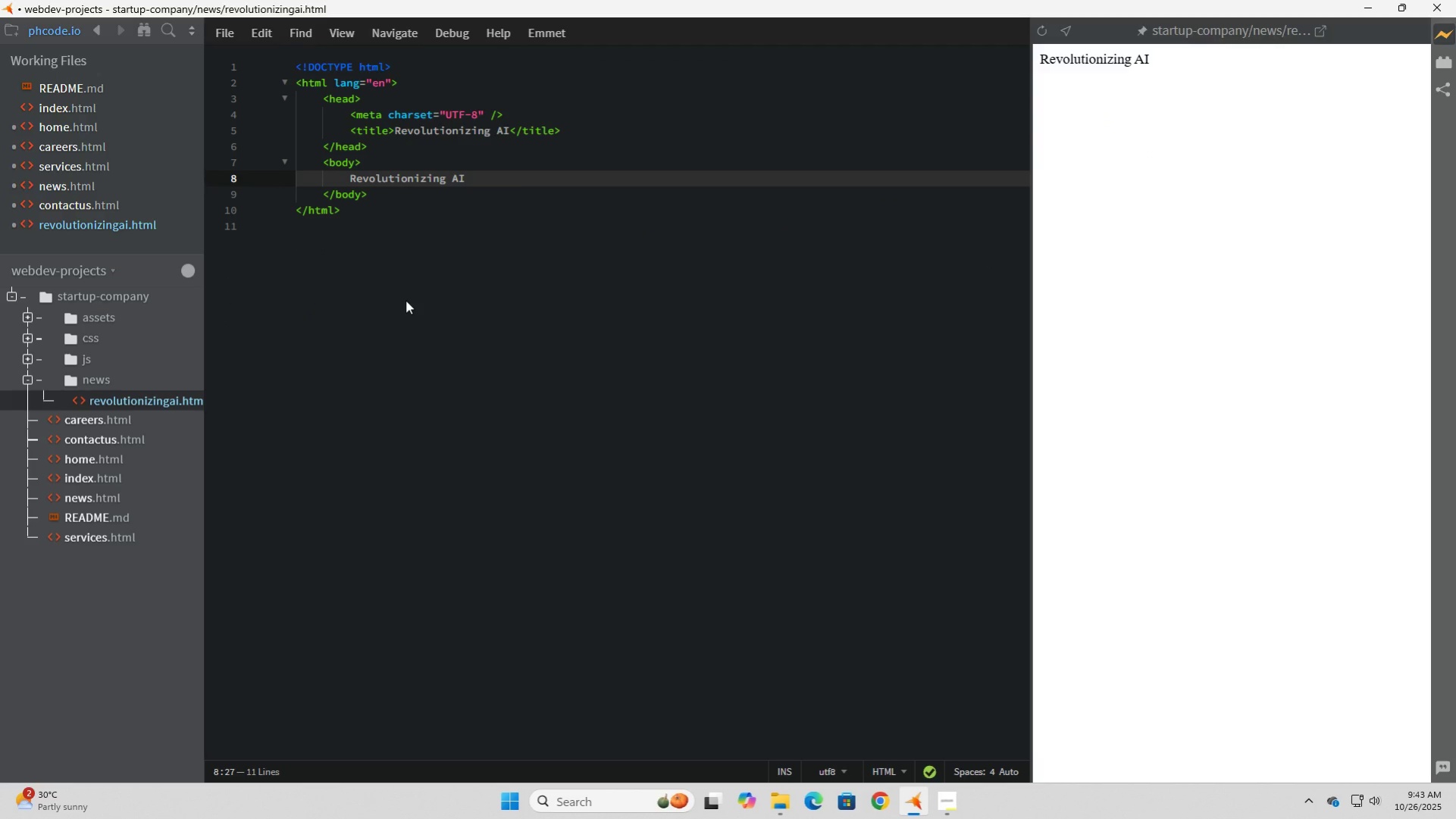 
hold_key(key=ShiftLeft, duration=0.41)
 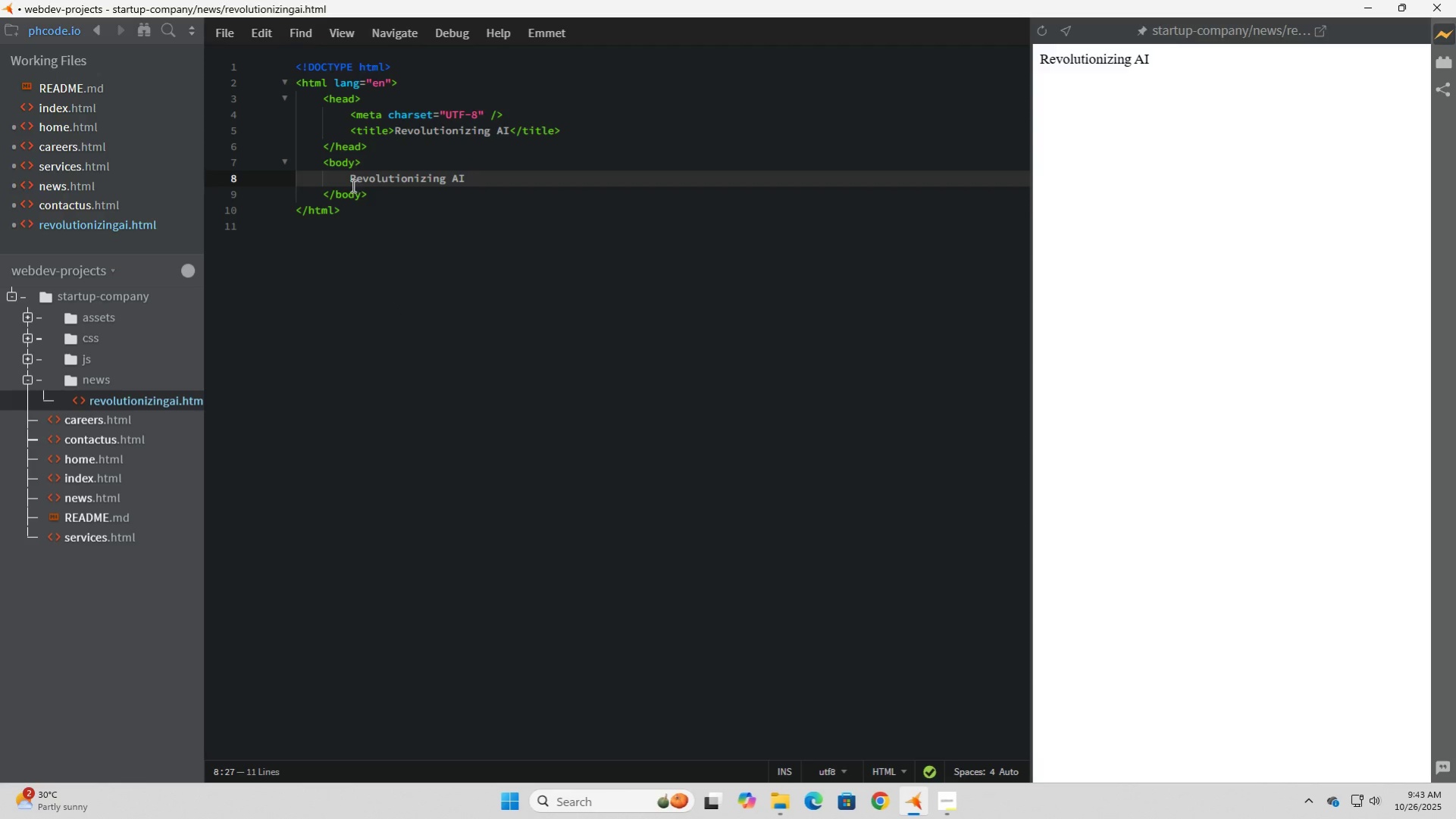 
left_click([352, 183])
 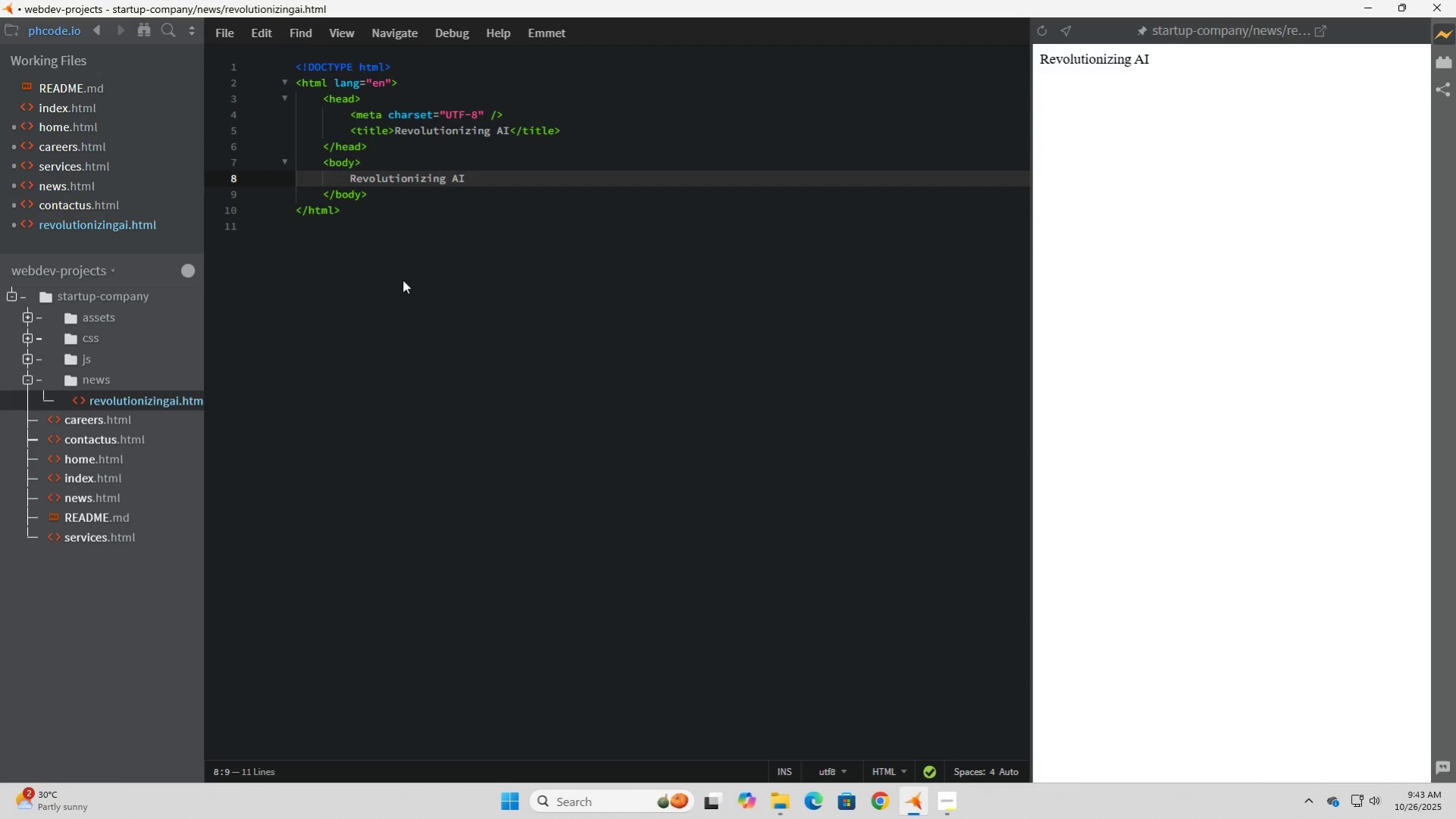 
type(<h1>)
 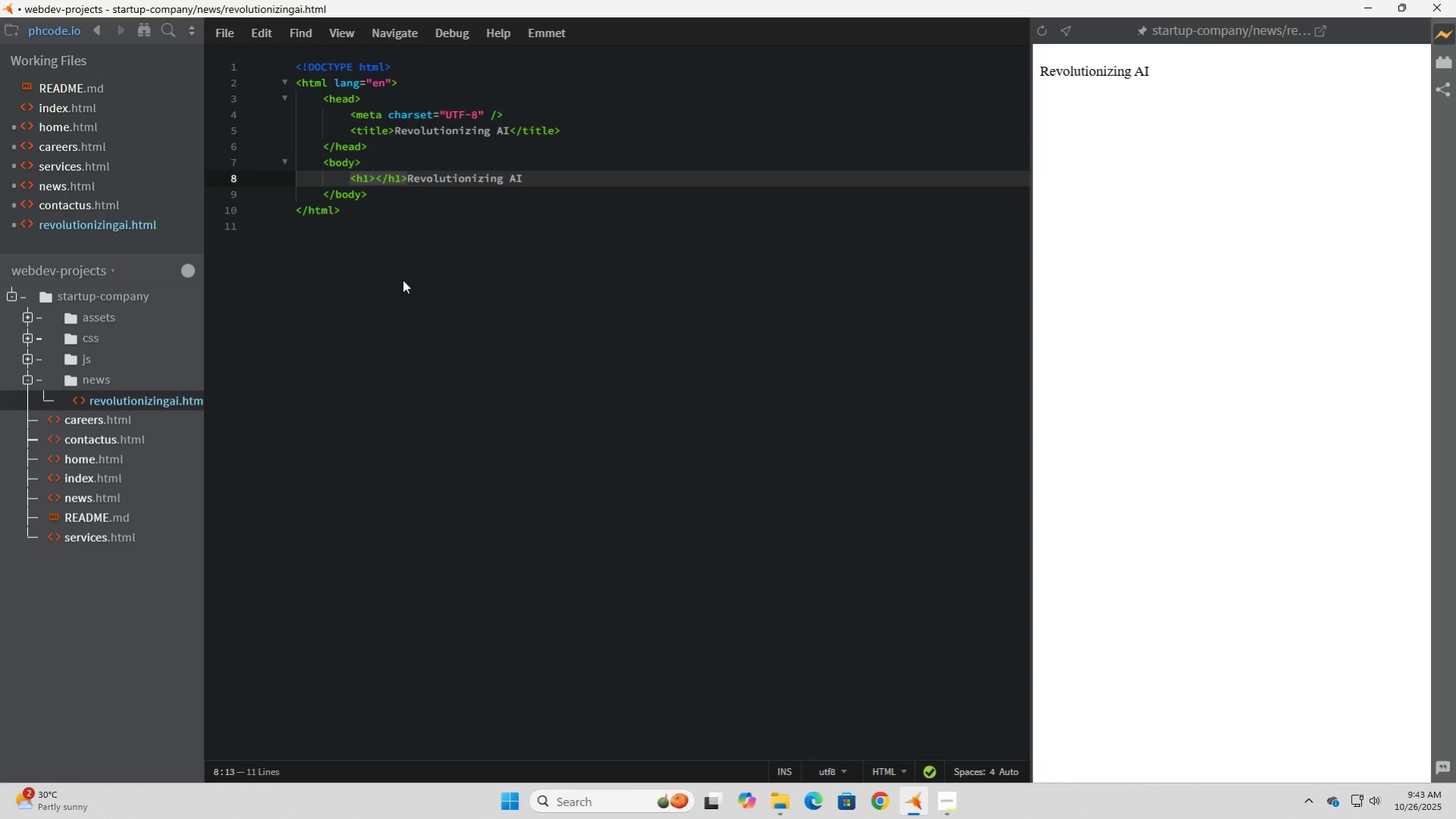 
left_click_drag(start_coordinate=[407, 173], to_coordinate=[377, 173])
 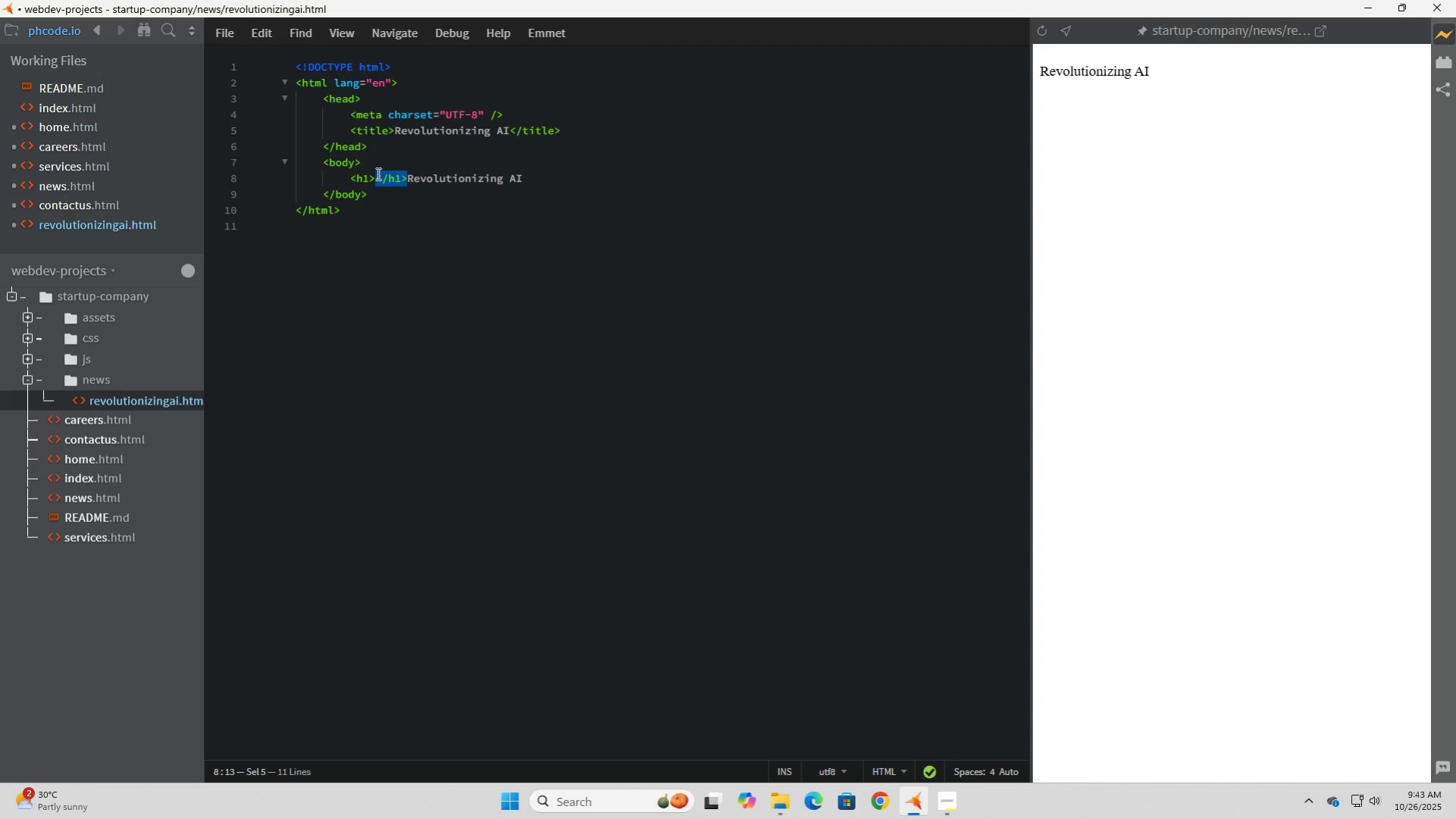 
key(Control+X)
 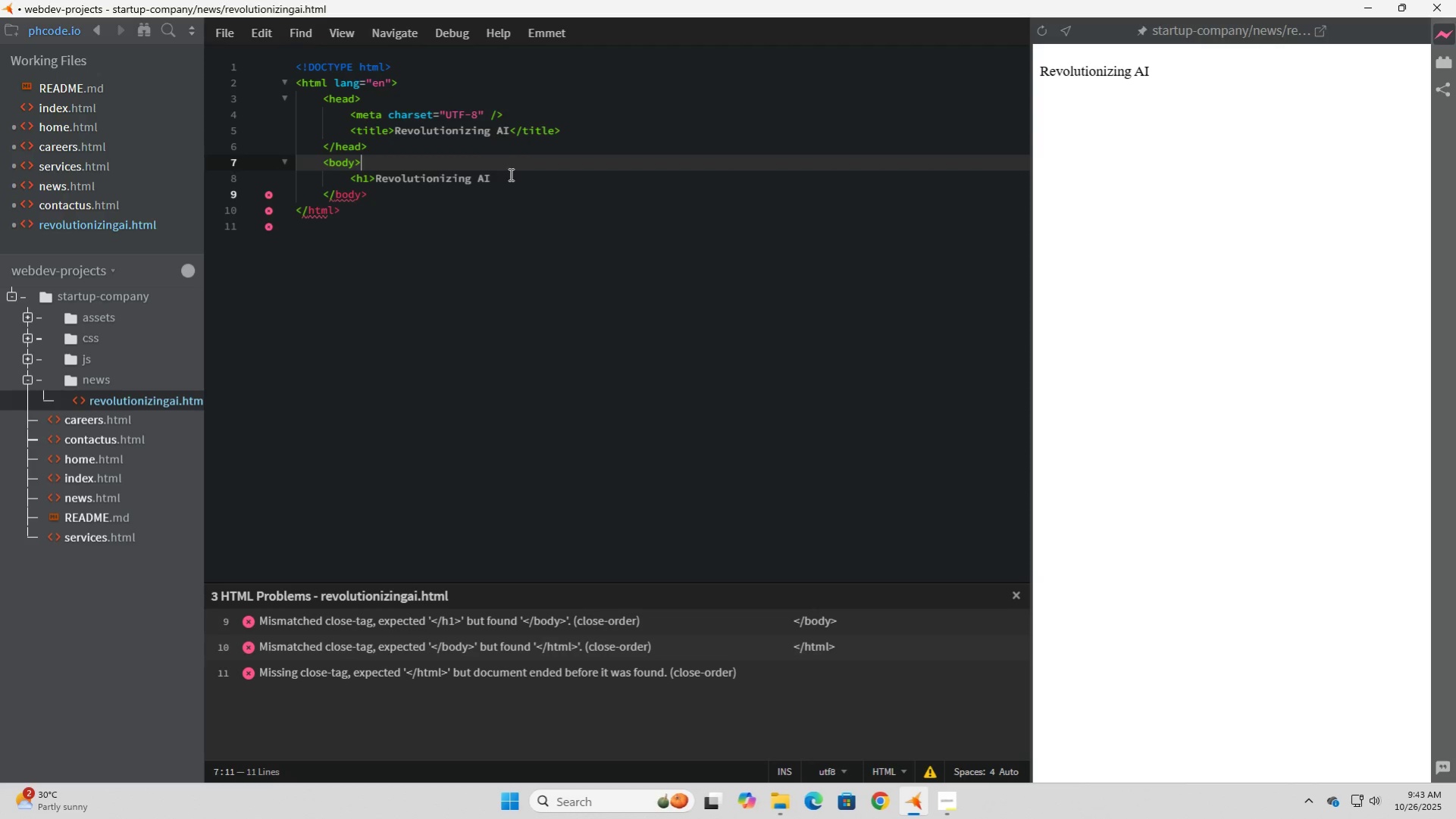 
left_click([509, 174])
 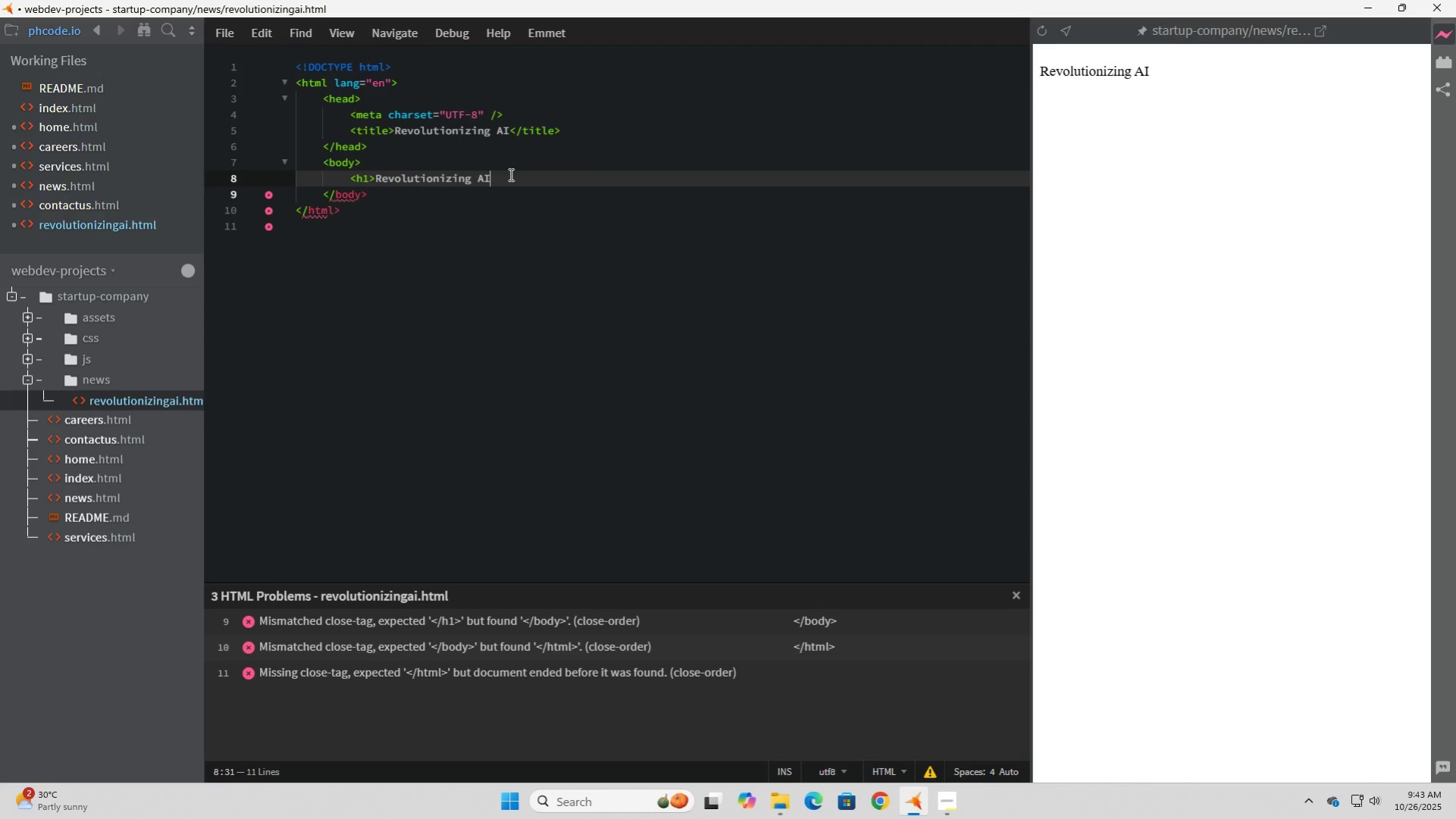 
key(Control+V)
 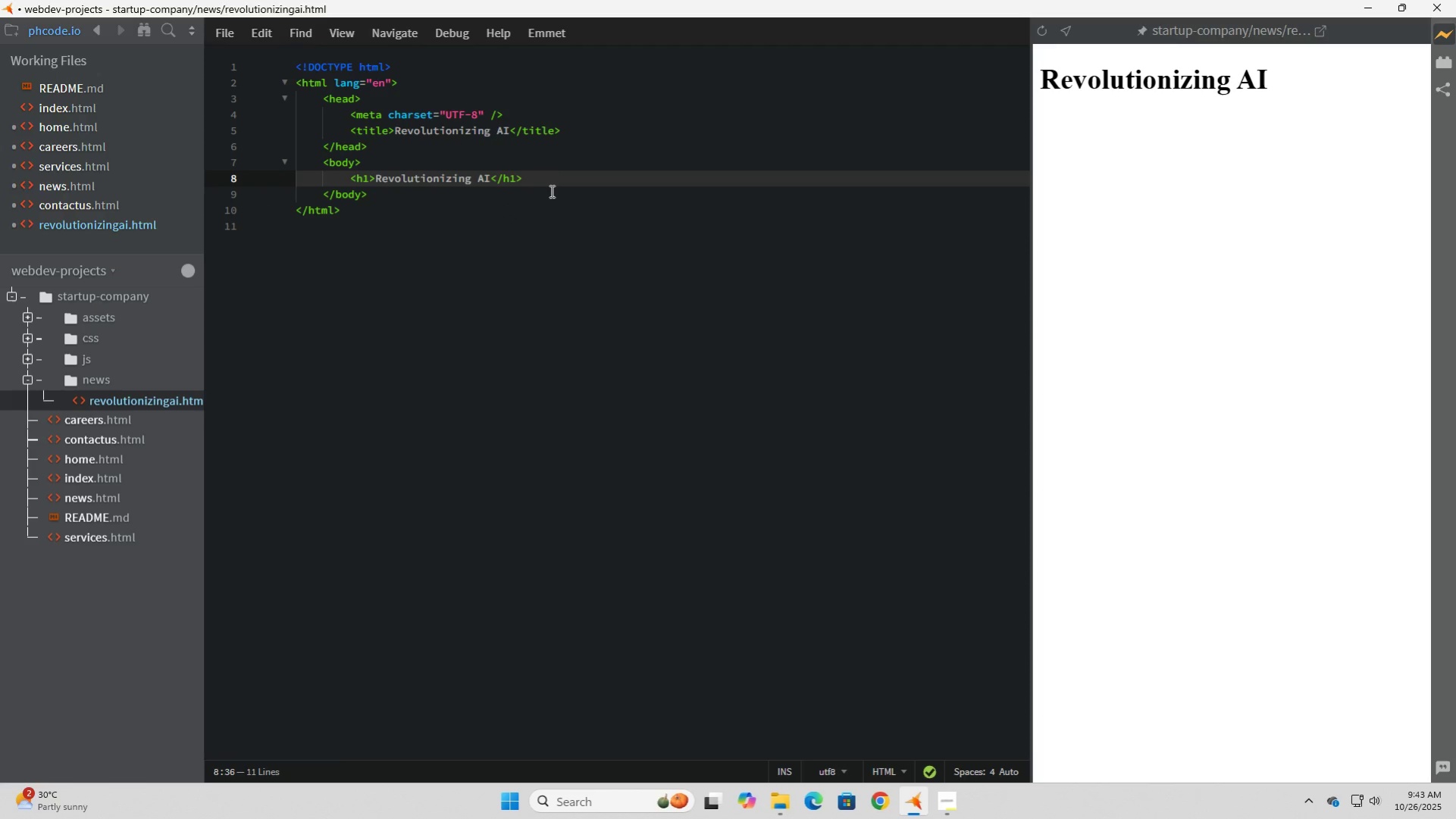 
key(Enter)
 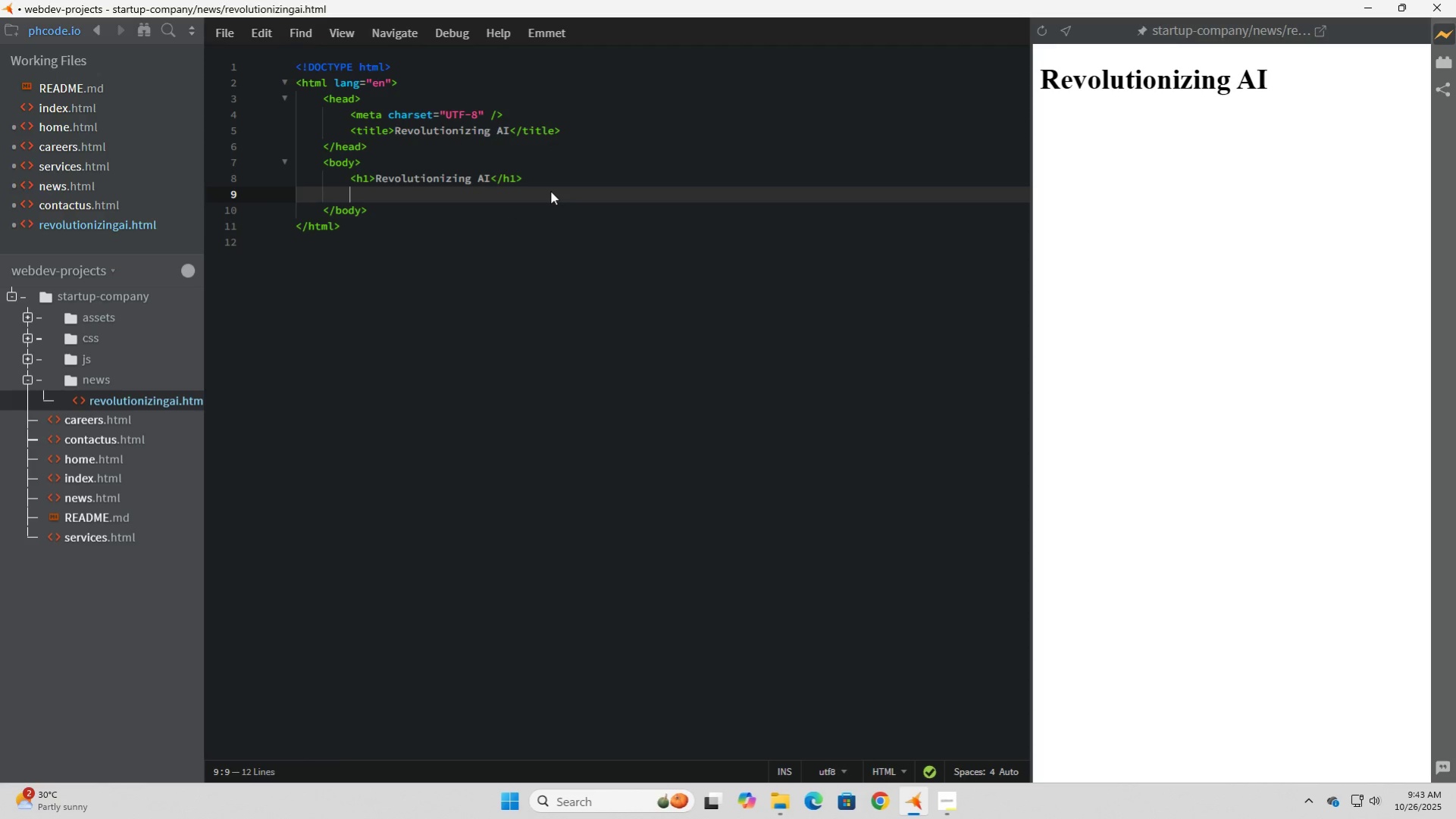 
type(<p>AI Revolution -0)
key(Backspace)
type( The quick brown fox jumps not over the lazy dog.)
 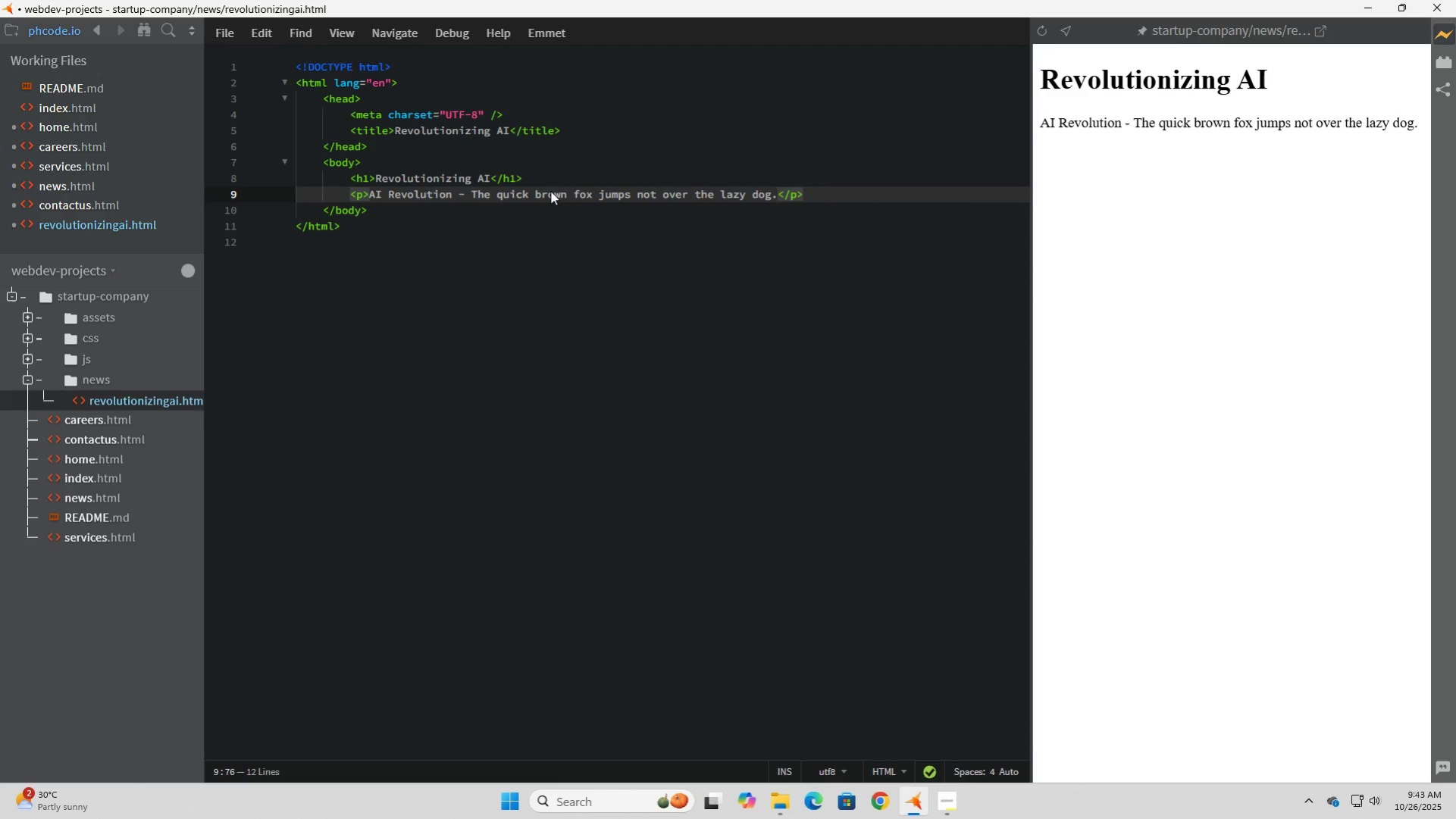 
wait(9.38)
 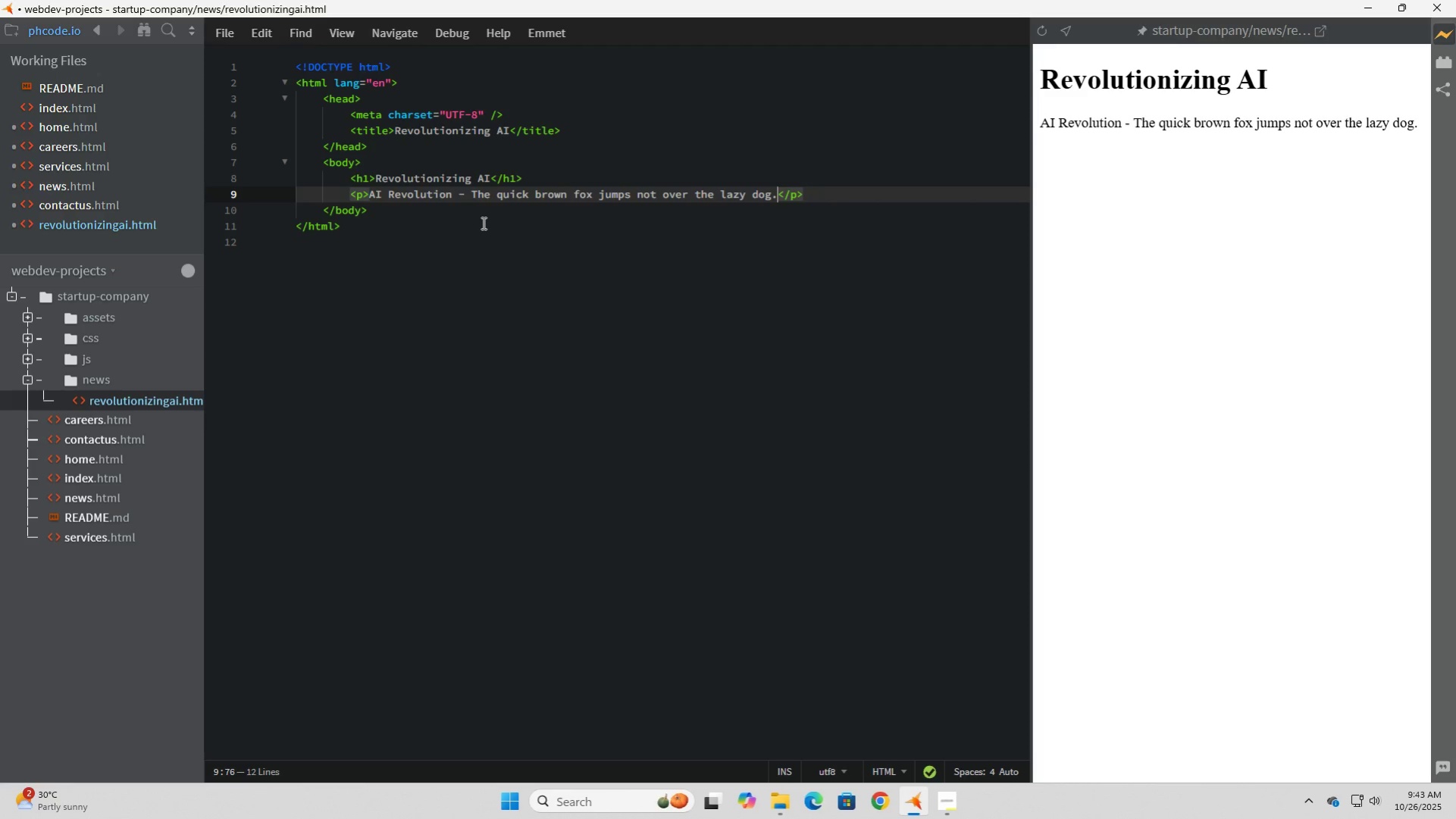 
left_click([482, 222])
 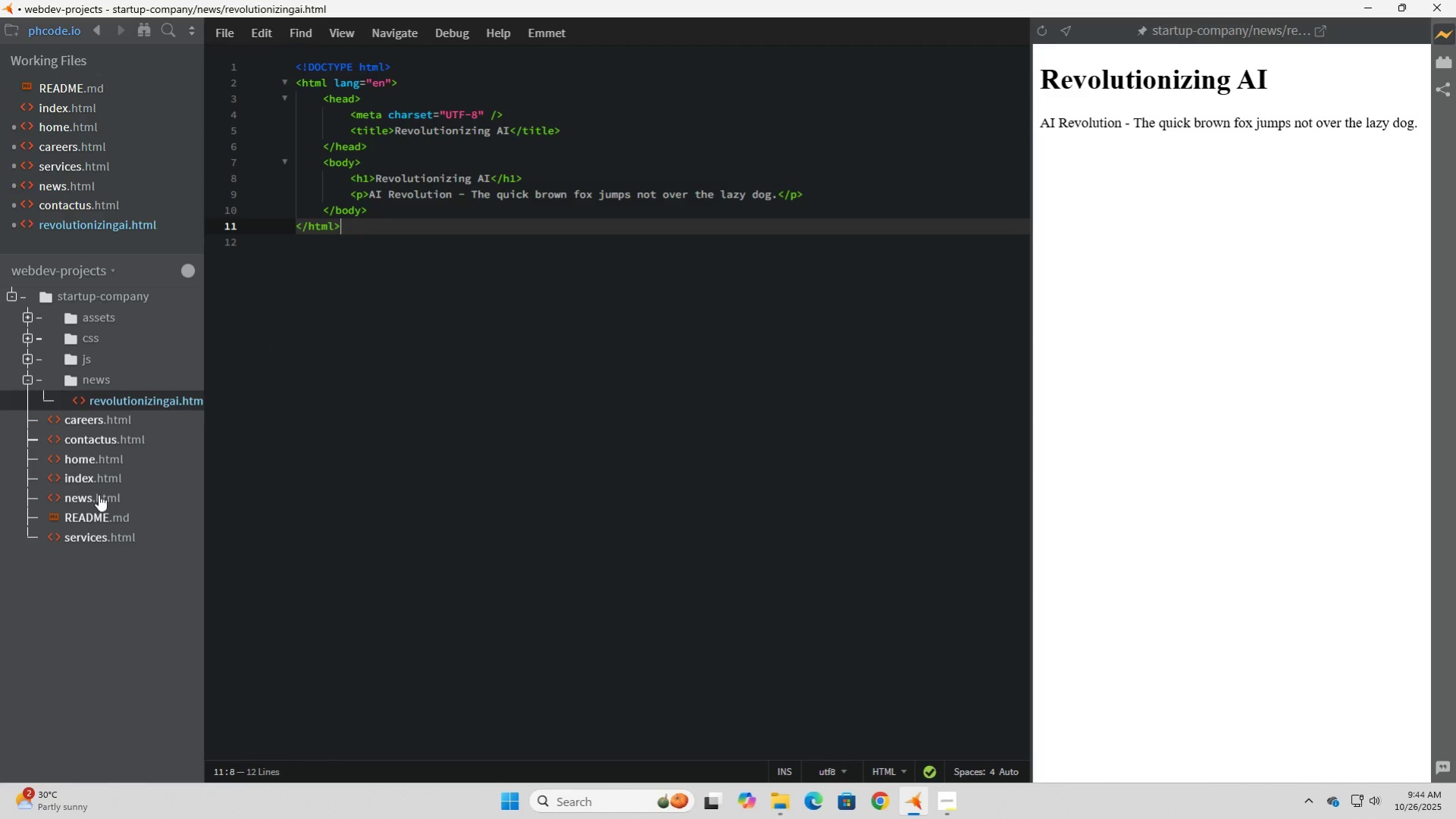 
left_click([80, 474])
 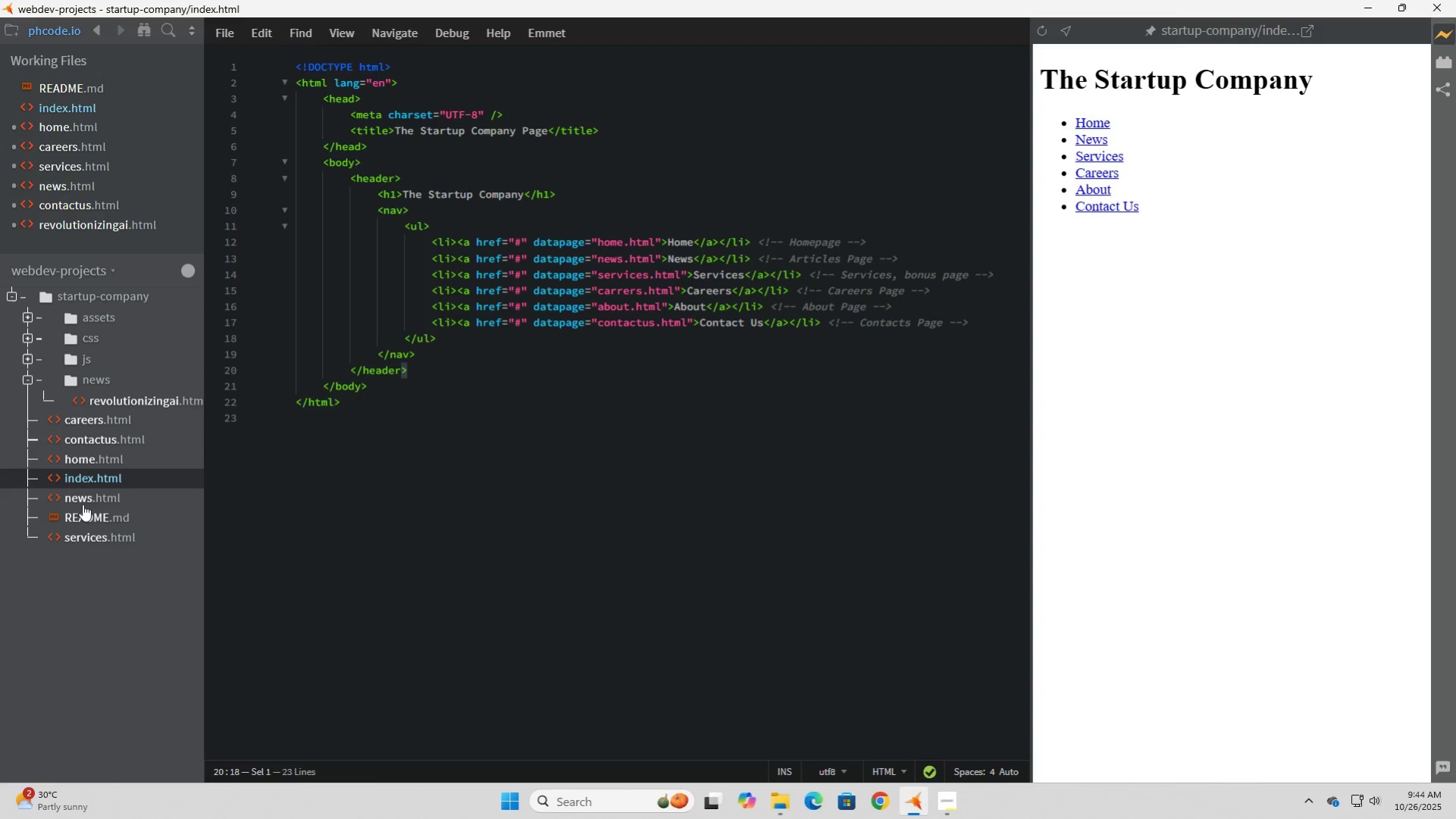 
left_click_drag(start_coordinate=[1091, 171], to_coordinate=[1094, 171])
 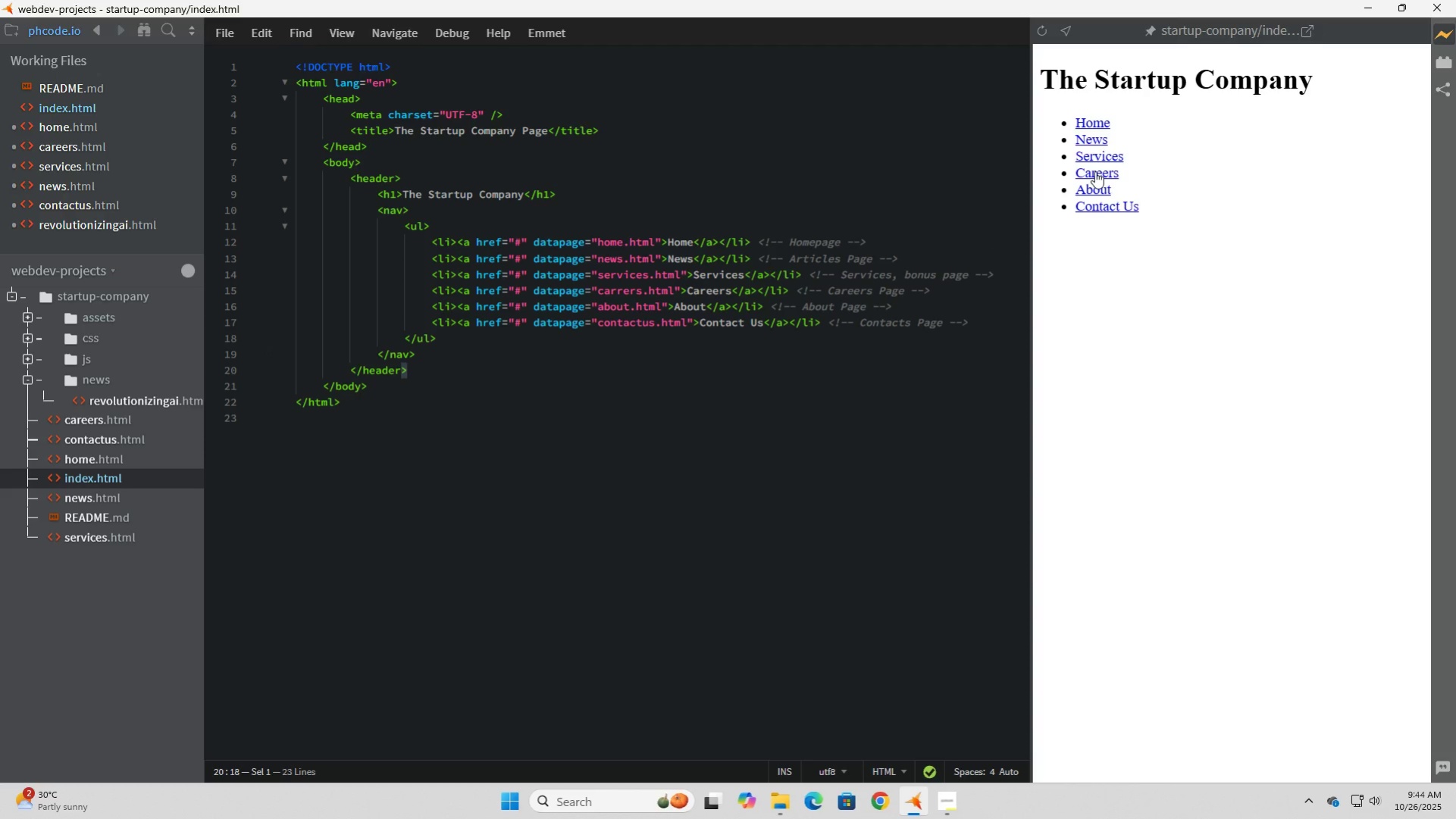 
left_click([1094, 171])
 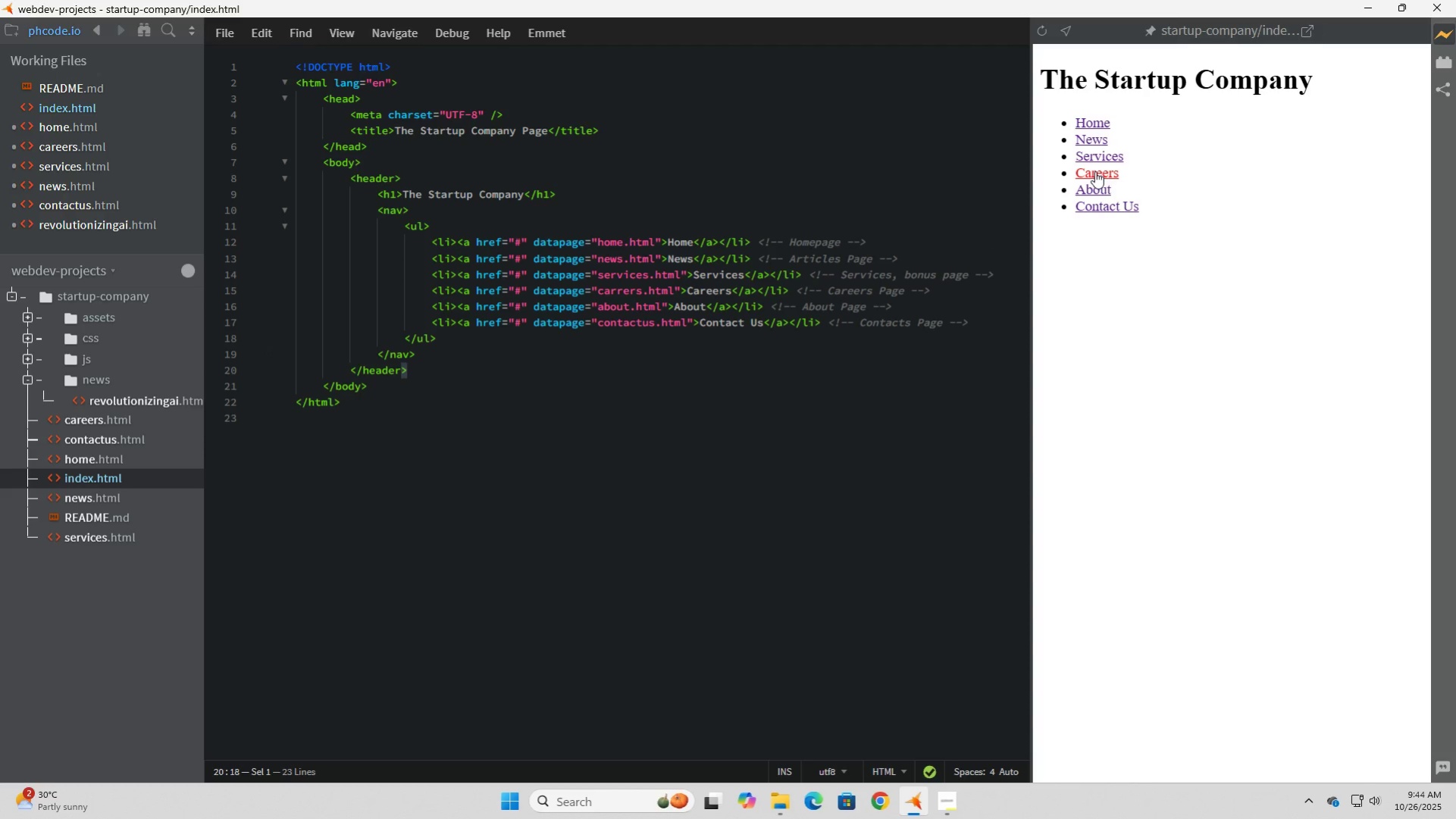 
left_click([1094, 171])
 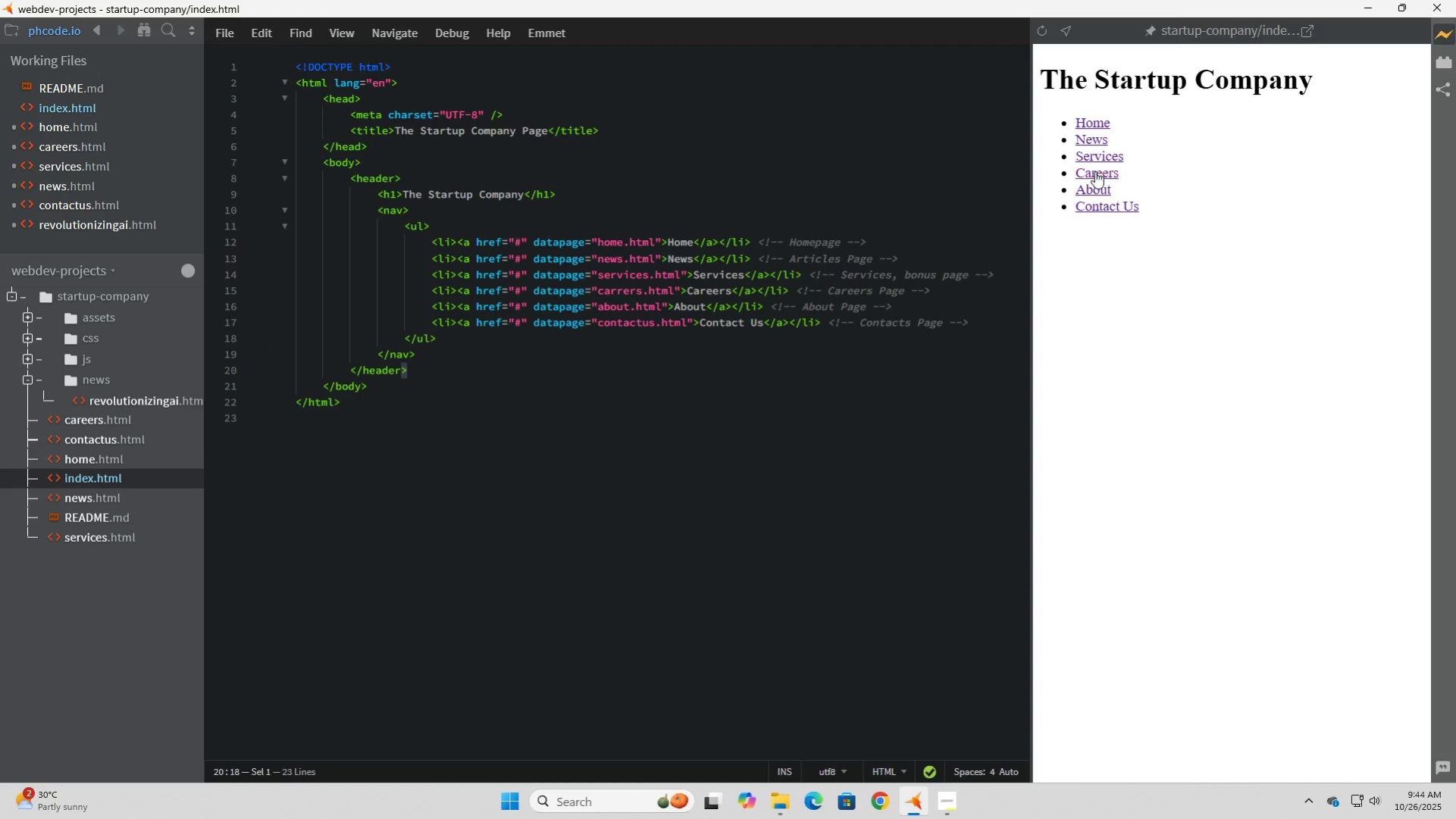 
left_click([1094, 171])
 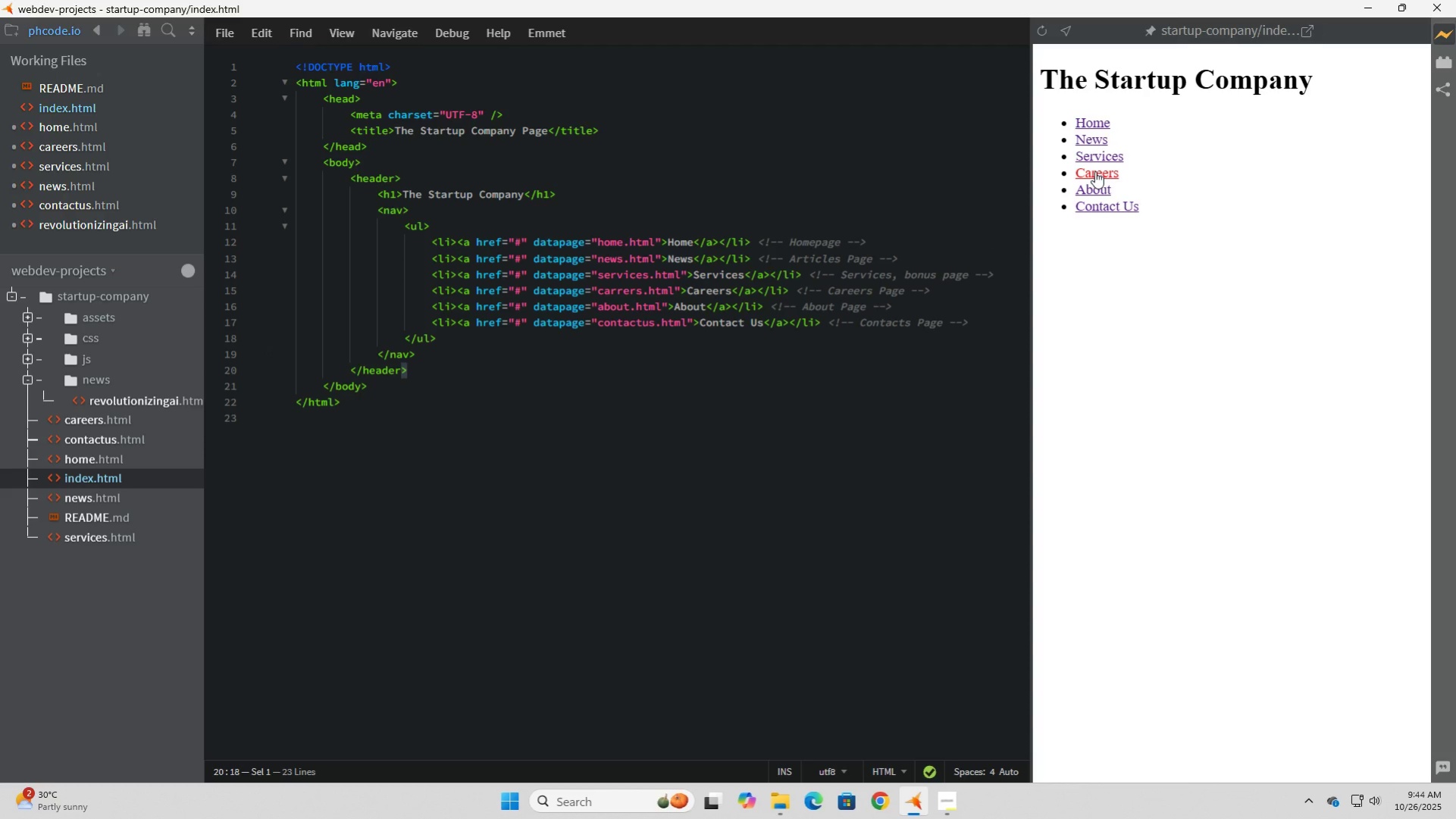 
double_click([1094, 171])
 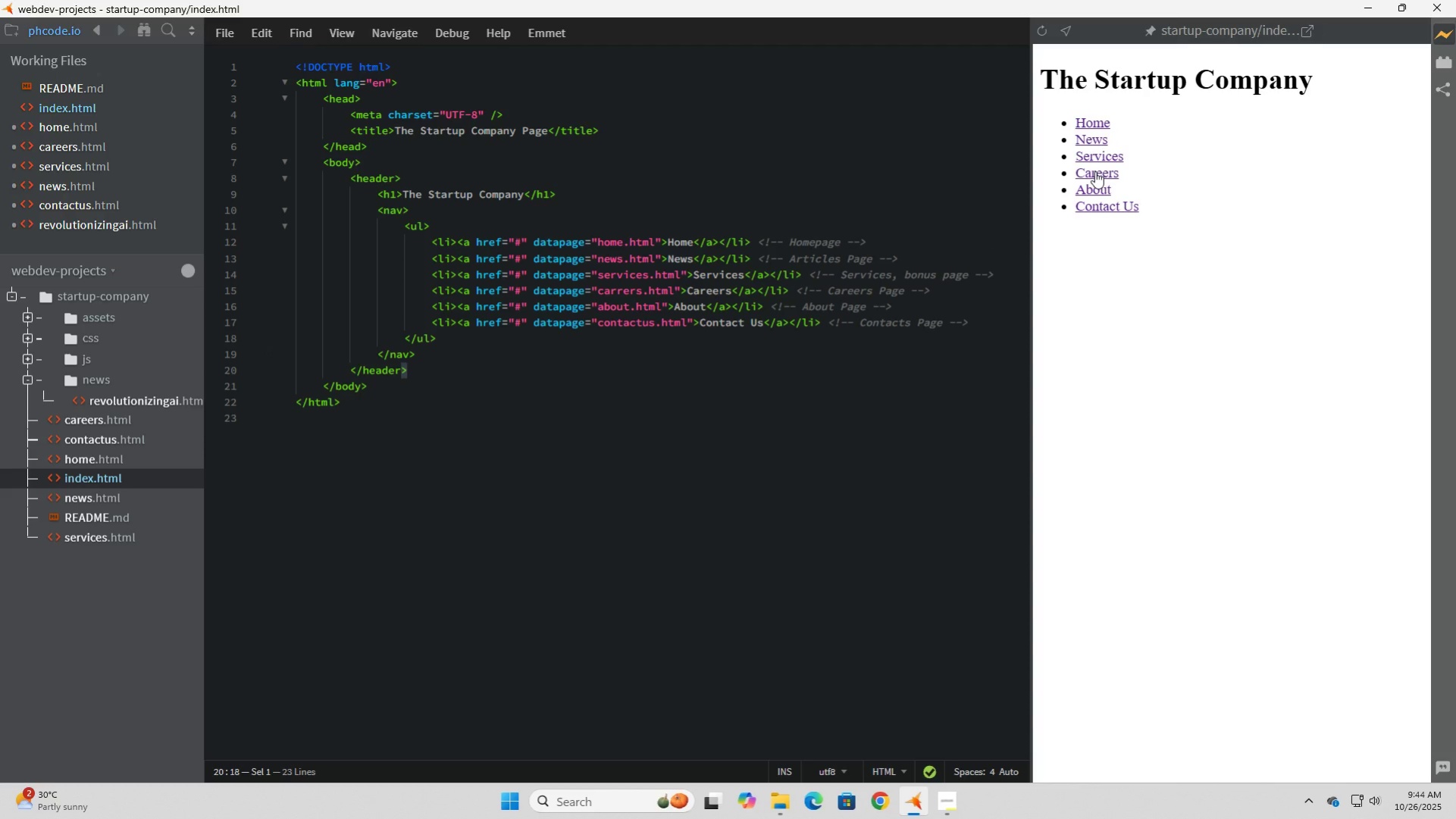 
wait(5.76)
 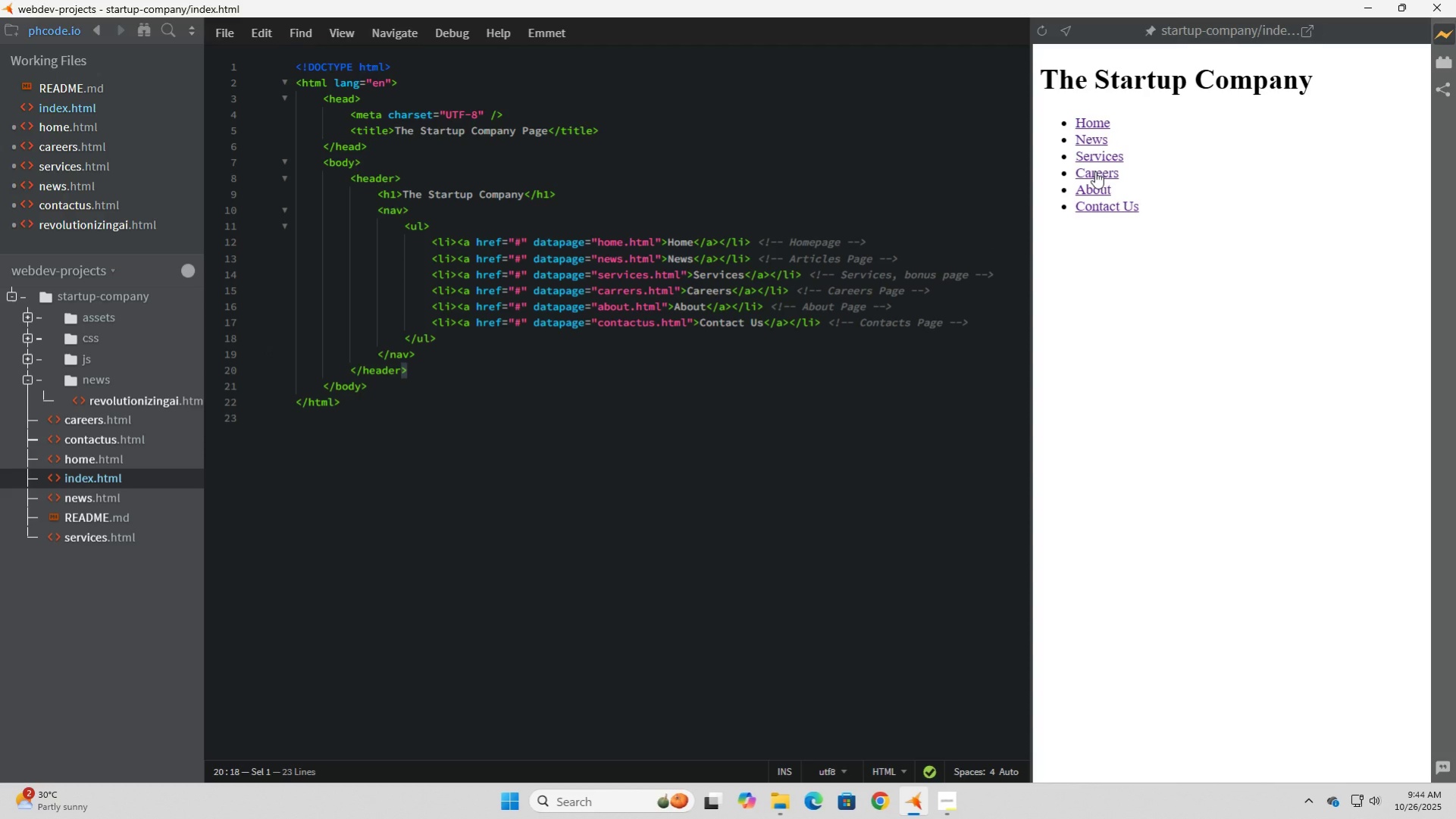 
left_click([1098, 187])
 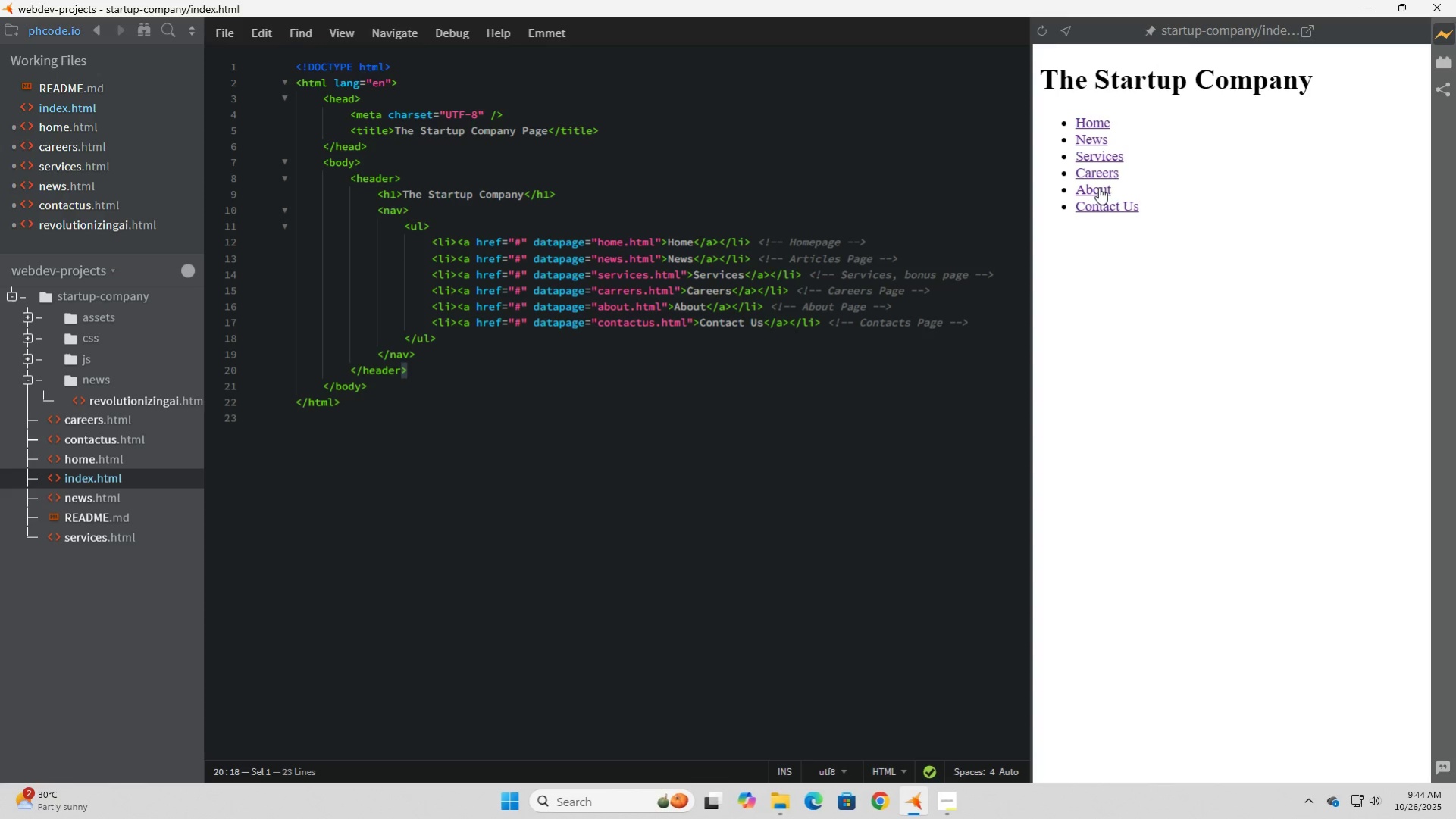 
left_click([1098, 187])
 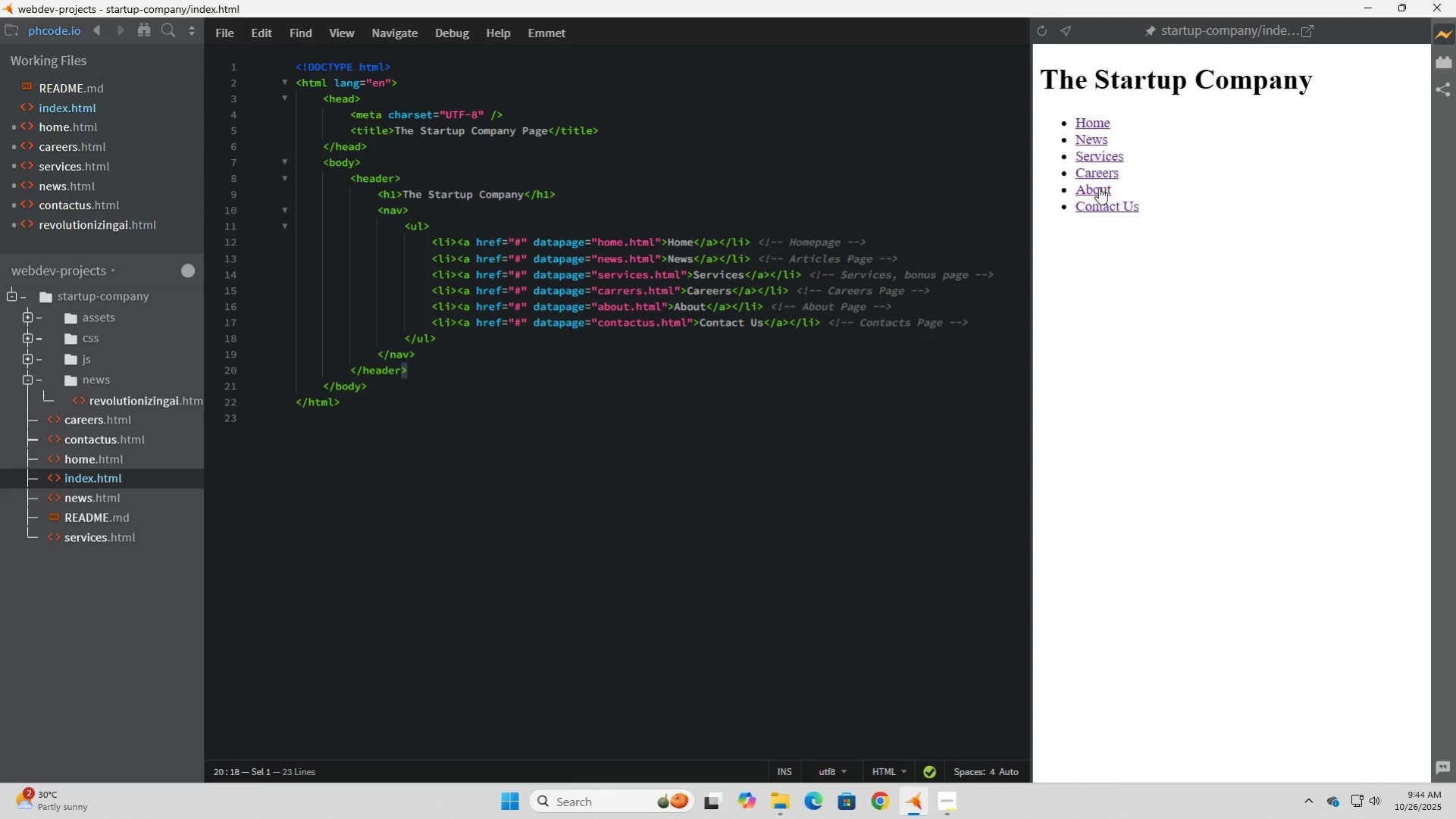 
left_click([1098, 187])
 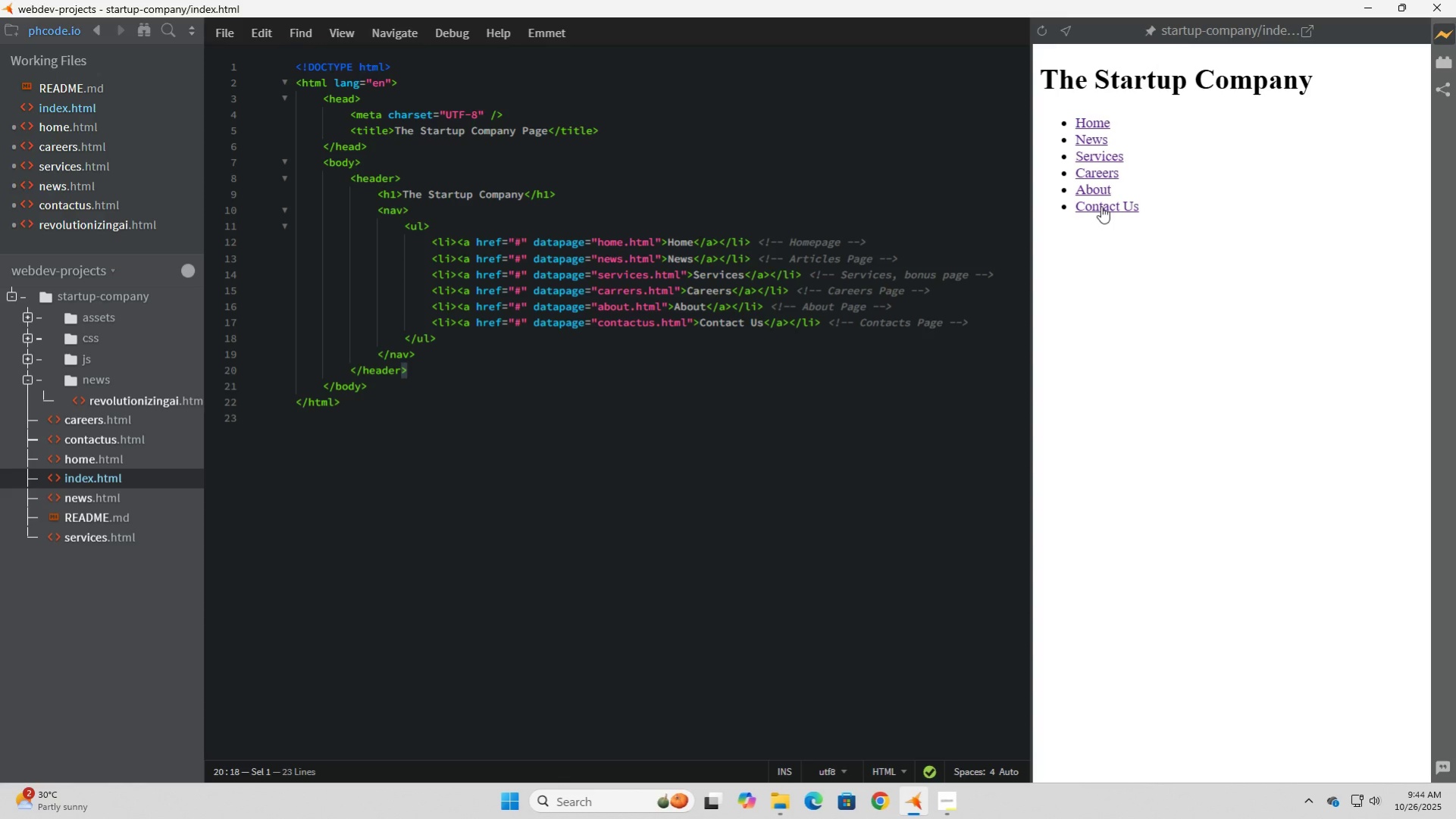 
left_click([1101, 206])
 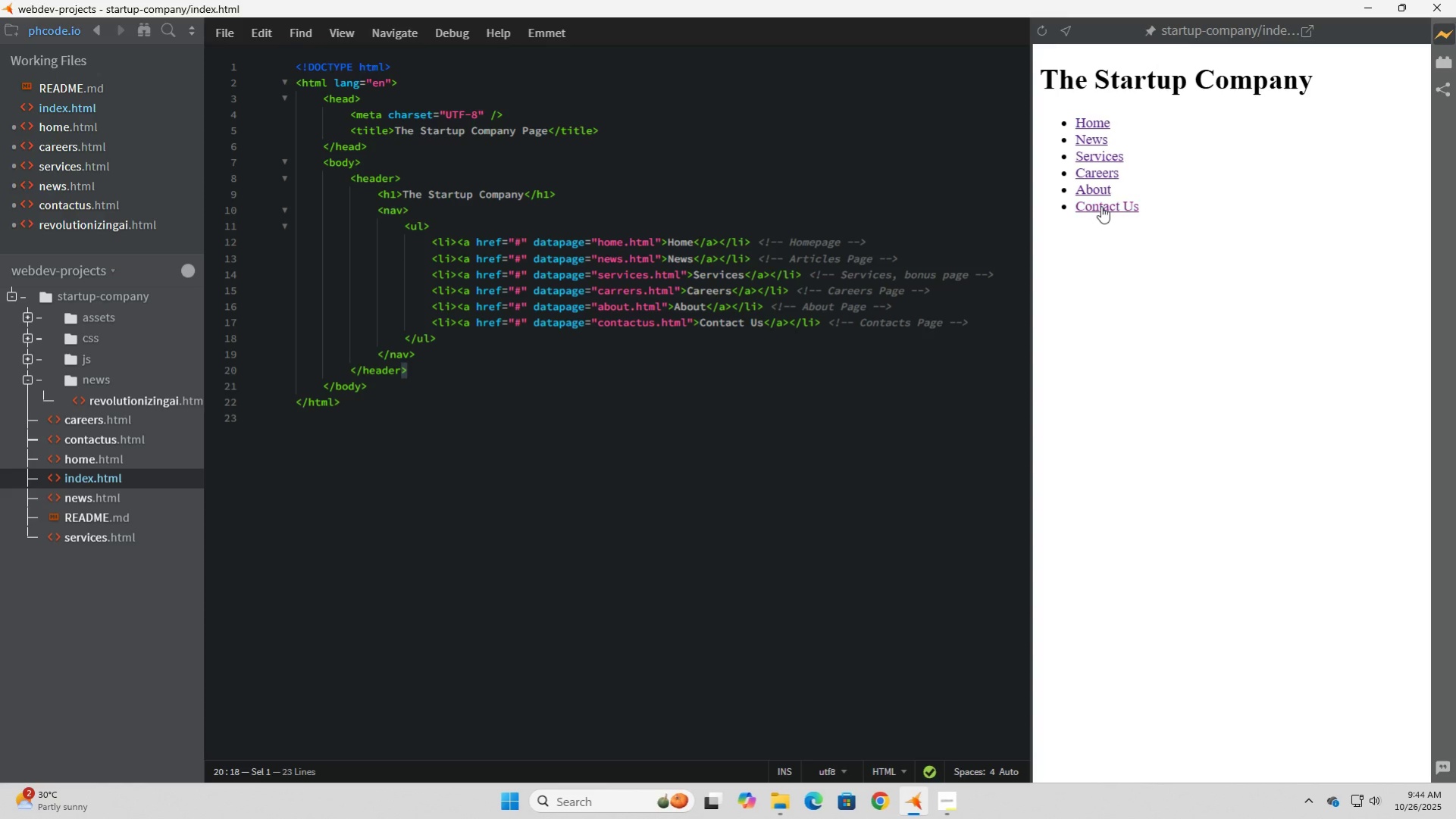 
left_click([1101, 206])
 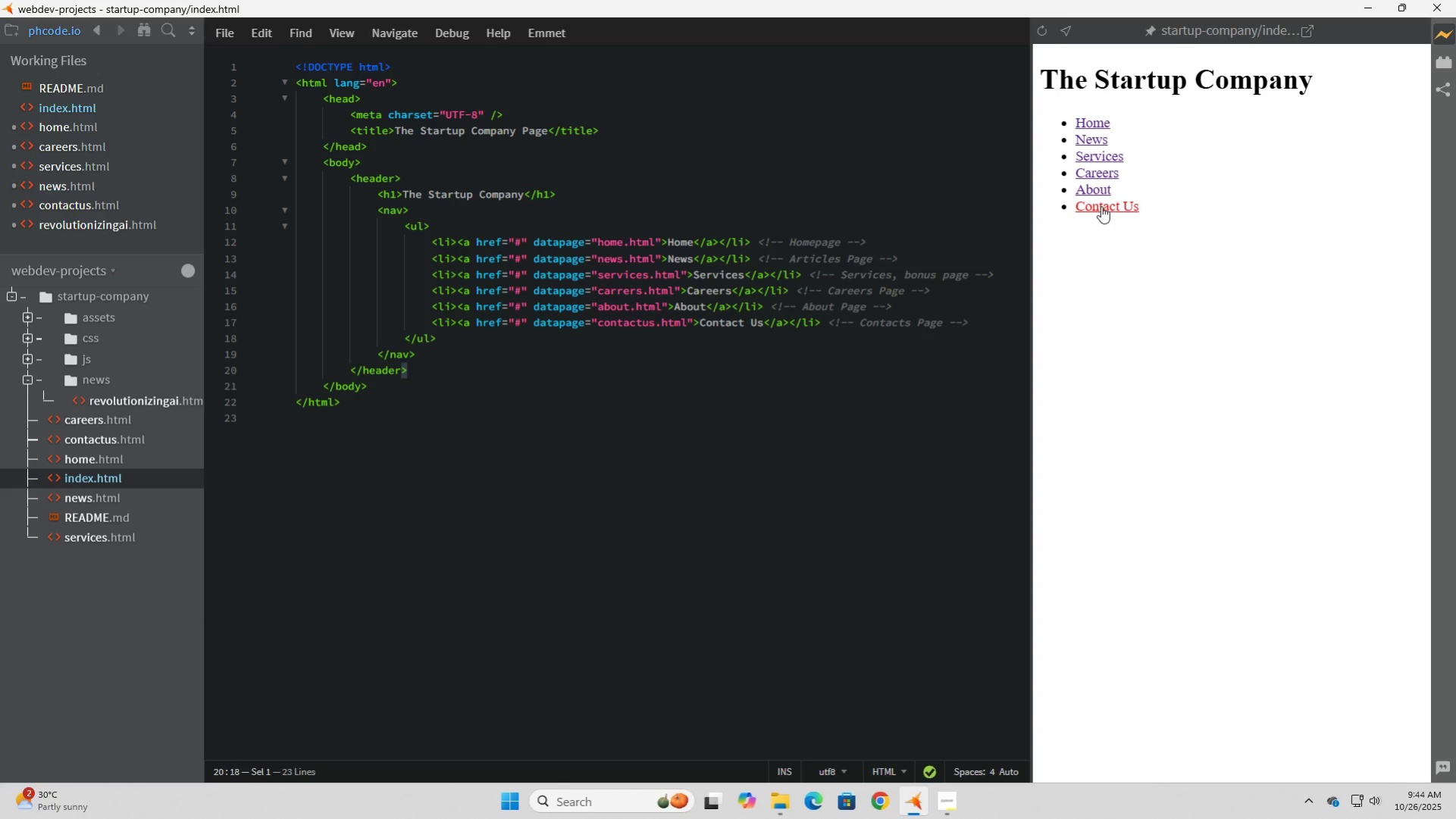 
left_click([1101, 206])
 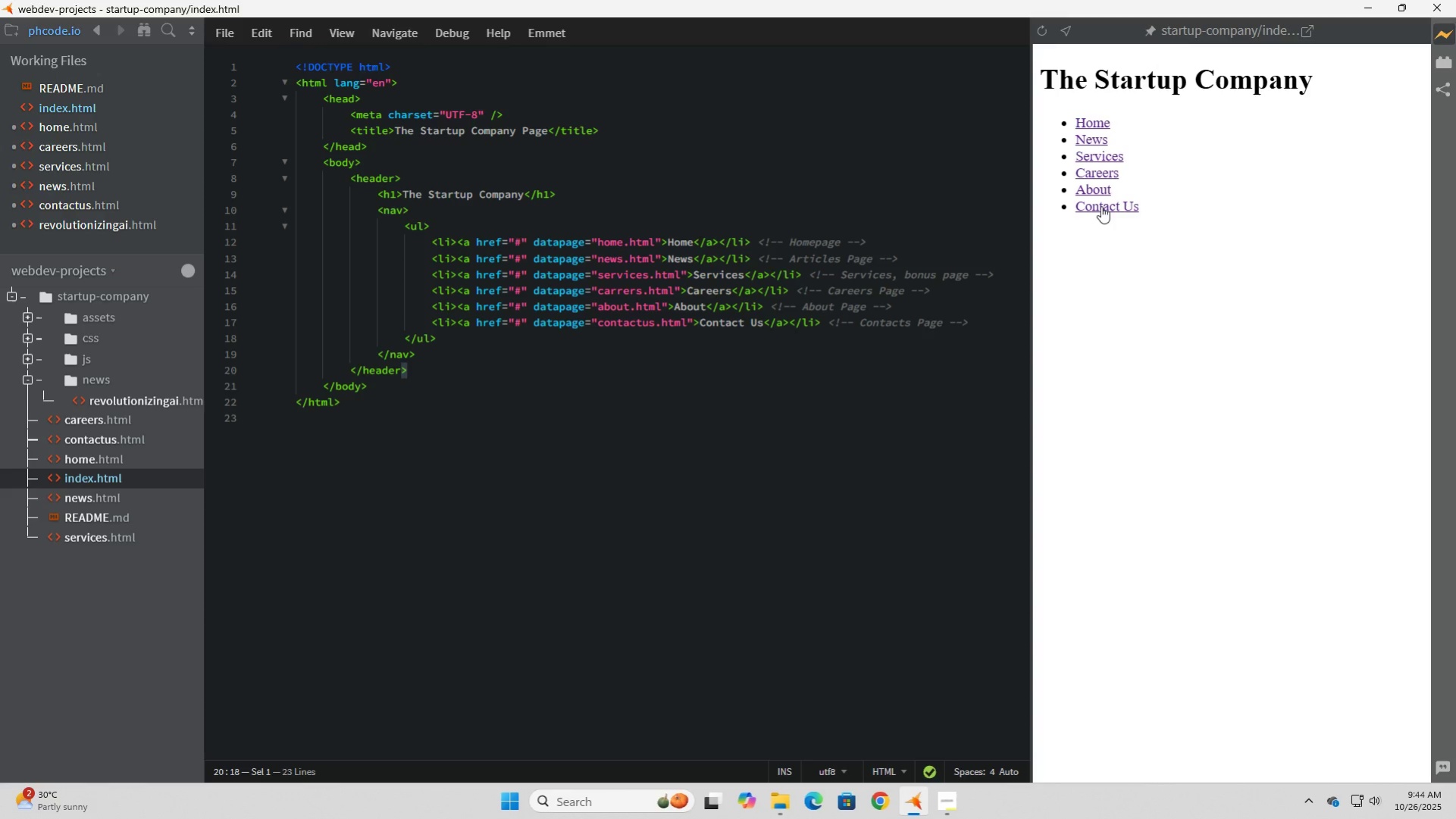 
triple_click([1101, 206])
 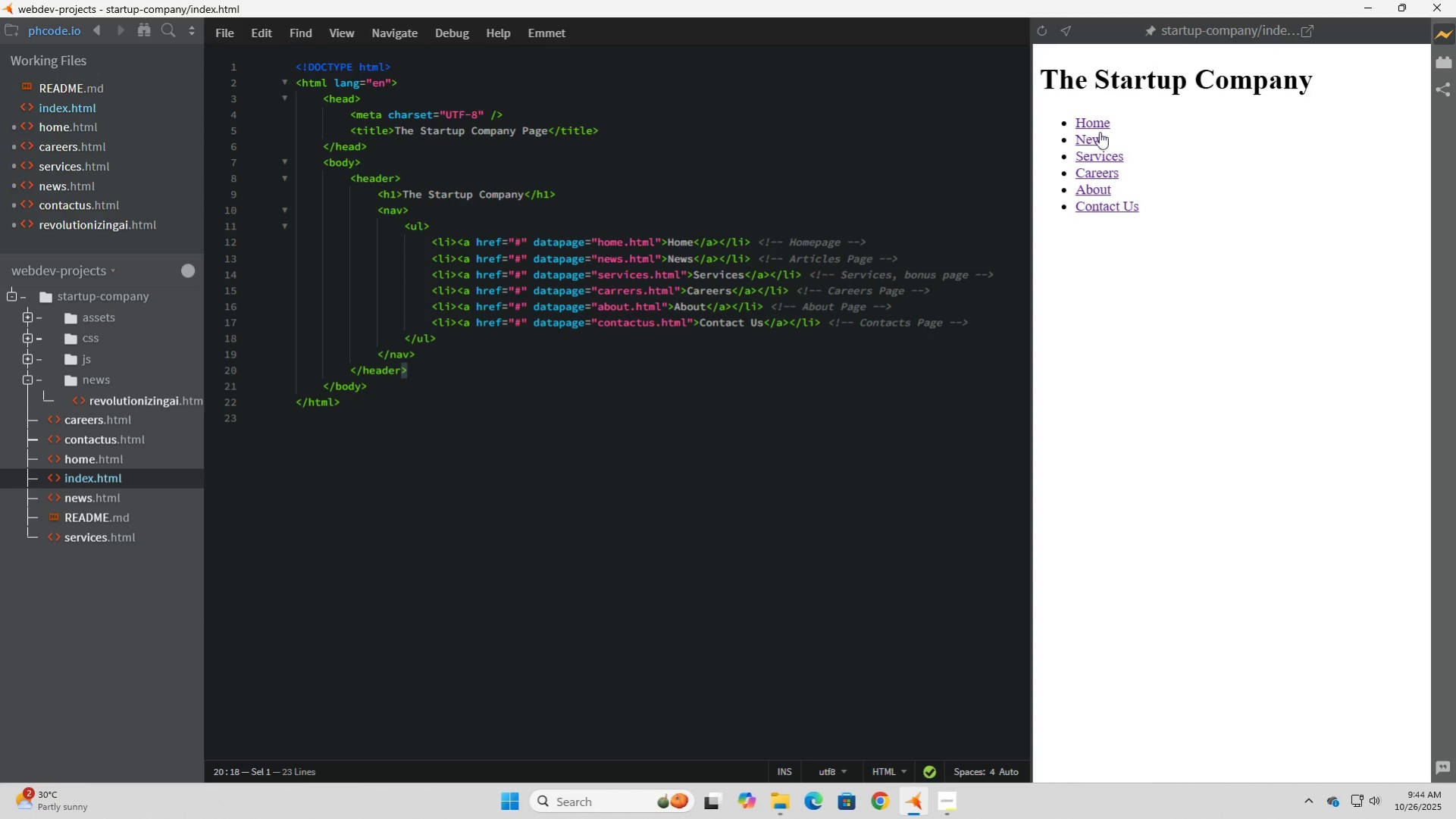 
left_click([1099, 128])
 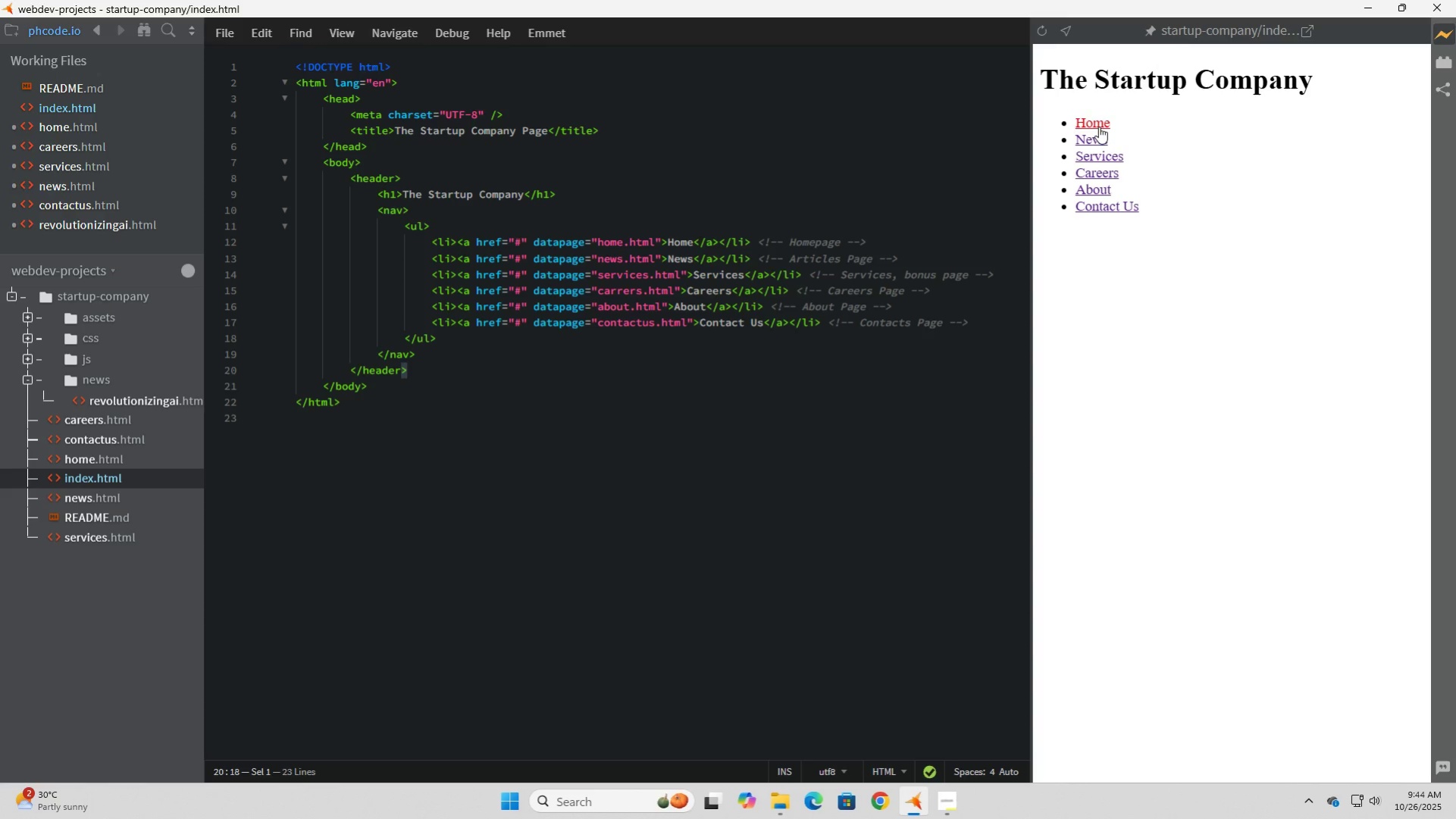 
left_click([1098, 127])
 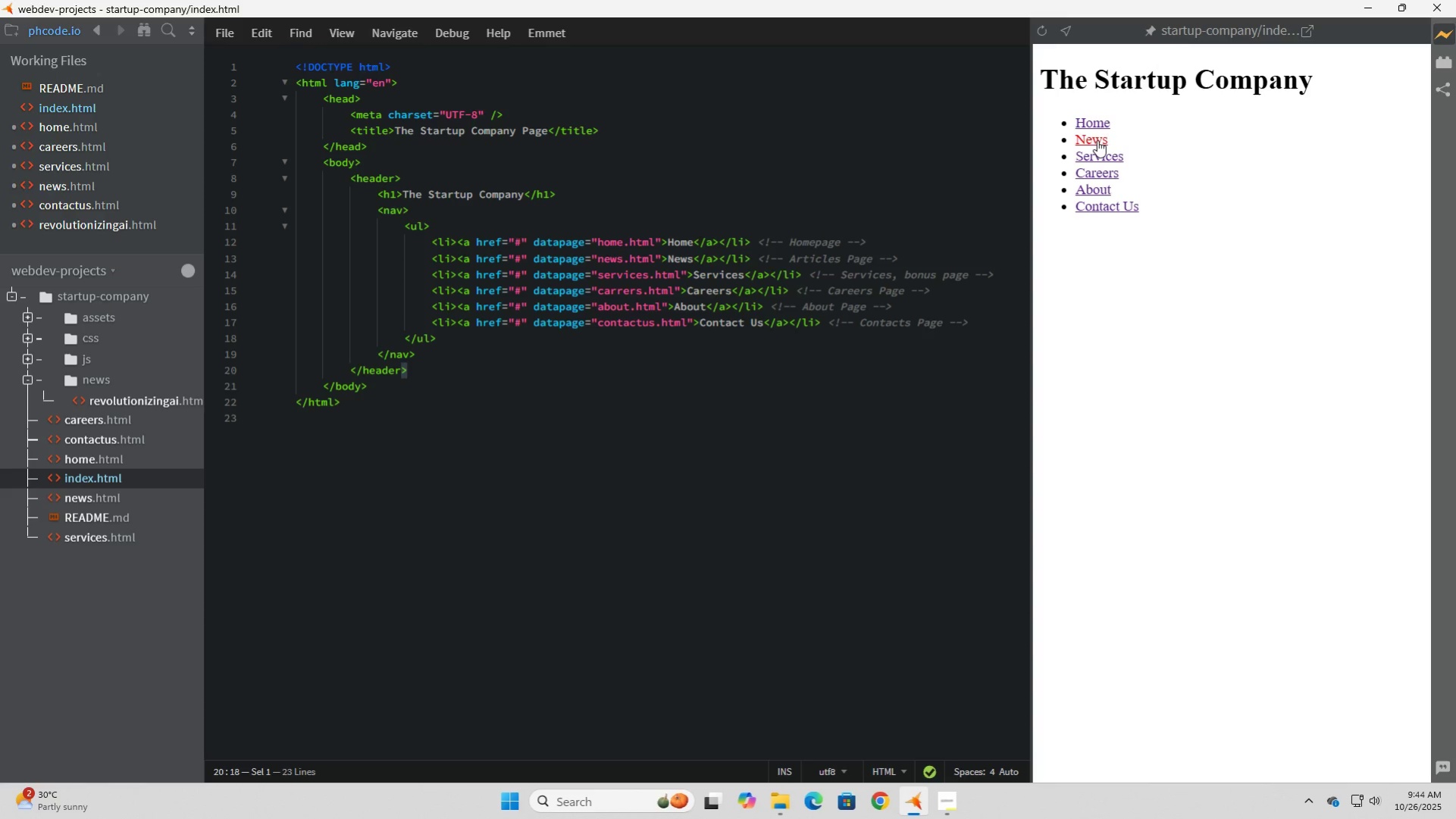 
left_click([1097, 140])
 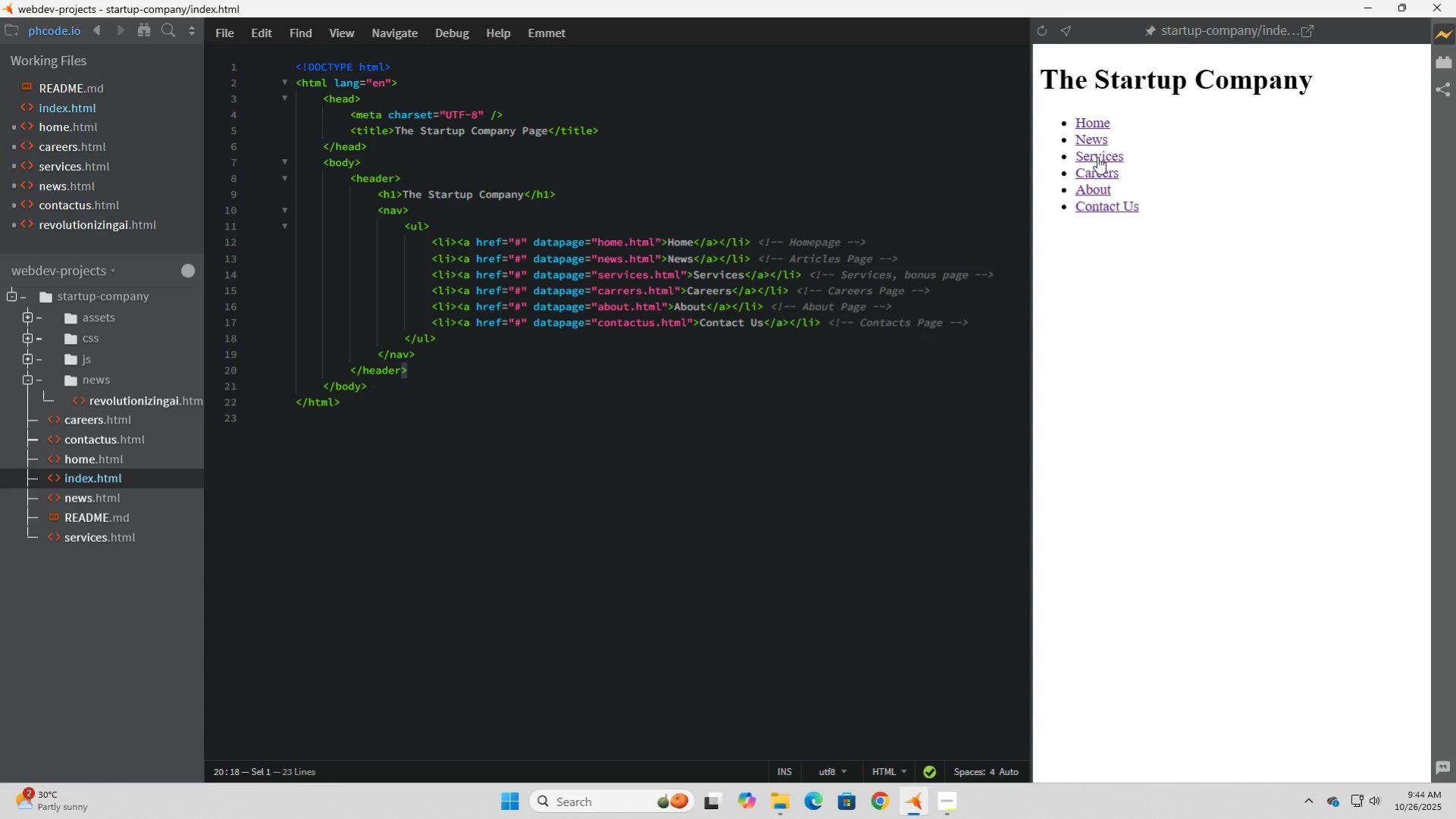 
left_click([1097, 157])
 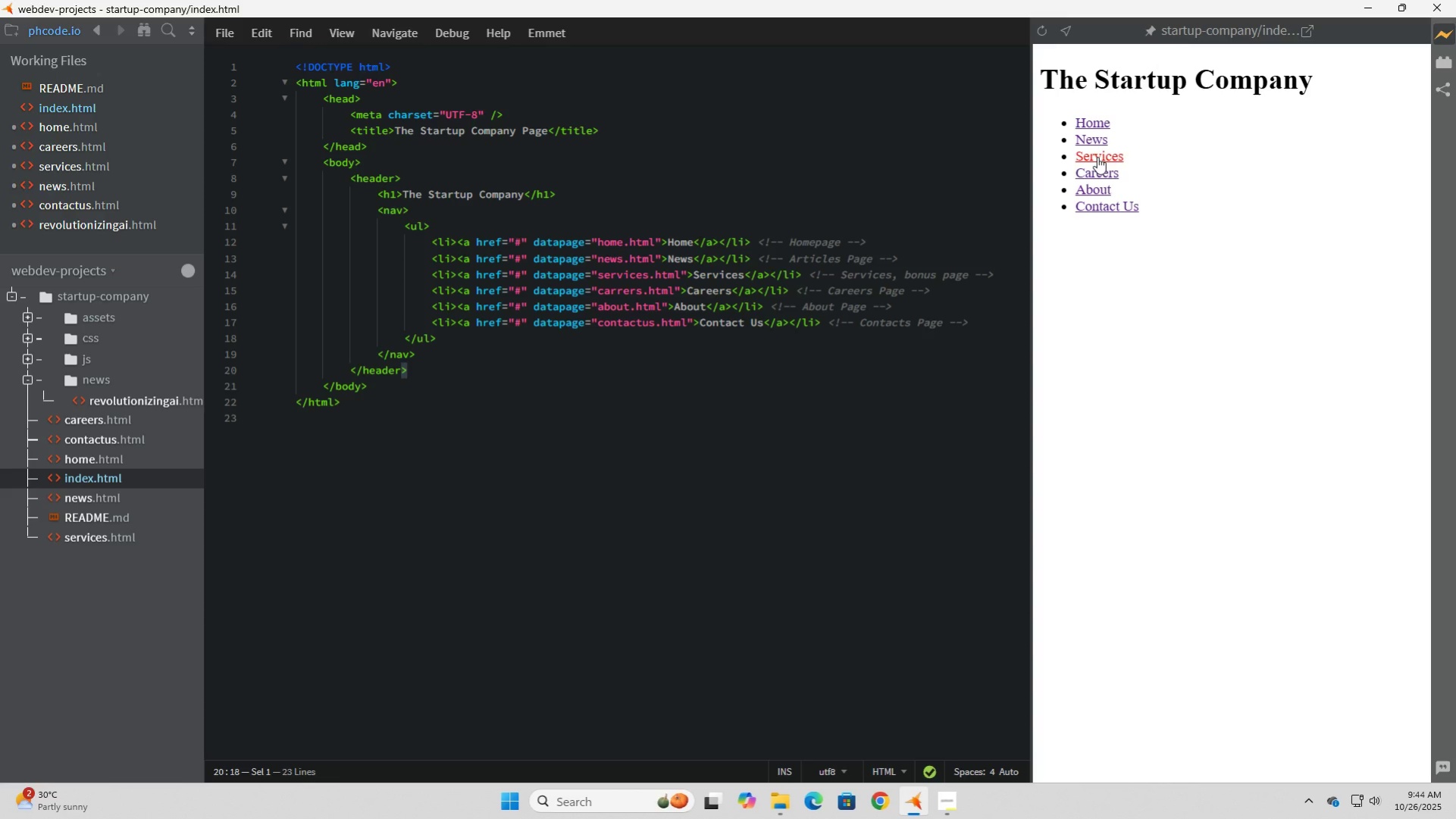 
left_click([1097, 157])
 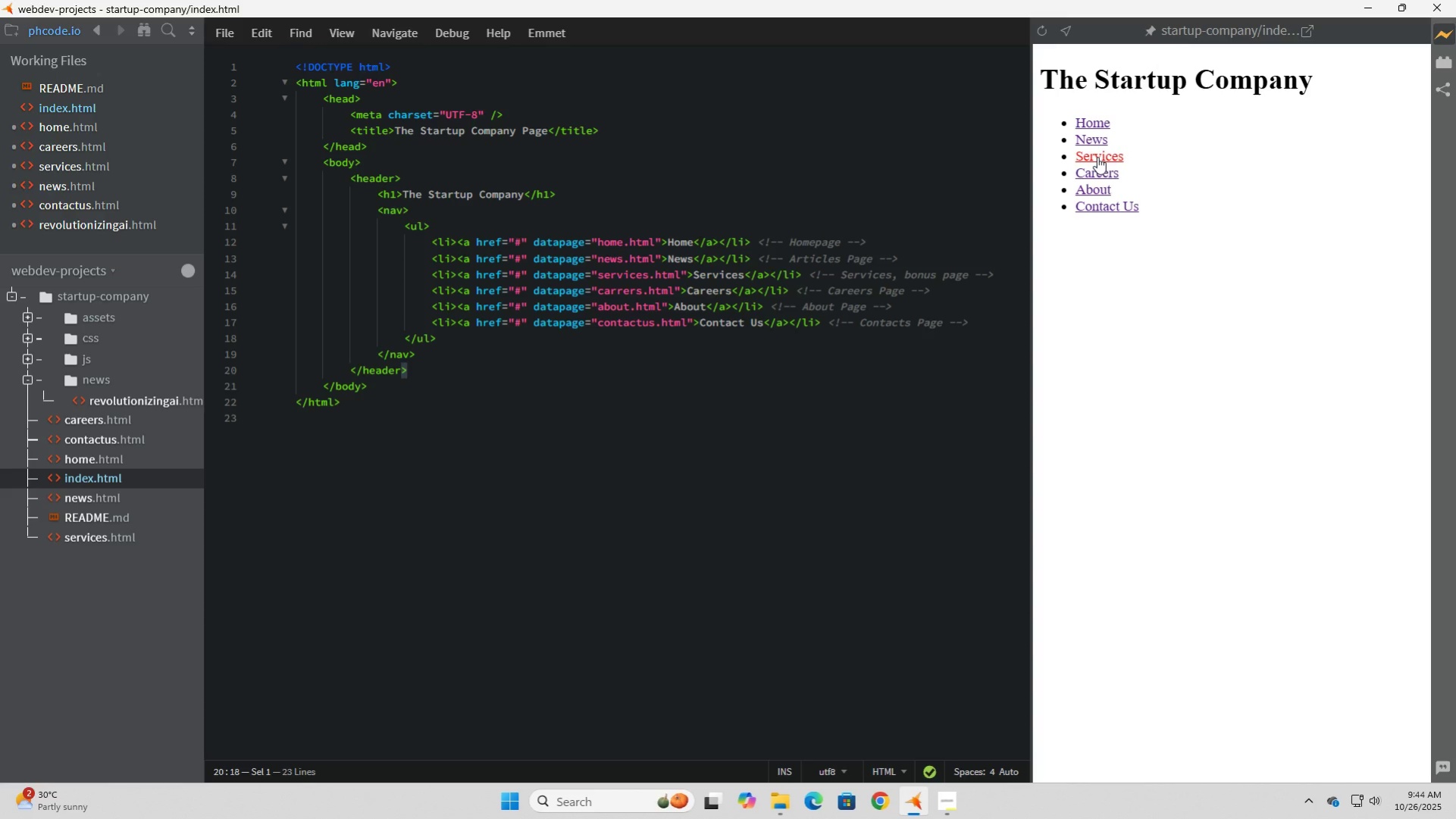 
left_click([1097, 157])
 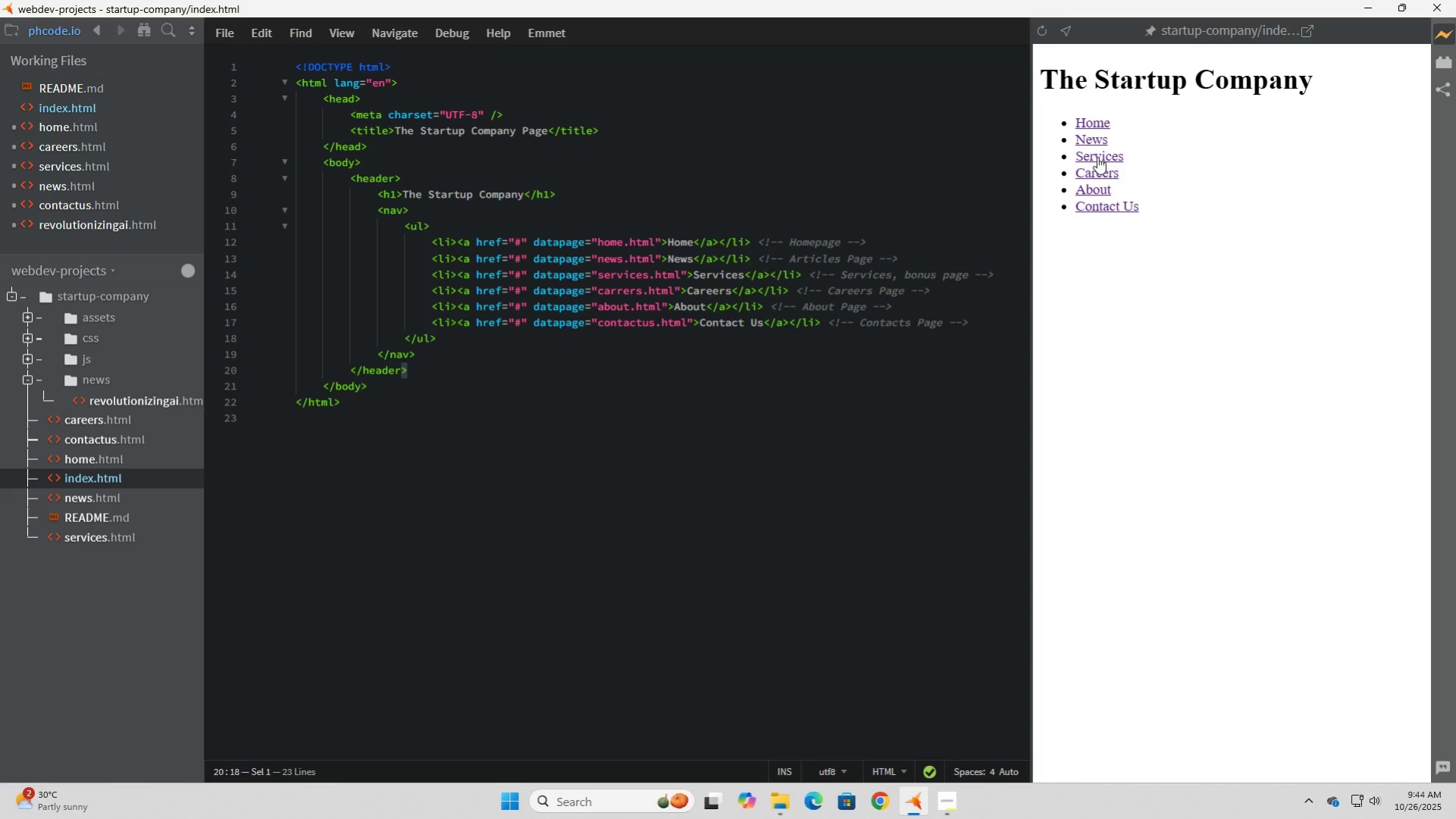 
left_click([1097, 157])
 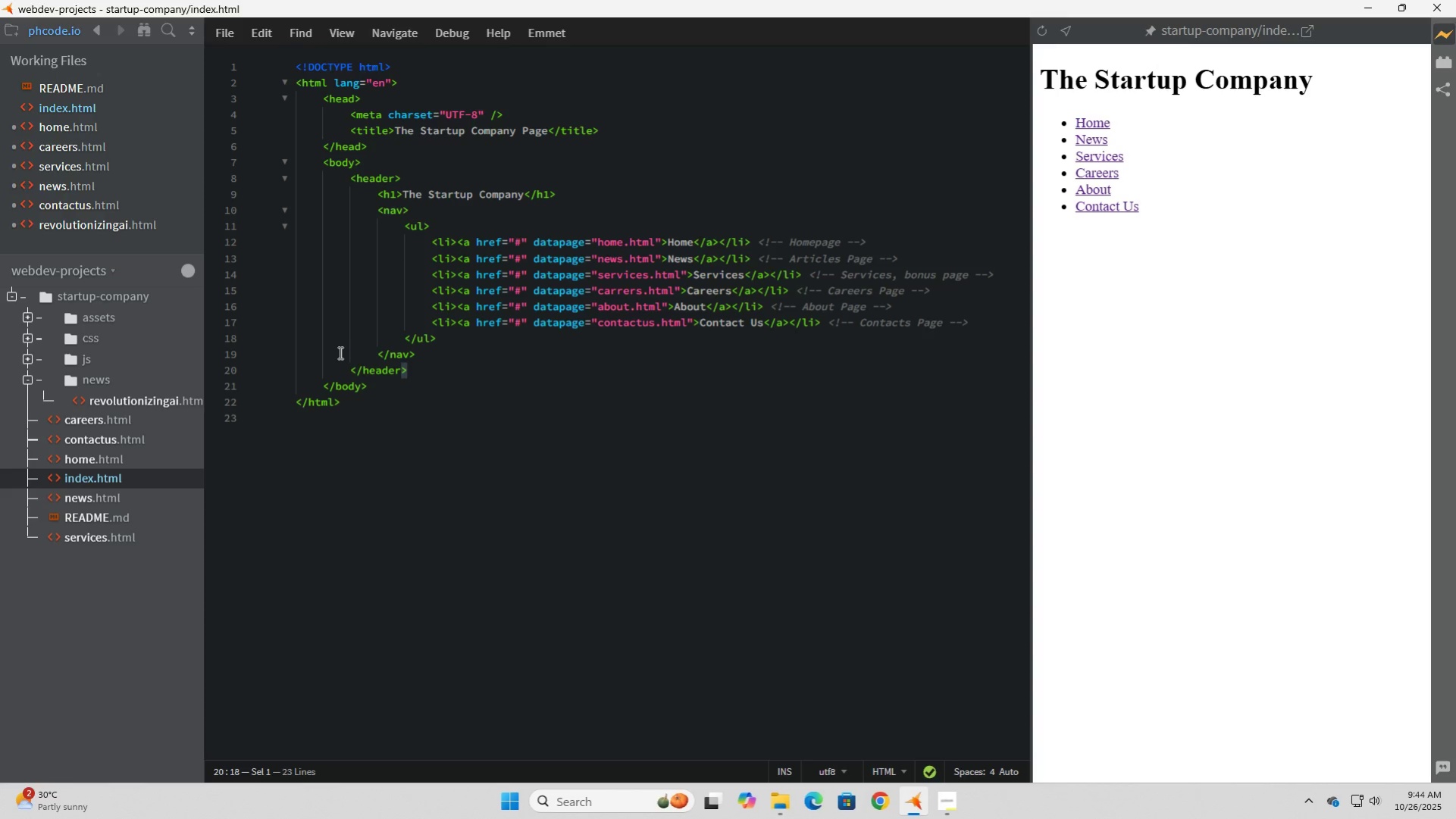 
wait(14.38)
 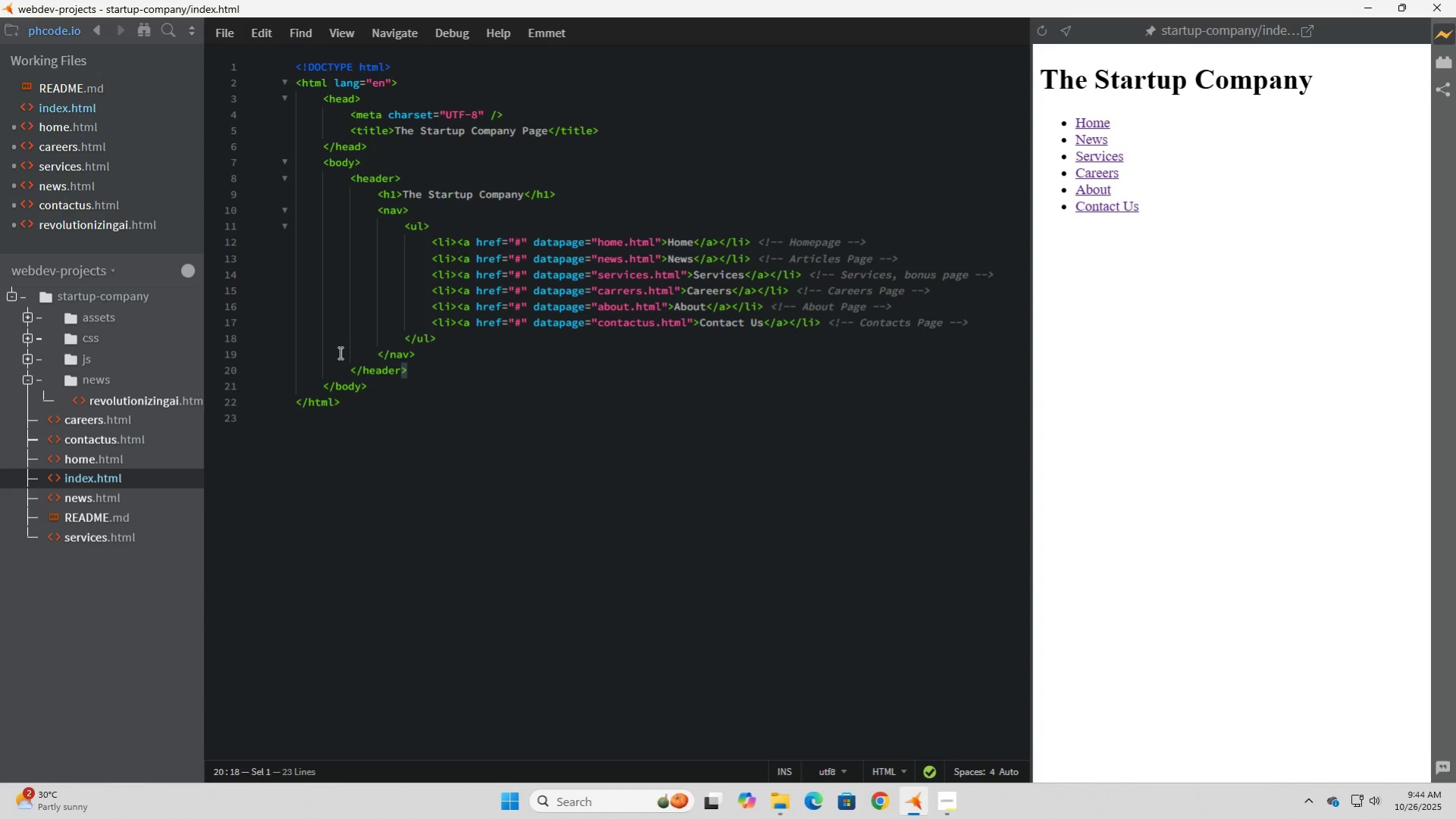 
left_click([593, 239])
 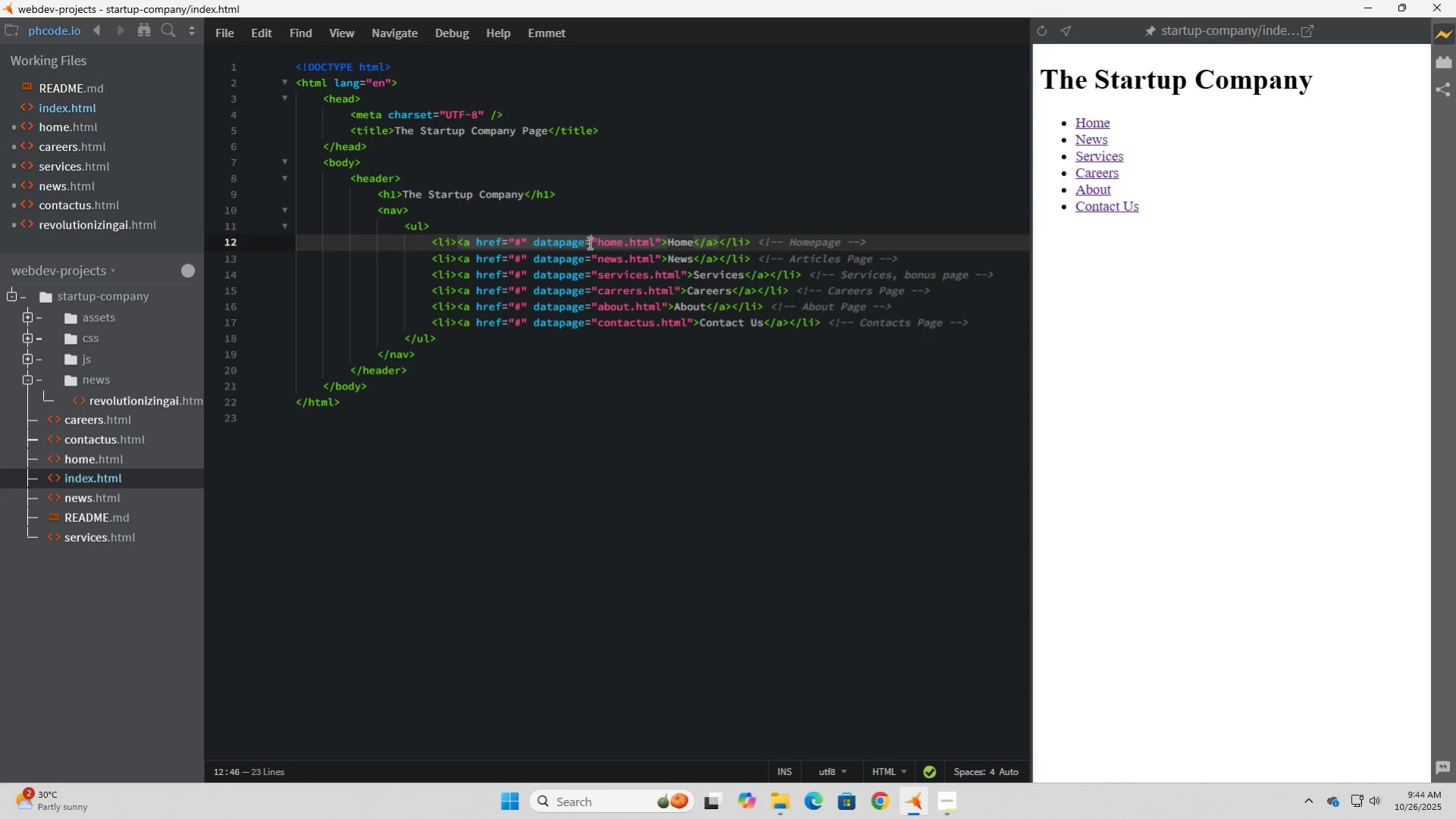 
left_click([588, 242])
 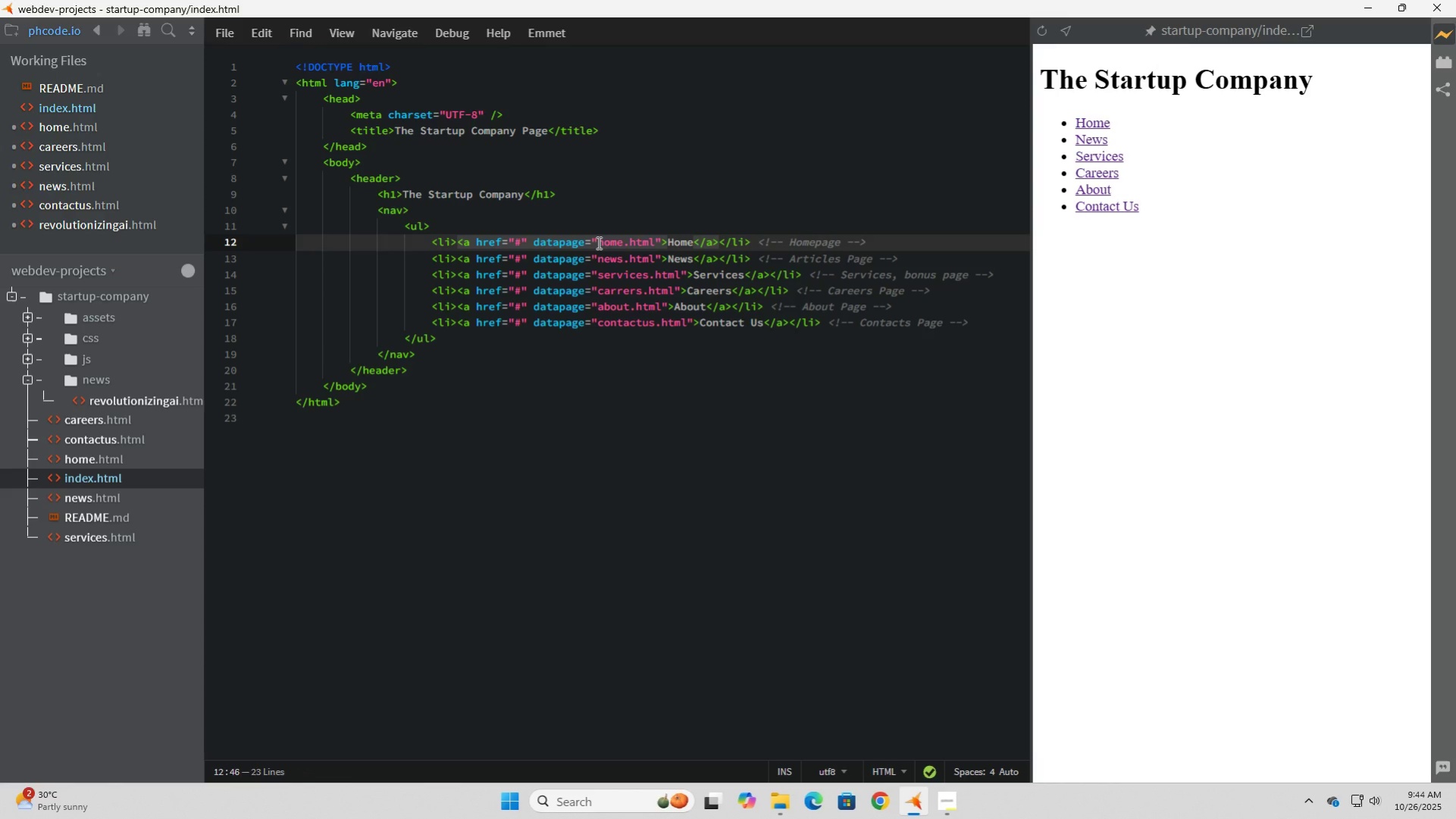 
left_click_drag(start_coordinate=[597, 242], to_coordinate=[518, 241])
 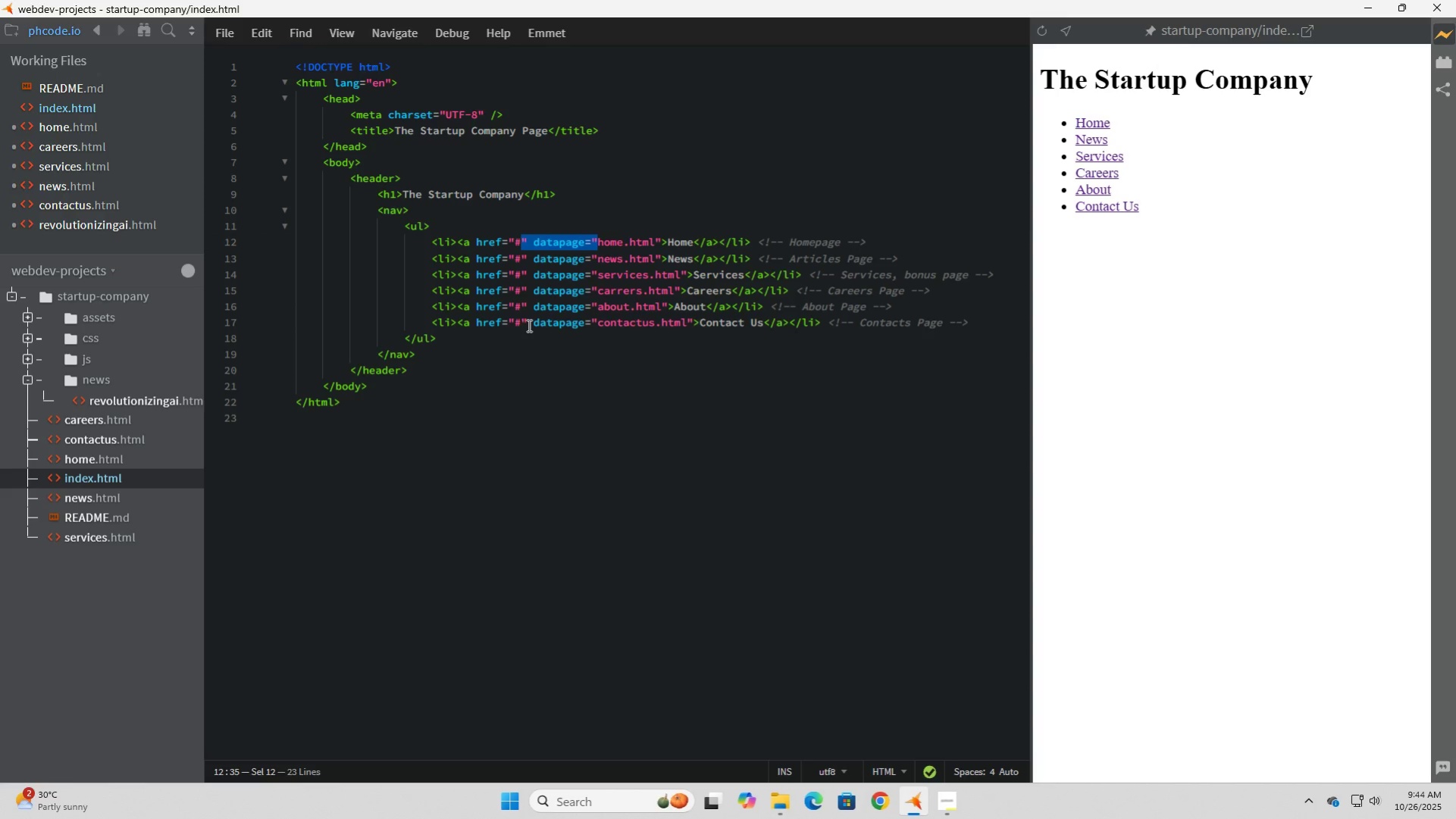 
key(Backspace)
 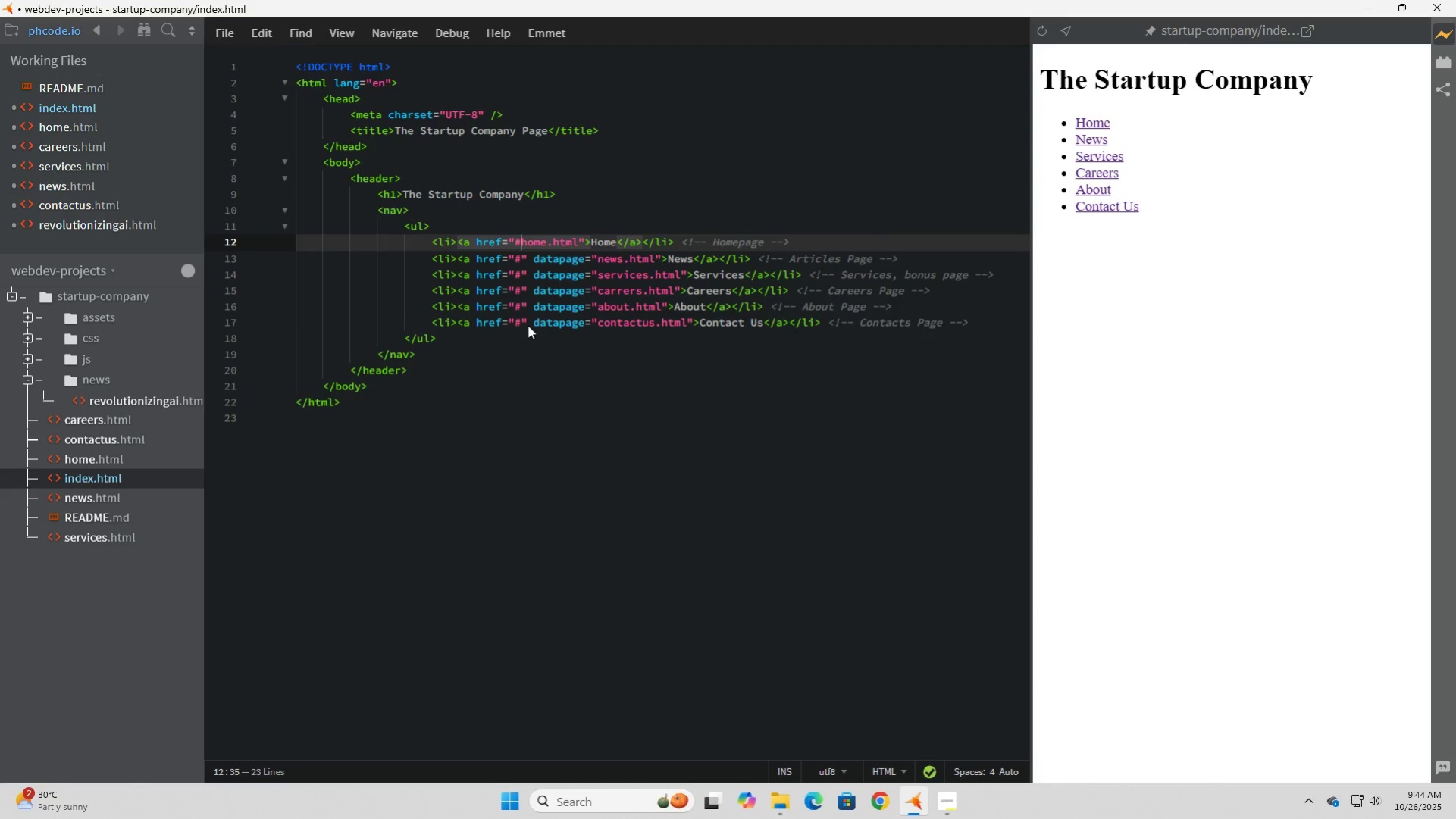 
key(Backspace)
 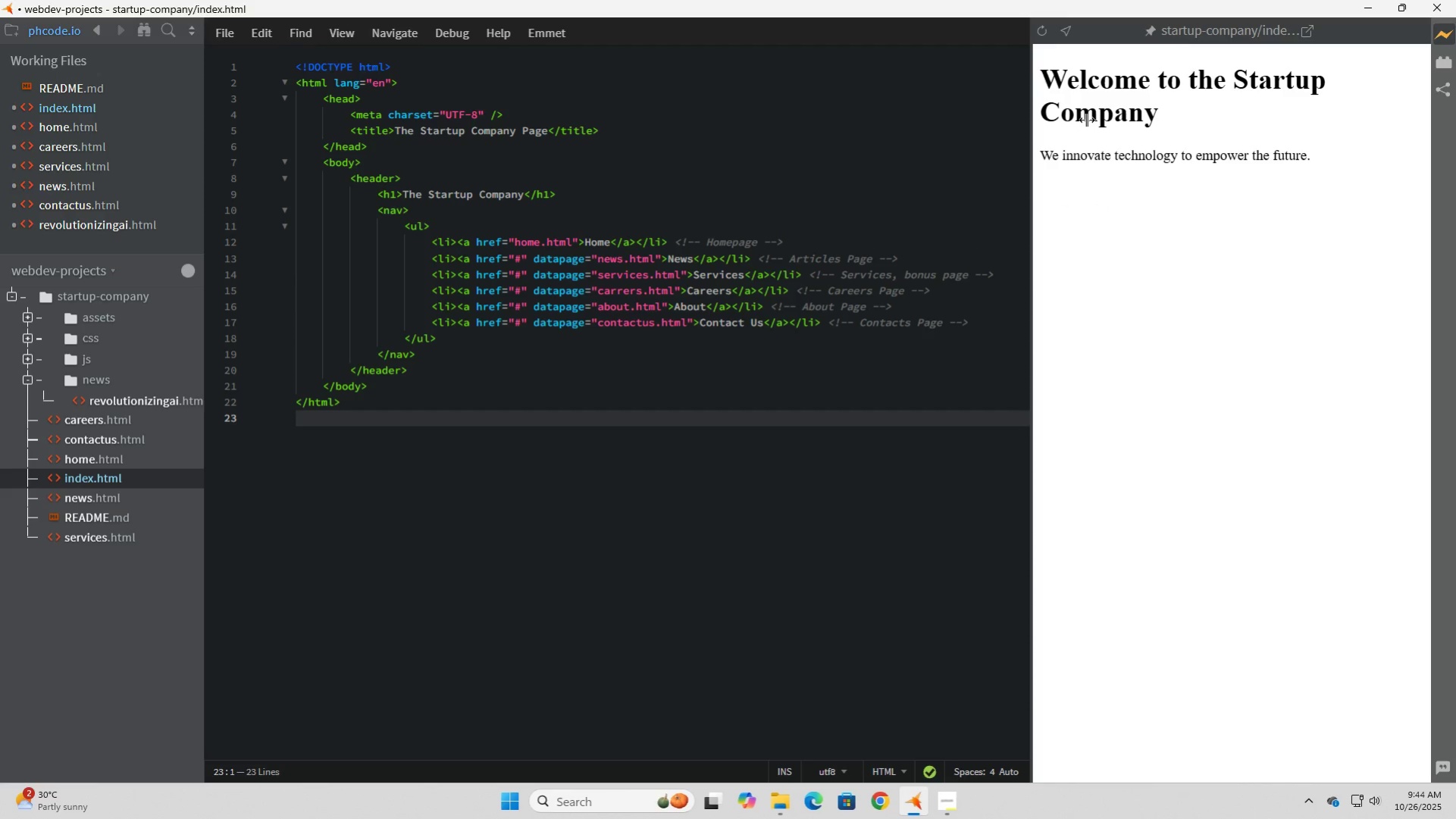 
wait(5.83)
 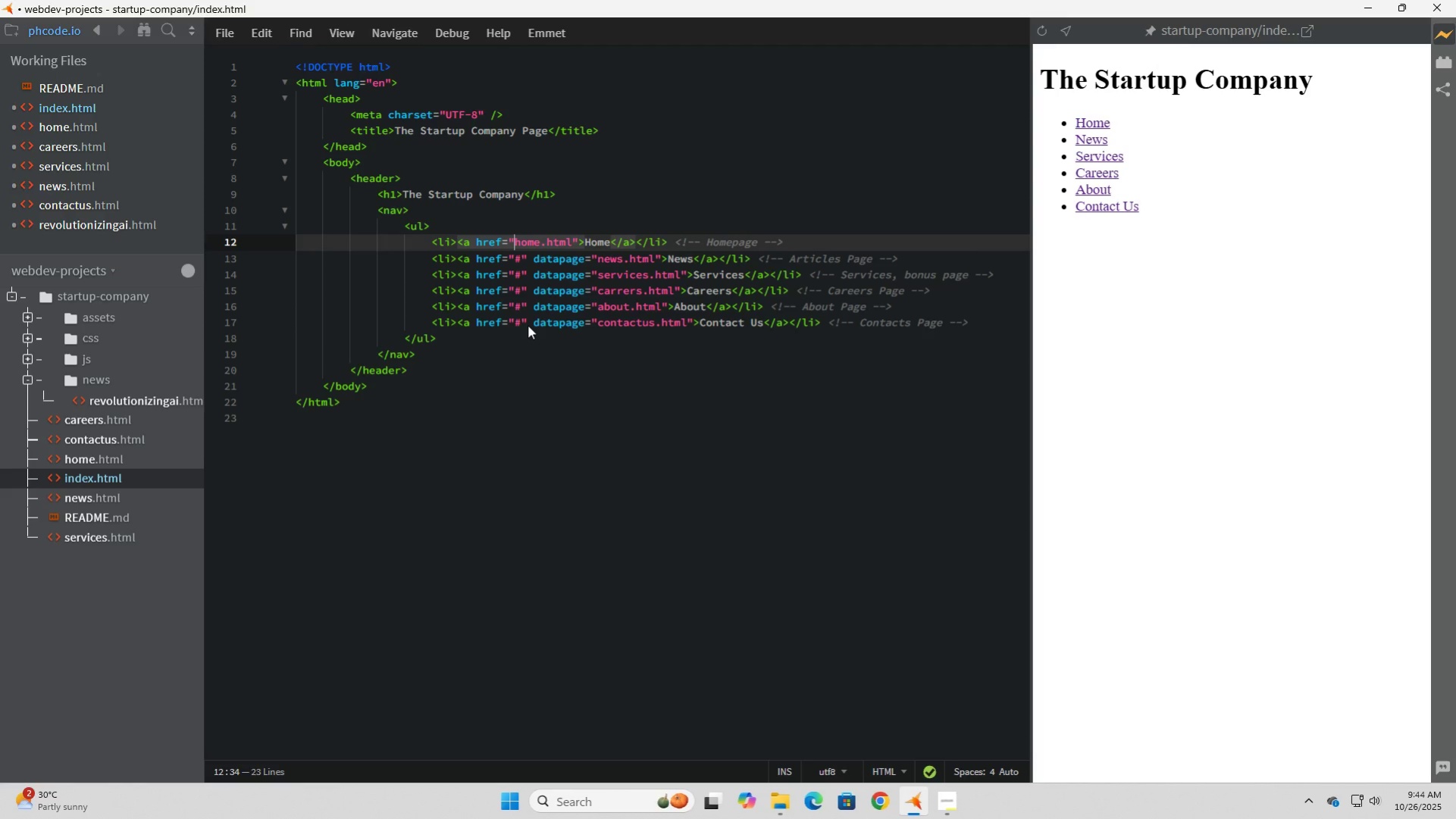 
left_click([1047, 36])
 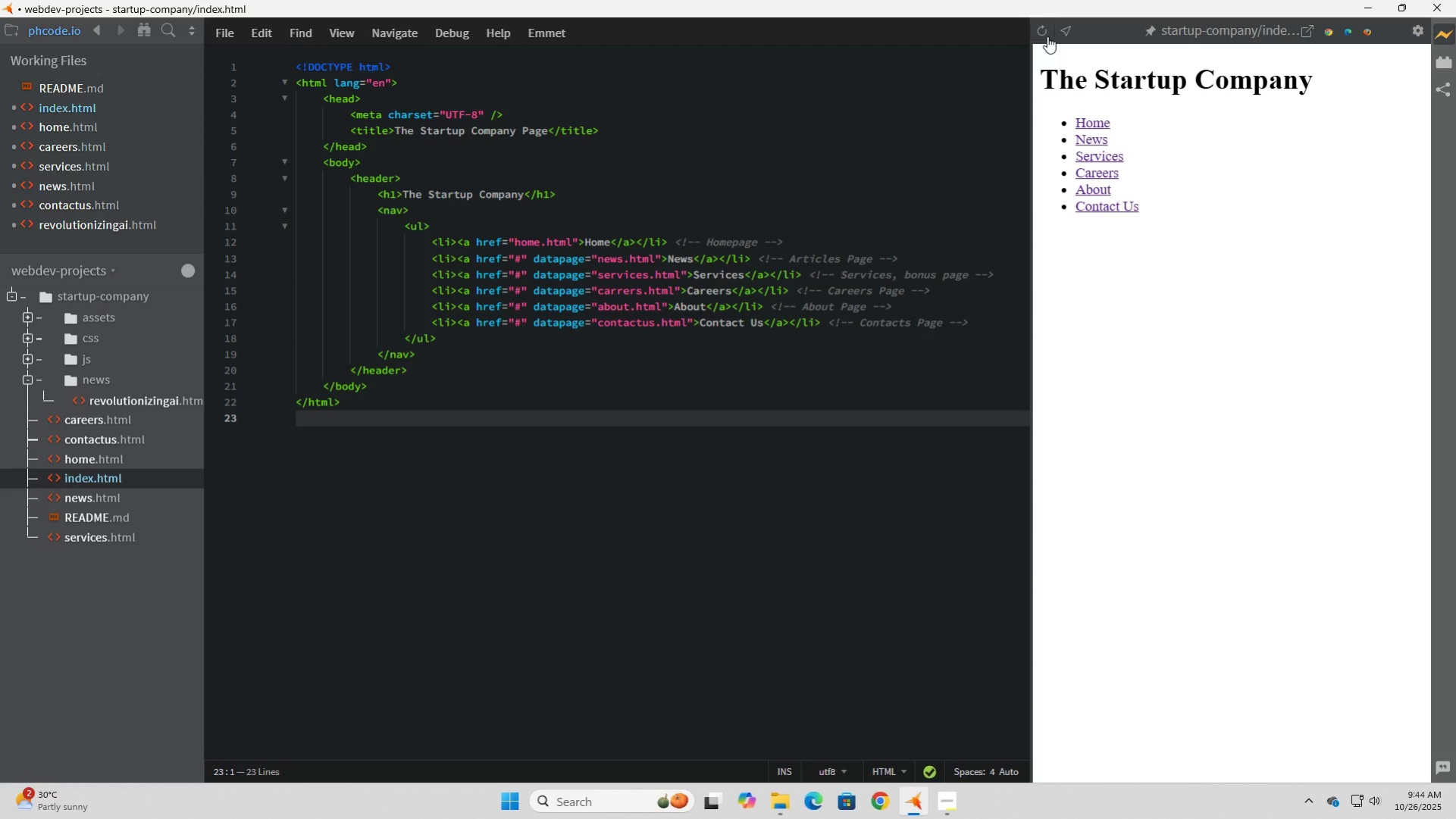 
left_click([1047, 36])
 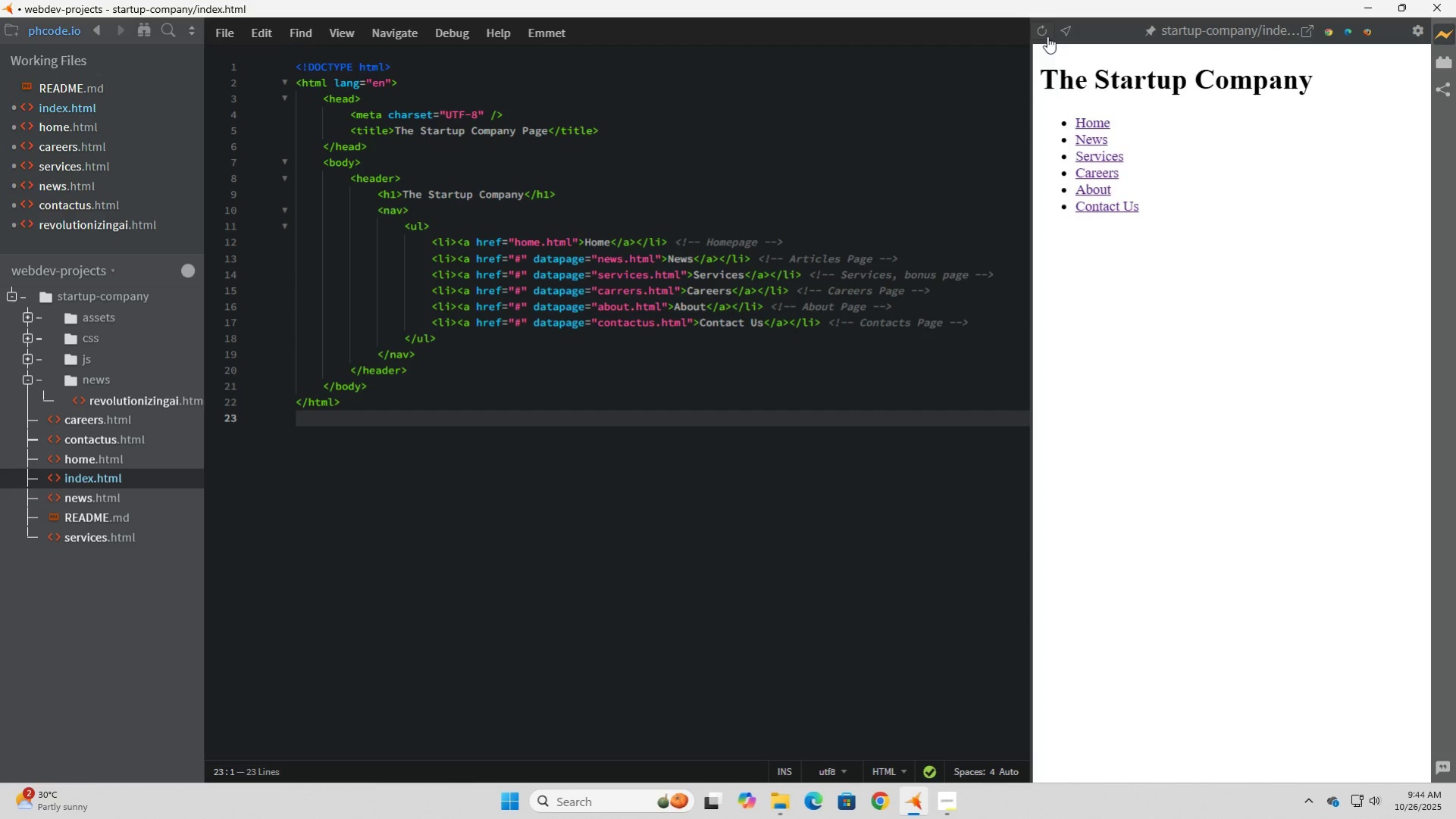 
left_click([1047, 36])
 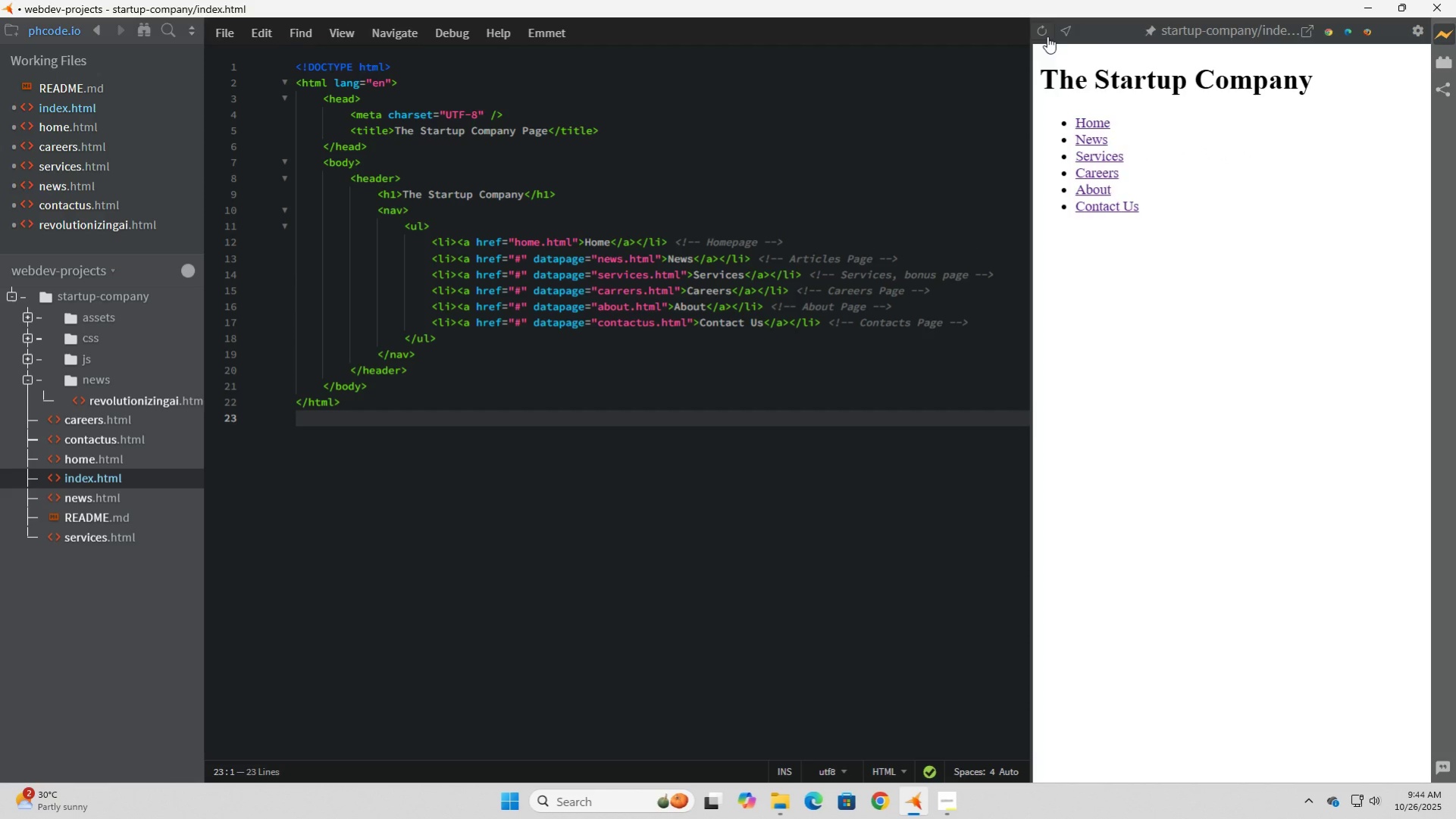 
left_click([1047, 36])
 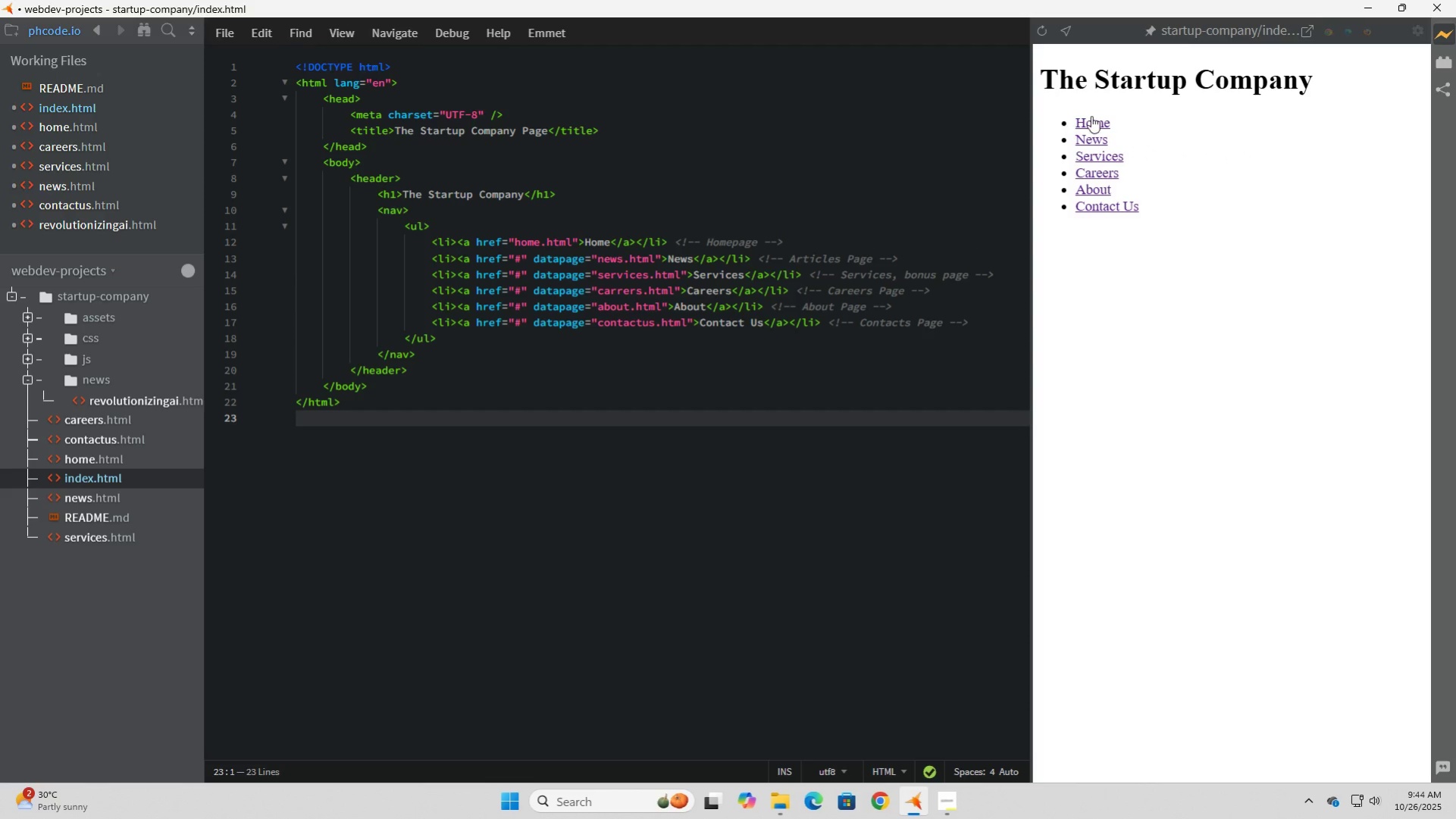 
left_click([1091, 116])
 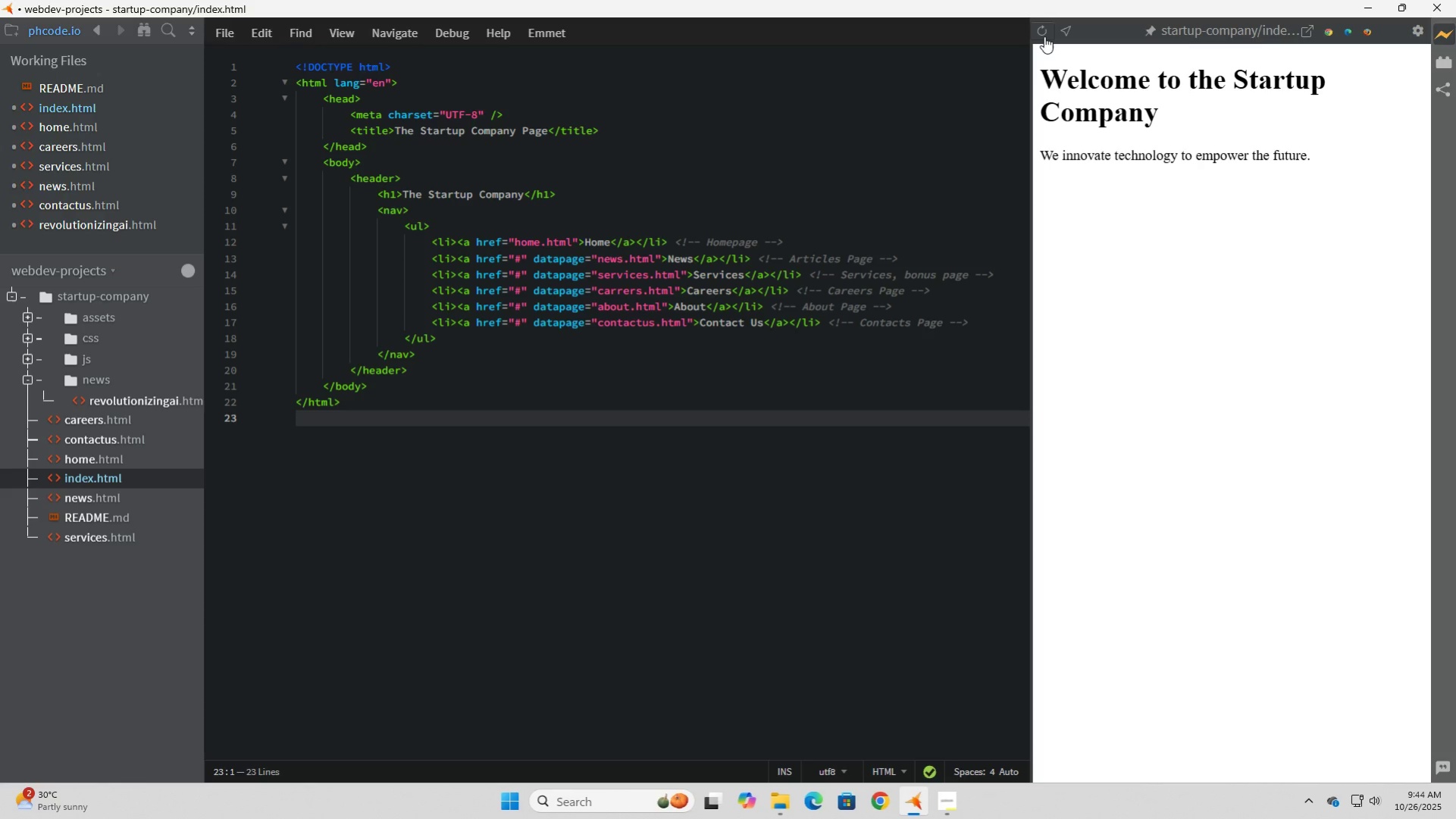 
left_click([1044, 32])
 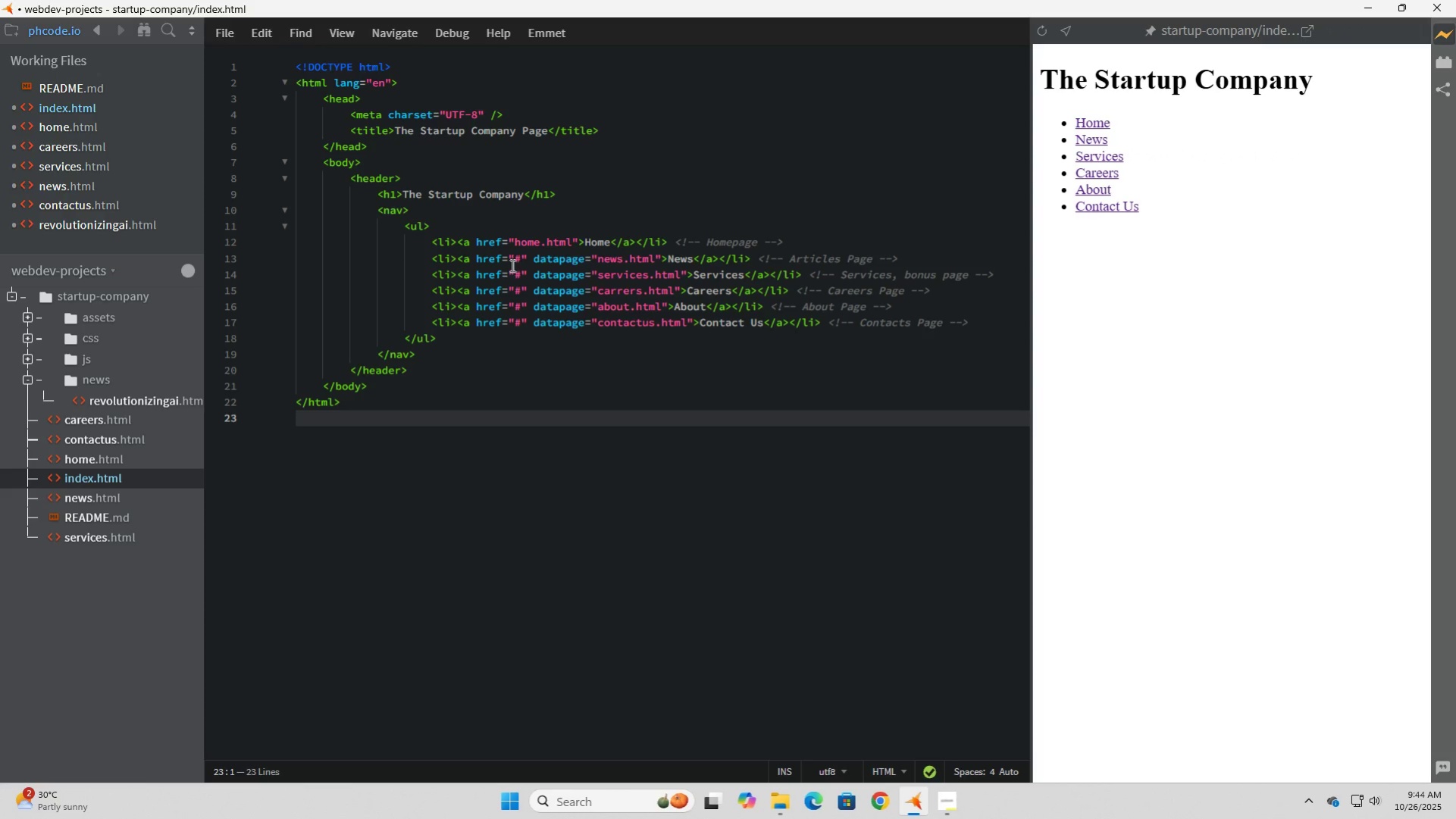 
left_click_drag(start_coordinate=[515, 261], to_coordinate=[600, 261])
 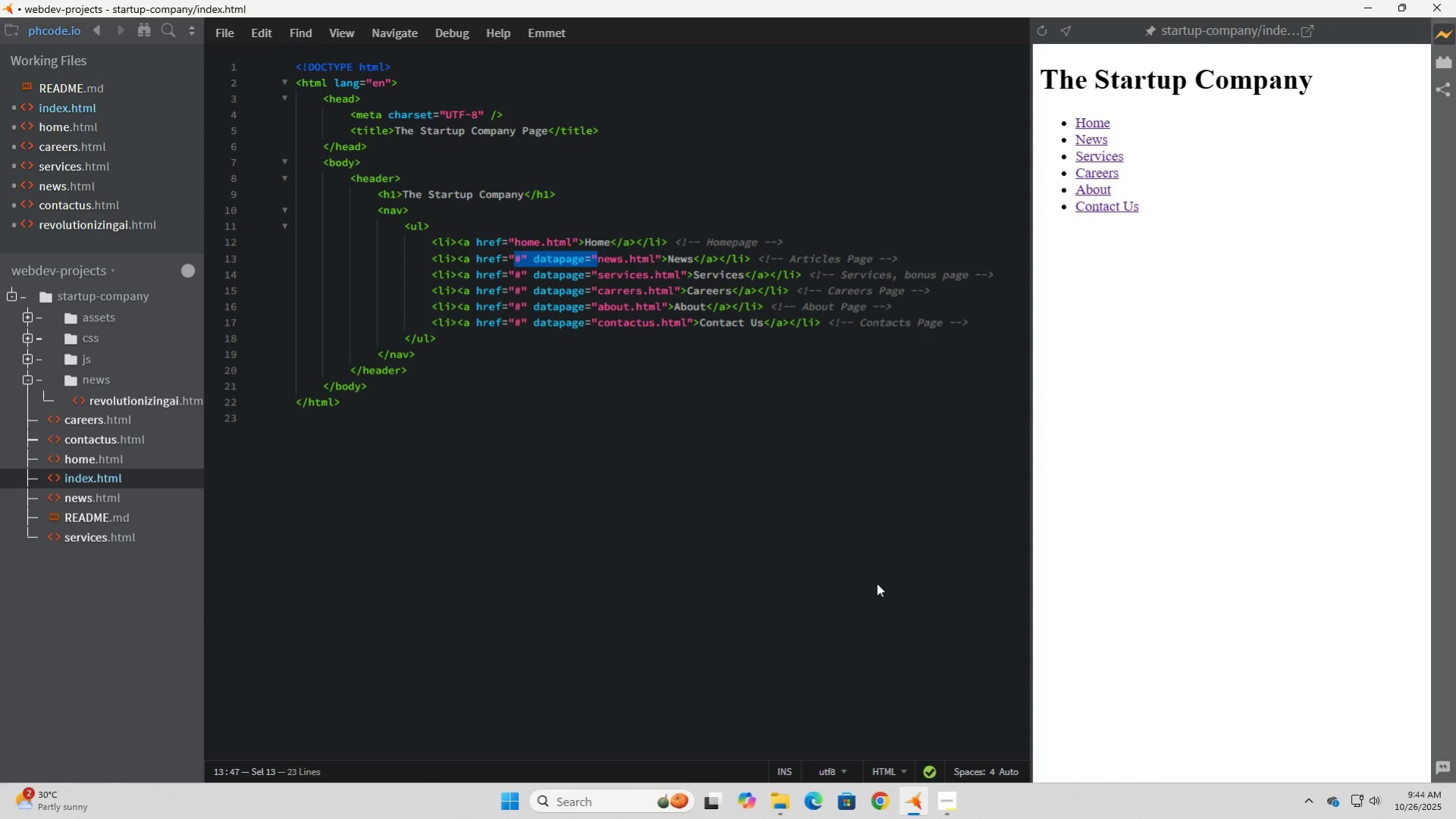 
key(Backspace)
 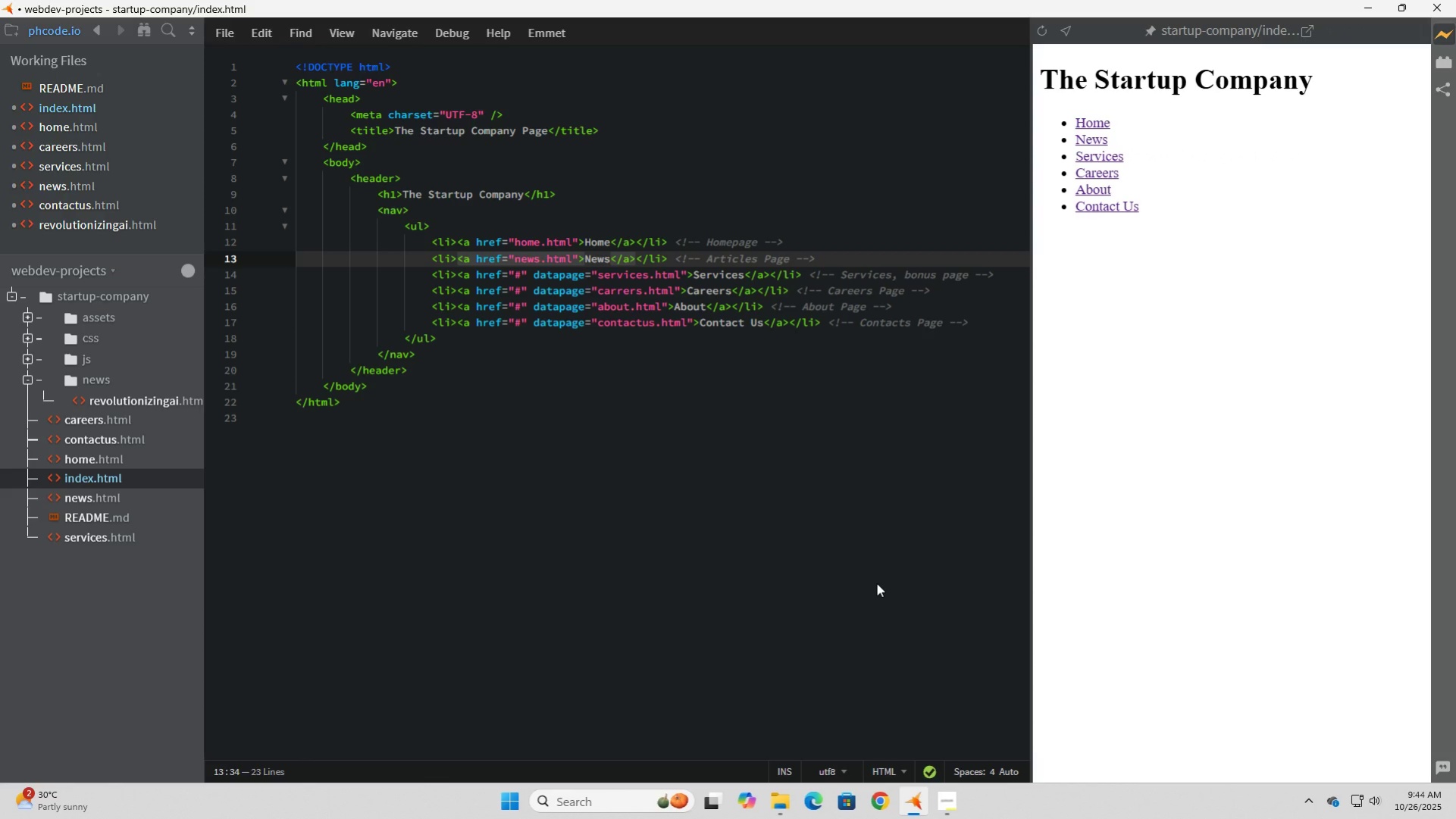 
key(ArrowDown)
 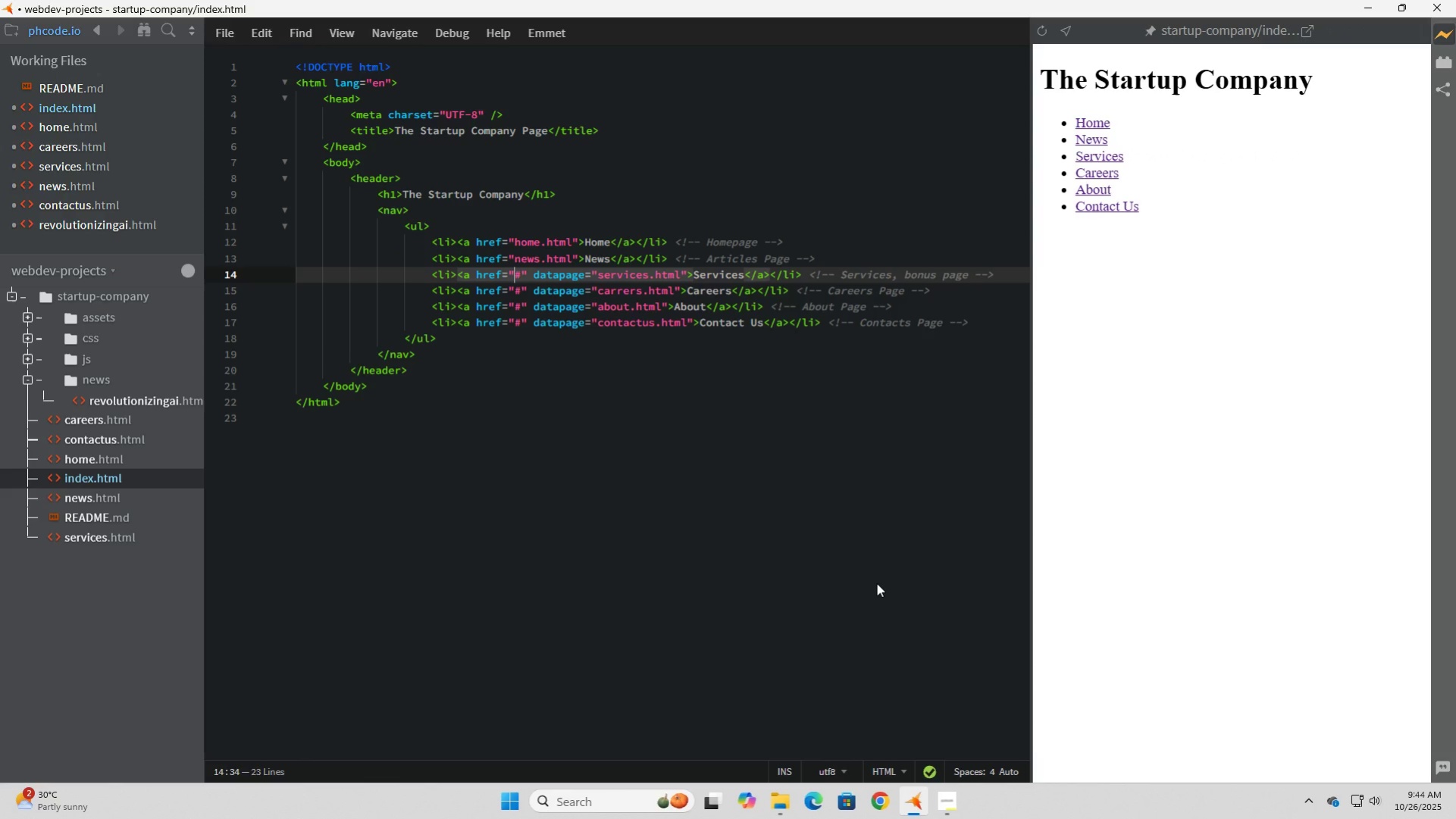 
hold_key(key=ArrowRight, duration=0.97)
 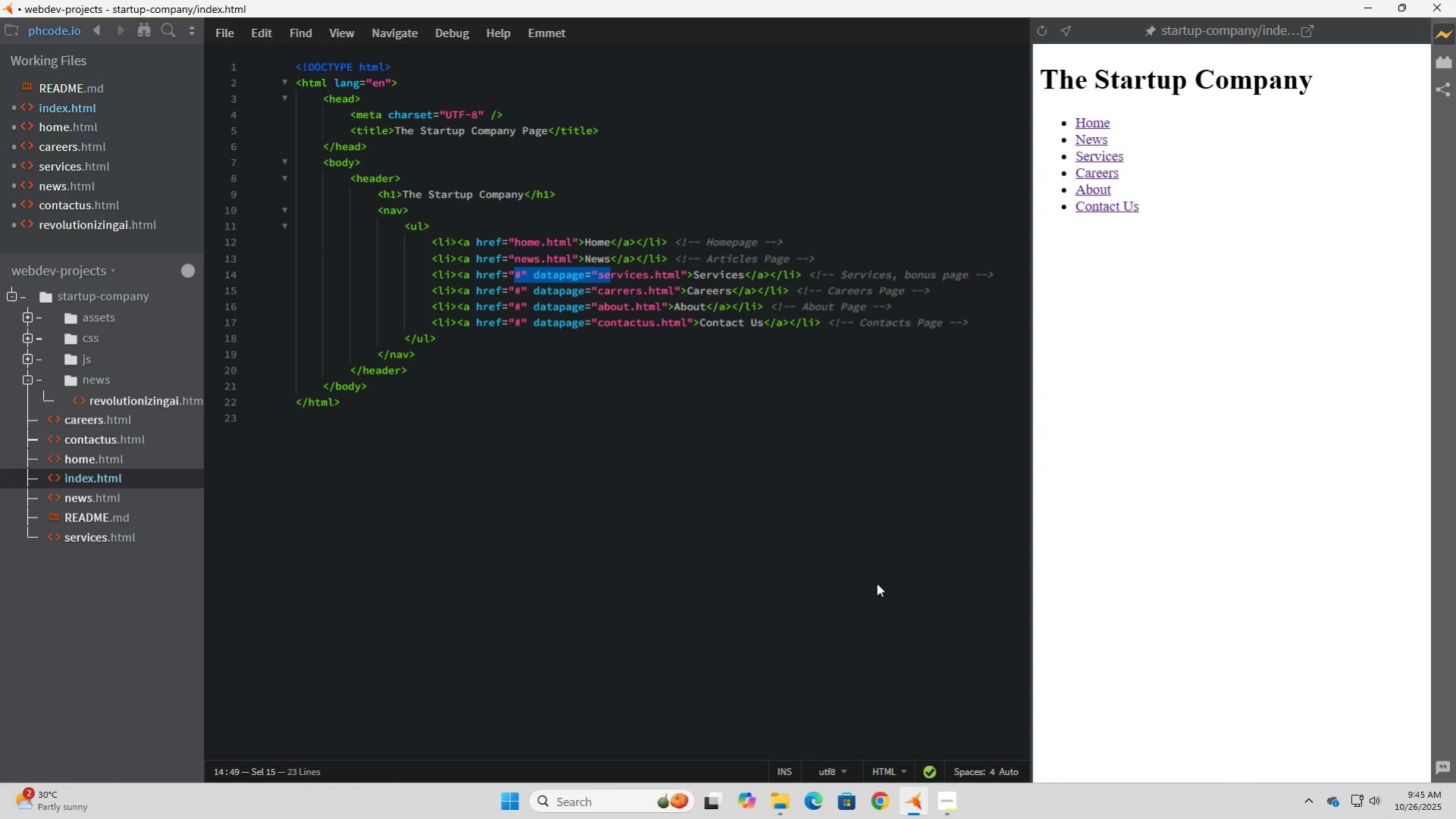 
key(Shift+ArrowLeft)
 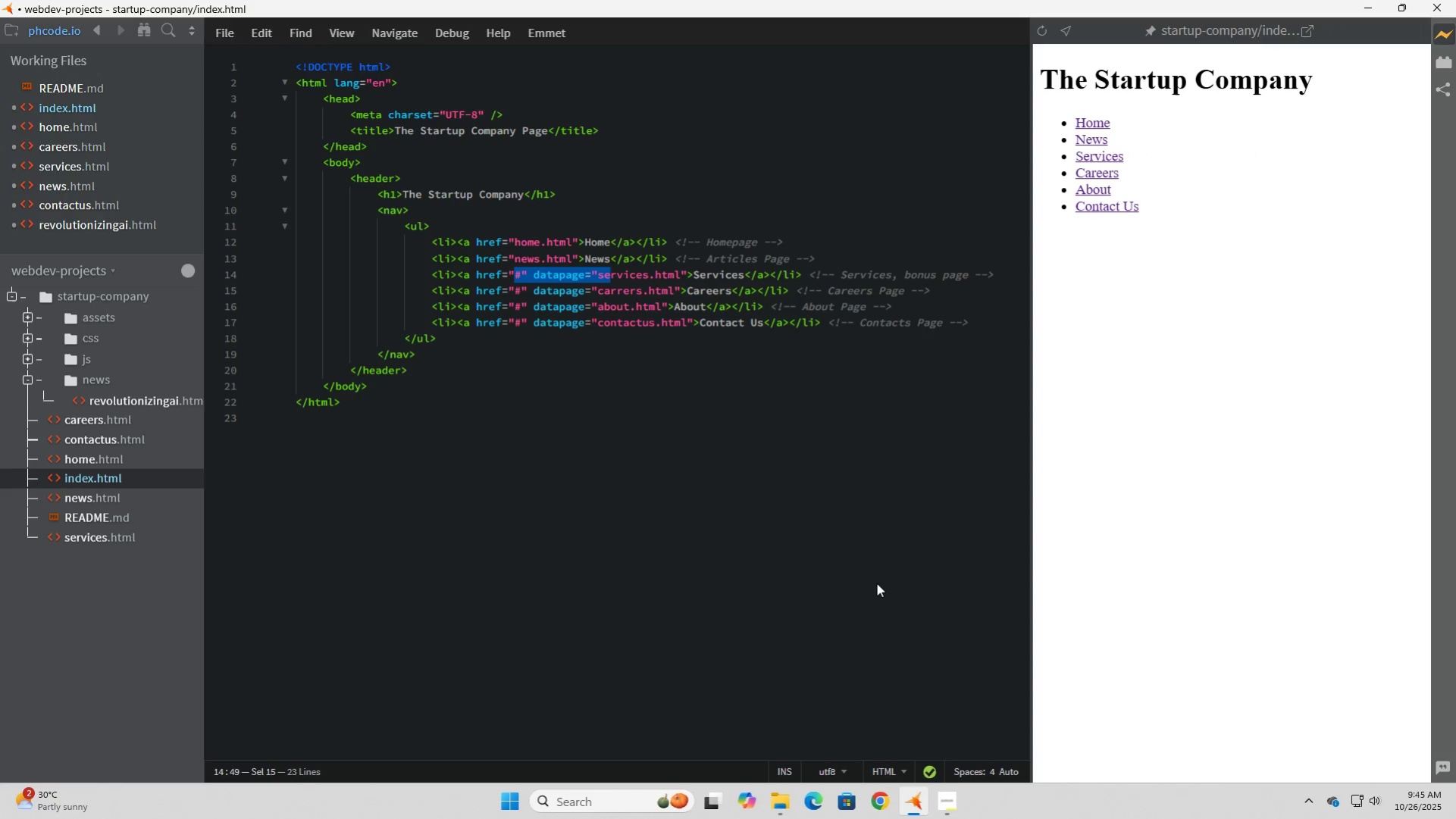 
key(Shift+ArrowLeft)
 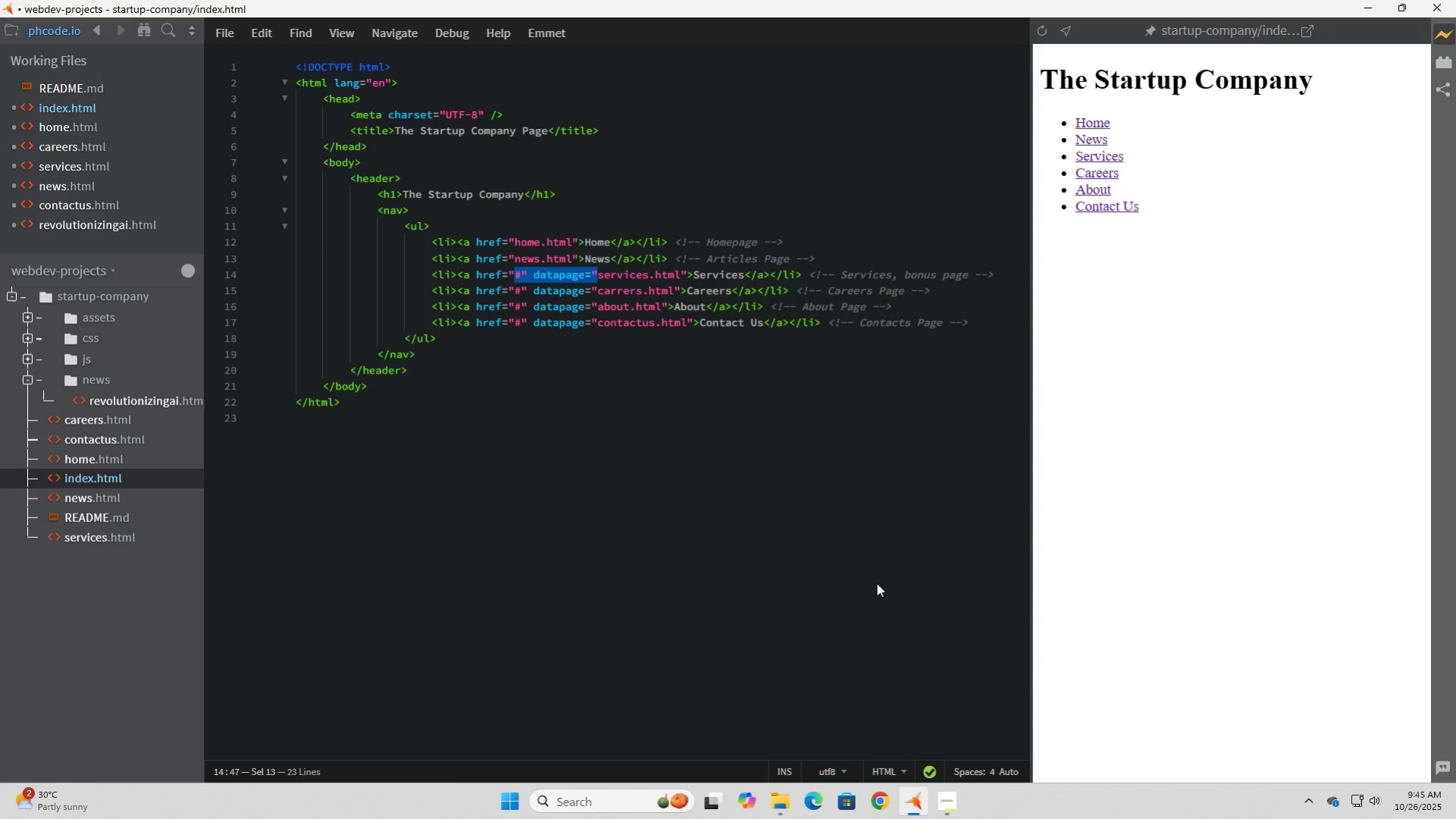 
key(Shift+ArrowLeft)
 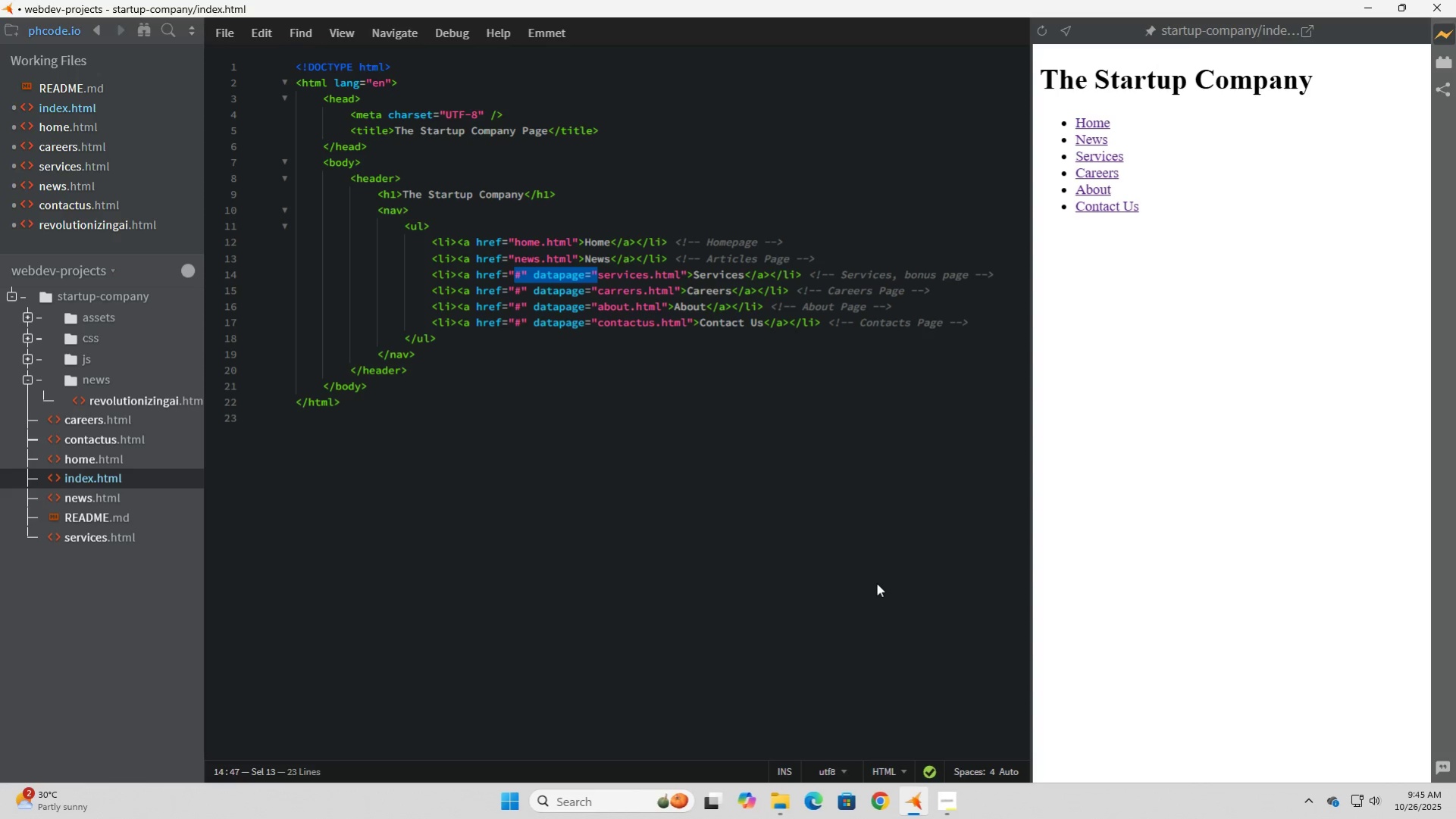 
key(Backspace)
 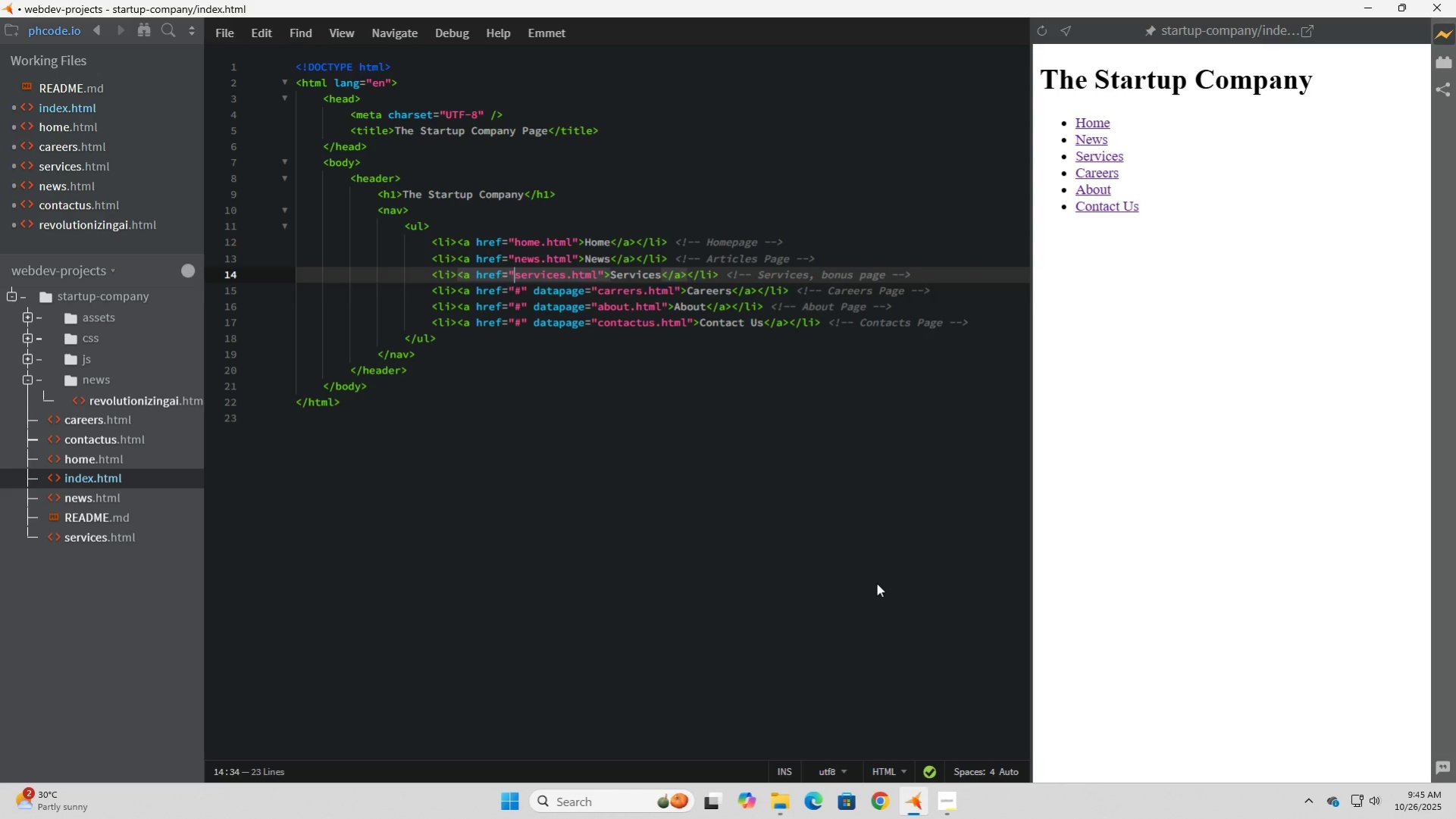 
key(ArrowDown)
 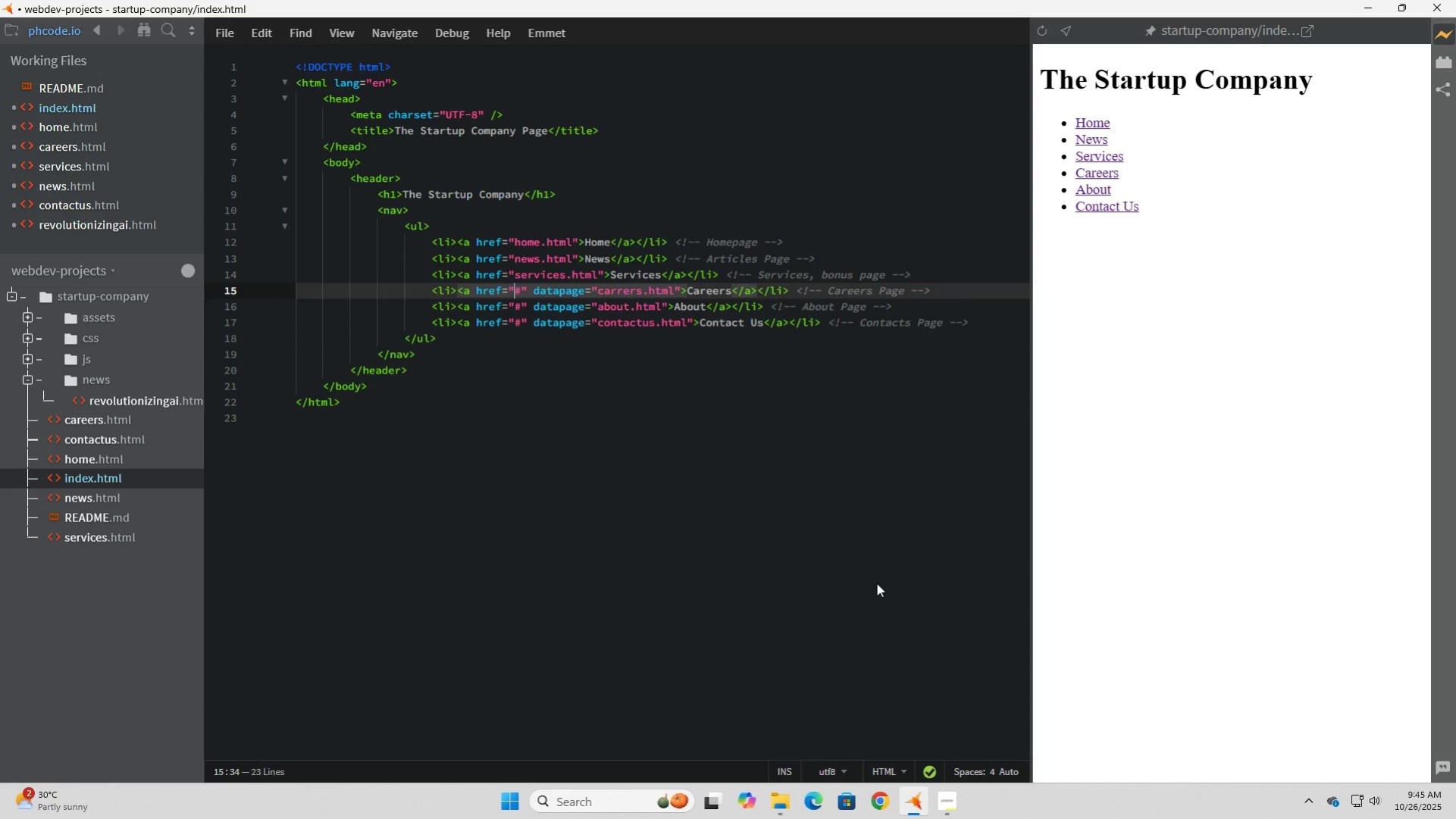 
hold_key(key=ArrowRight, duration=0.88)
 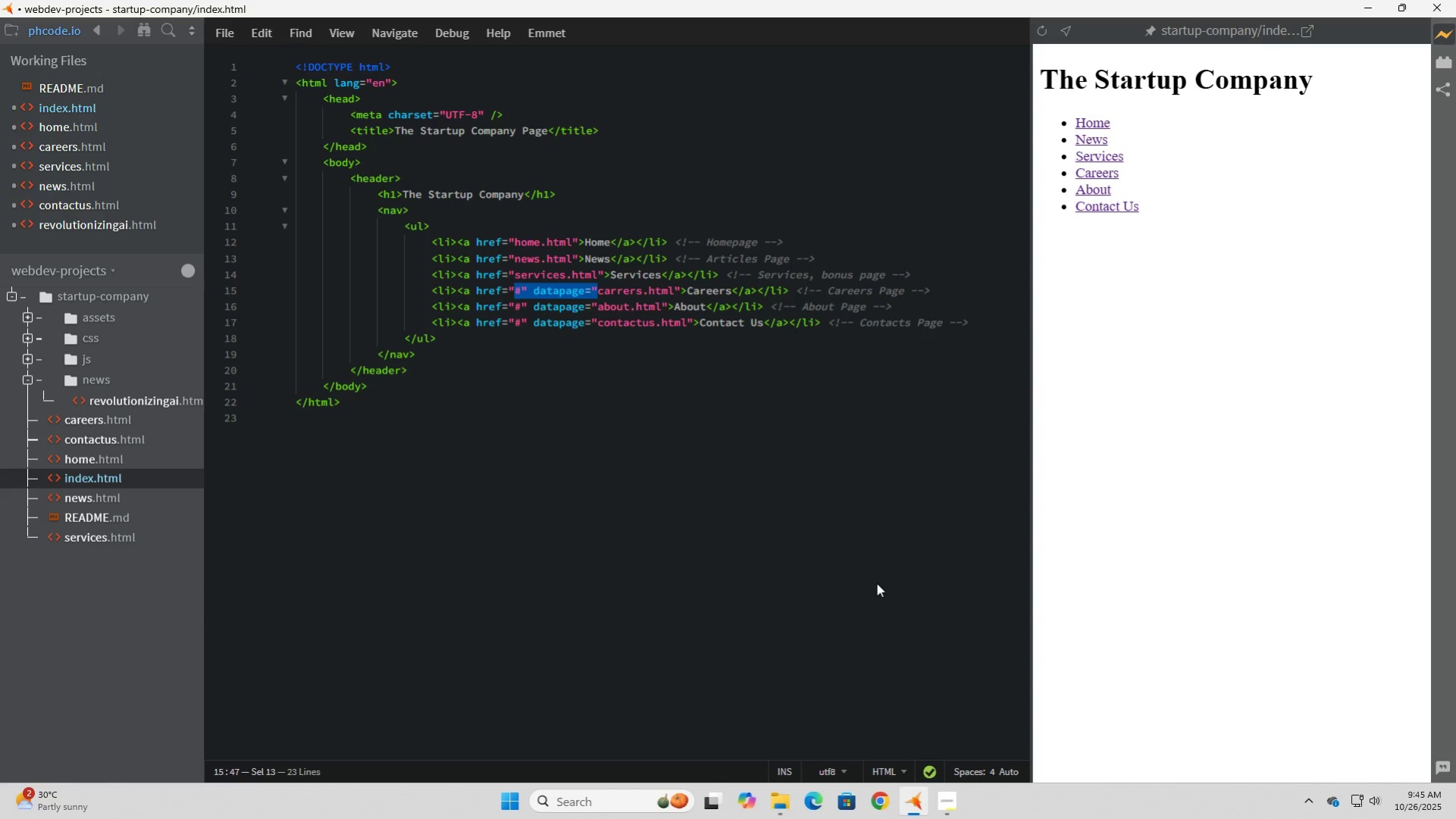 
key(Shift+ArrowRight)
 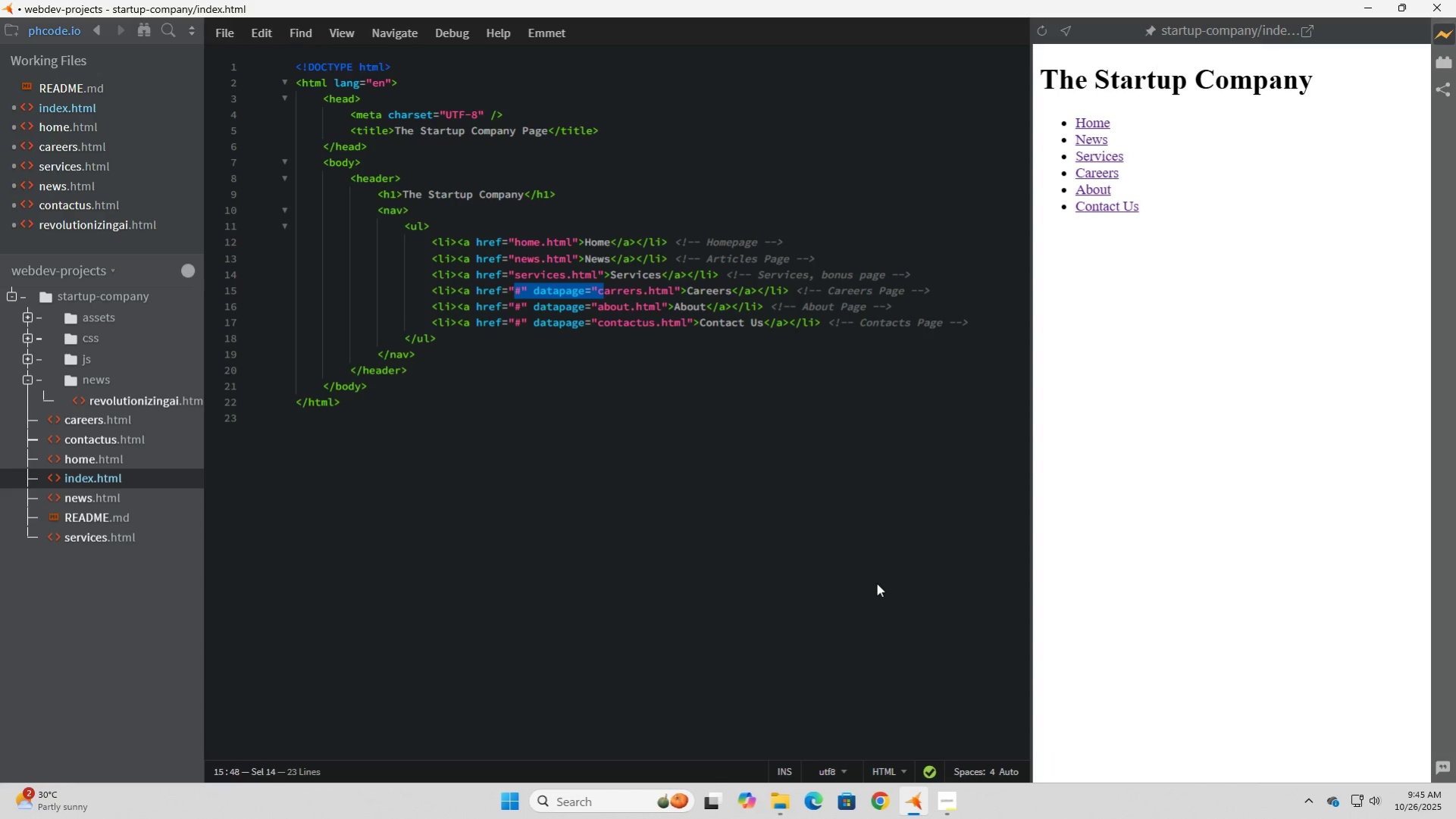 
key(Shift+ArrowLeft)
 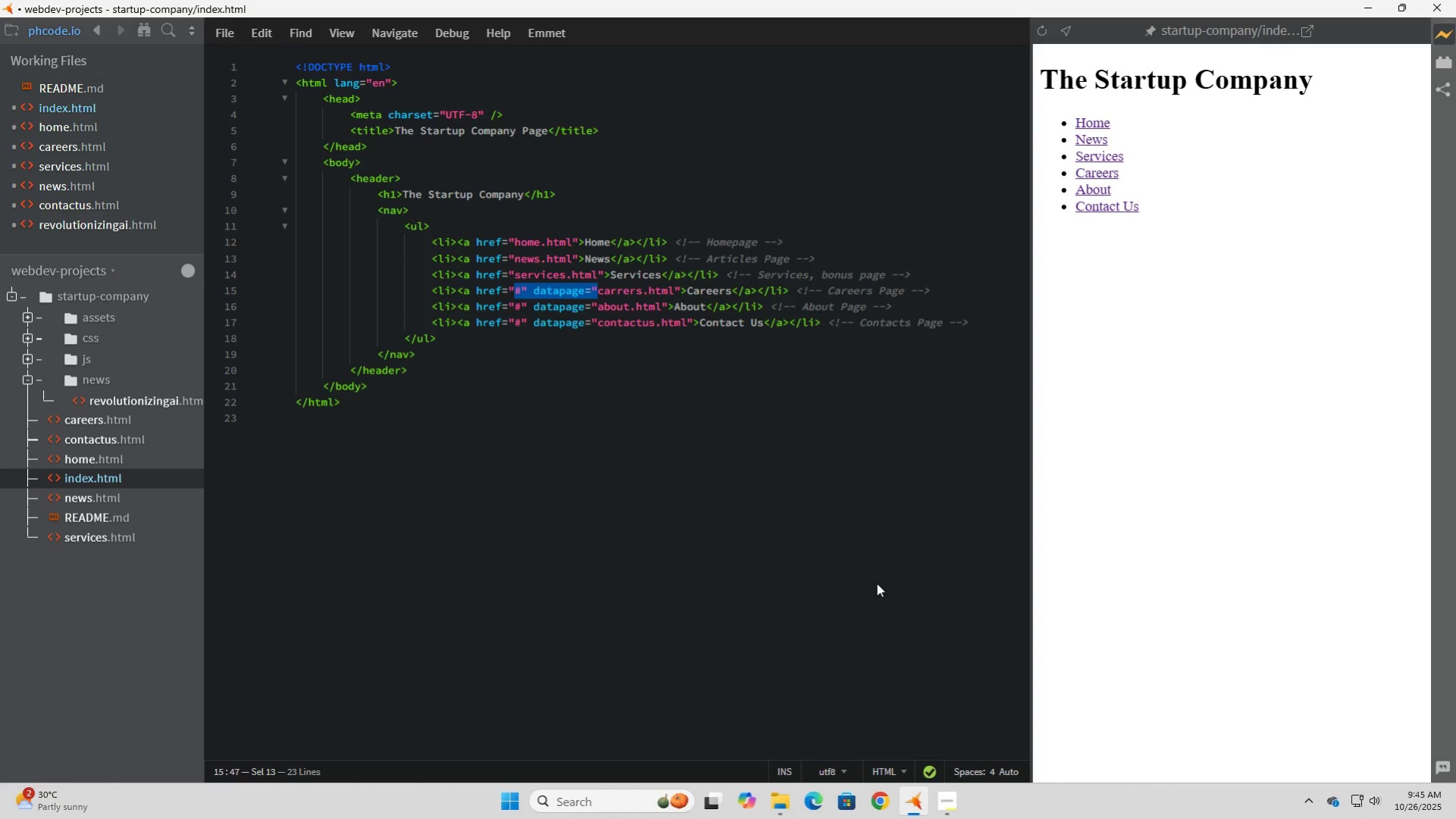 
key(Backspace)
 